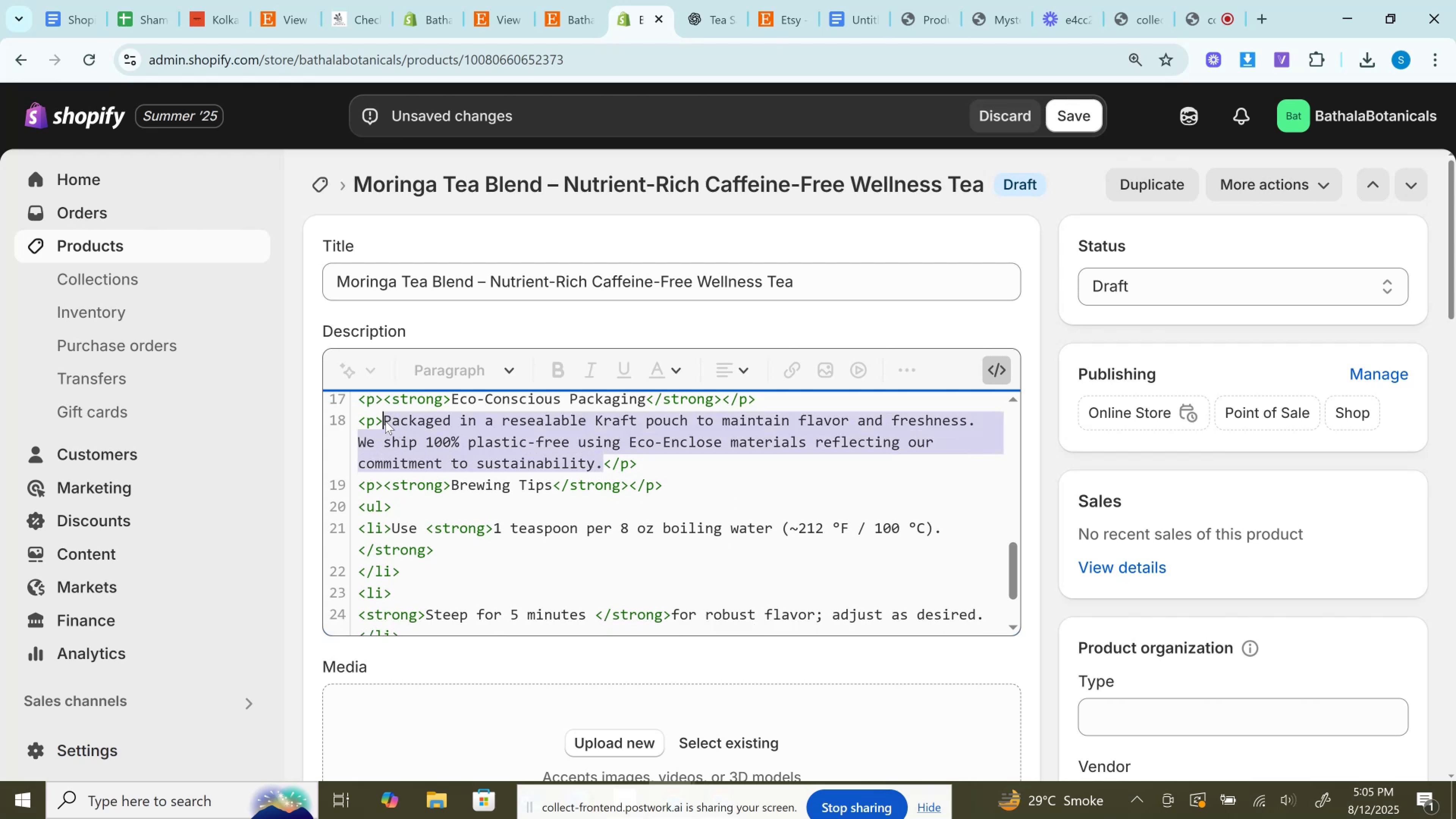 
key(Control+V)
 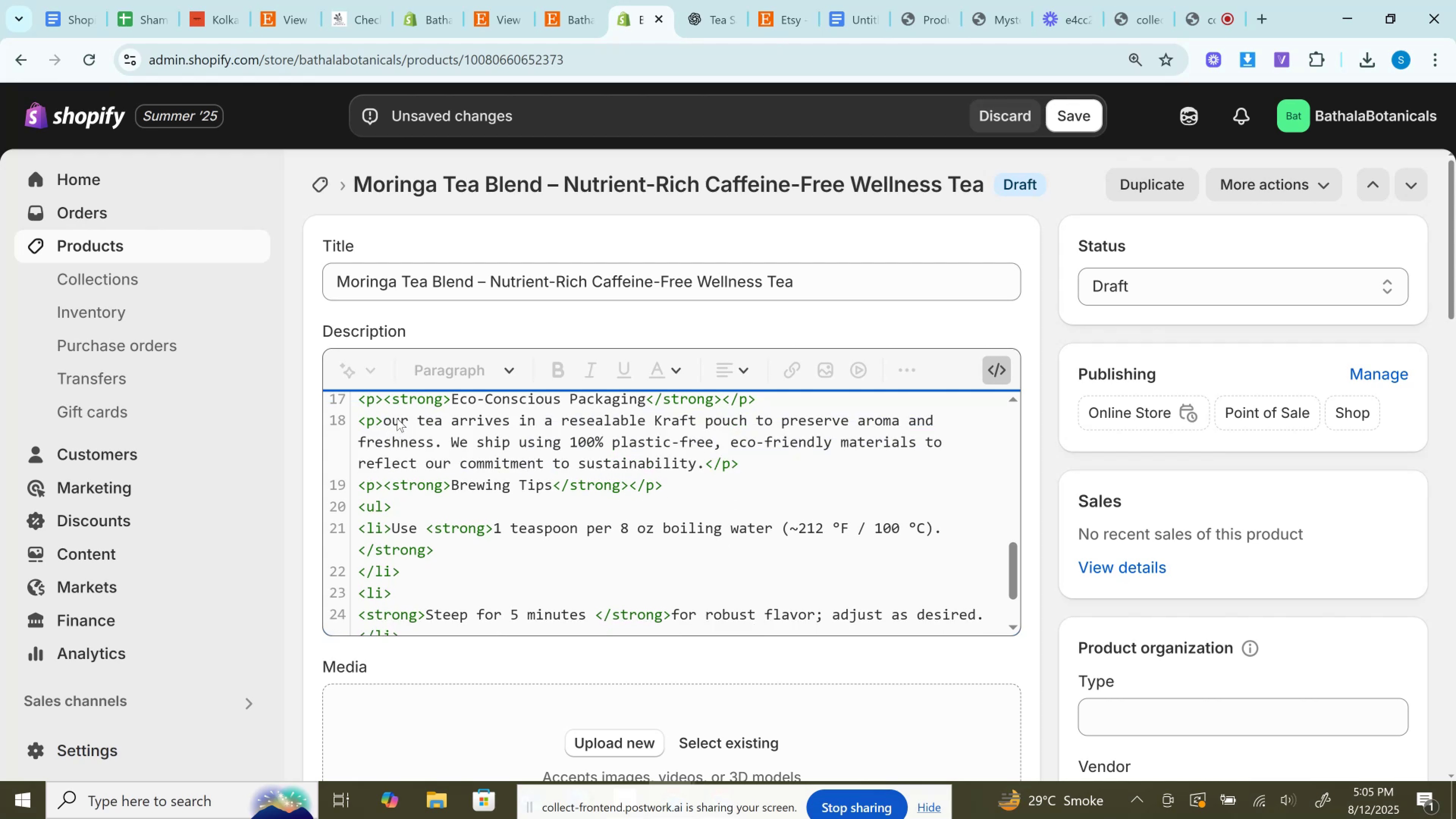 
left_click([392, 419])
 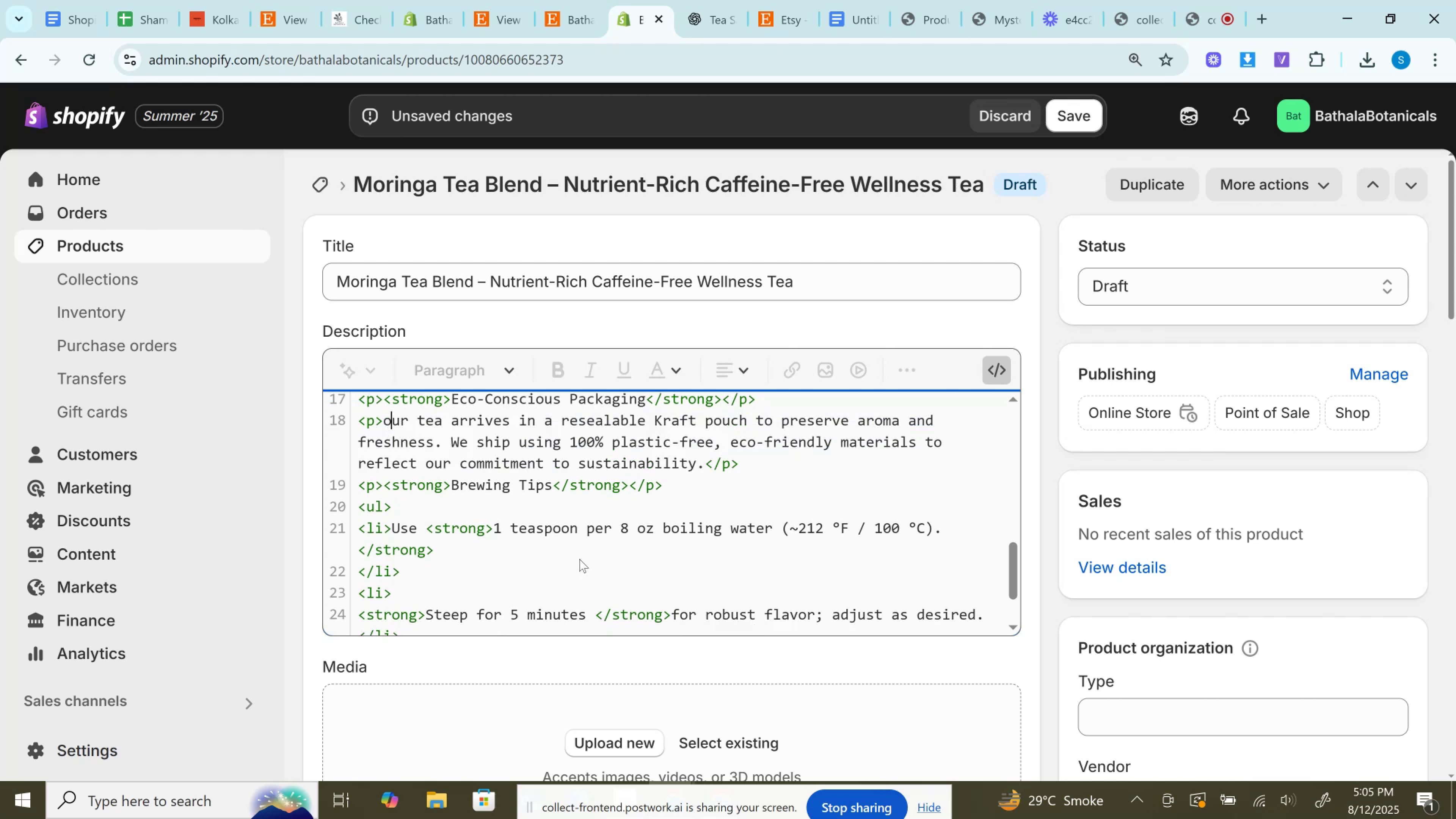 
key(Backspace)
 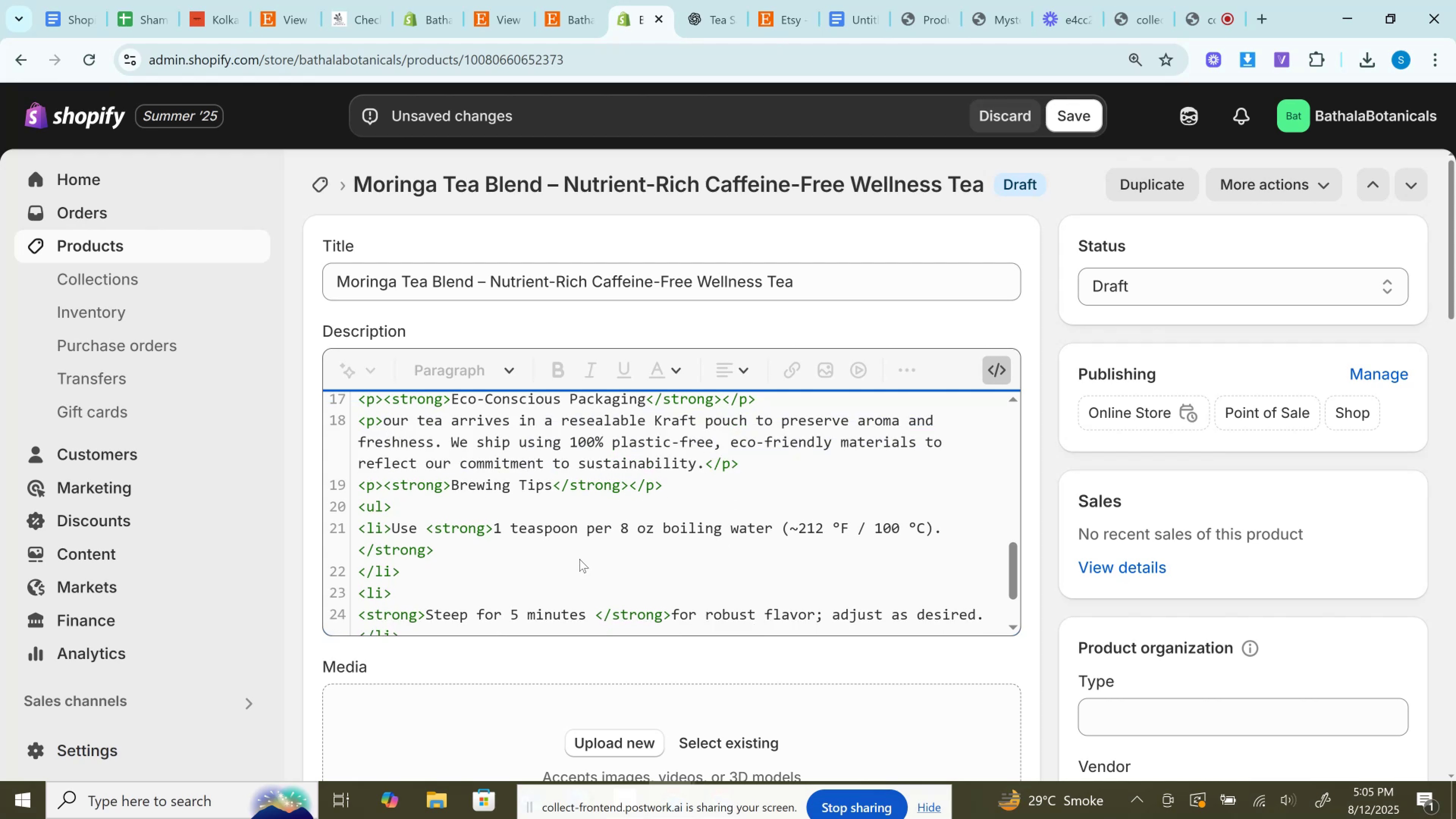 
key(Shift+O)
 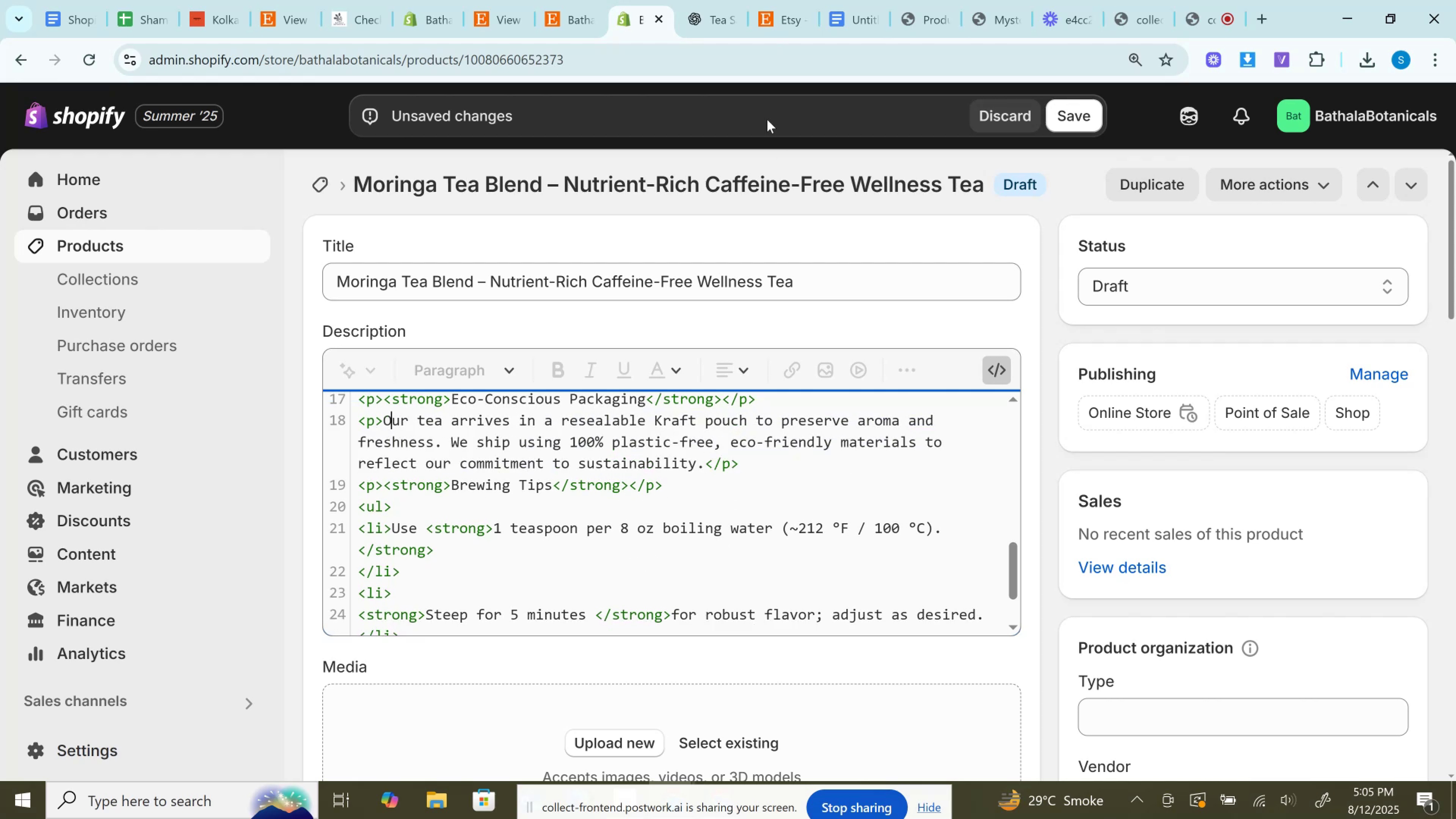 
left_click([690, 0])
 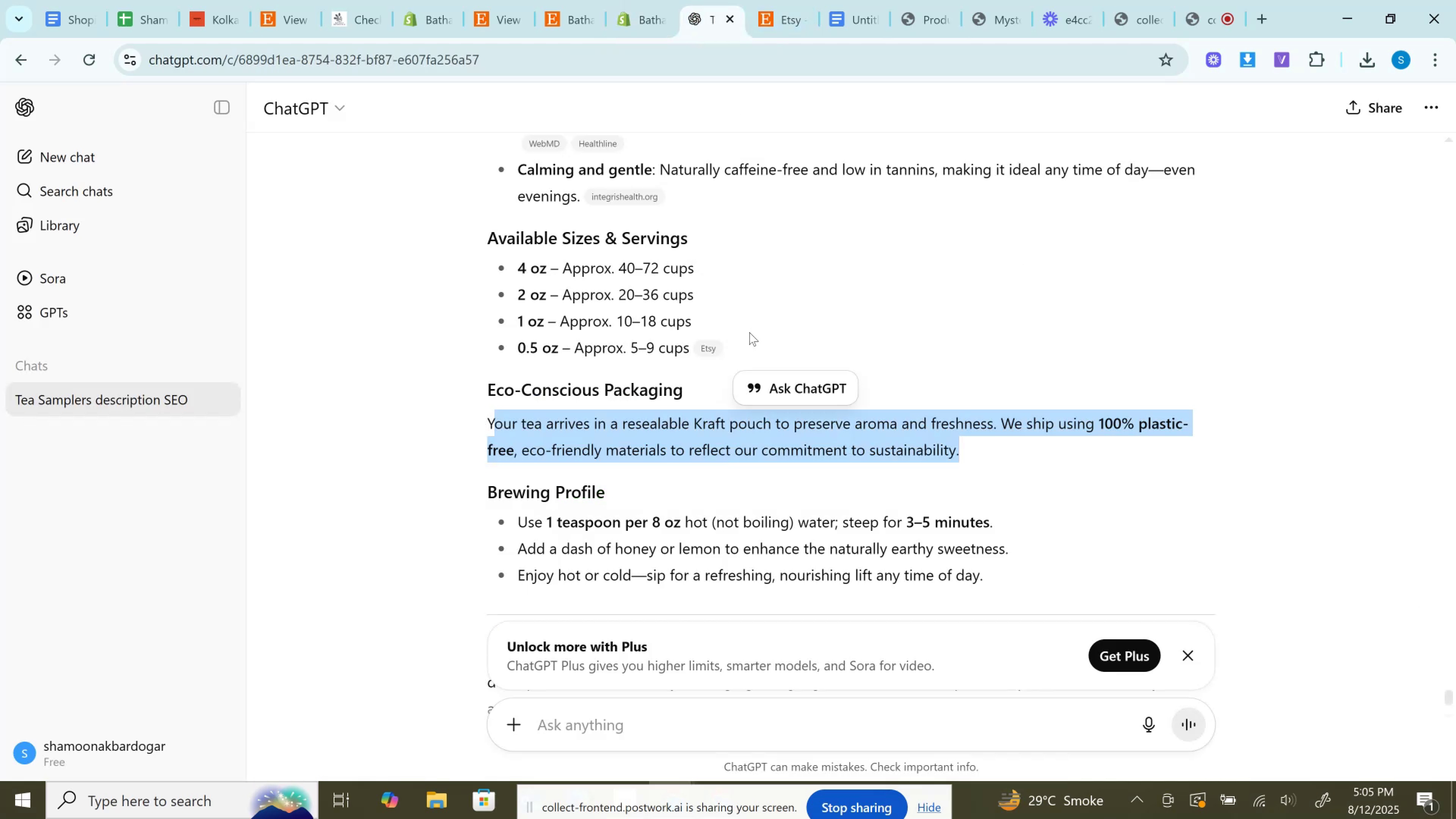 
scroll: coordinate [653, 425], scroll_direction: down, amount: 1.0
 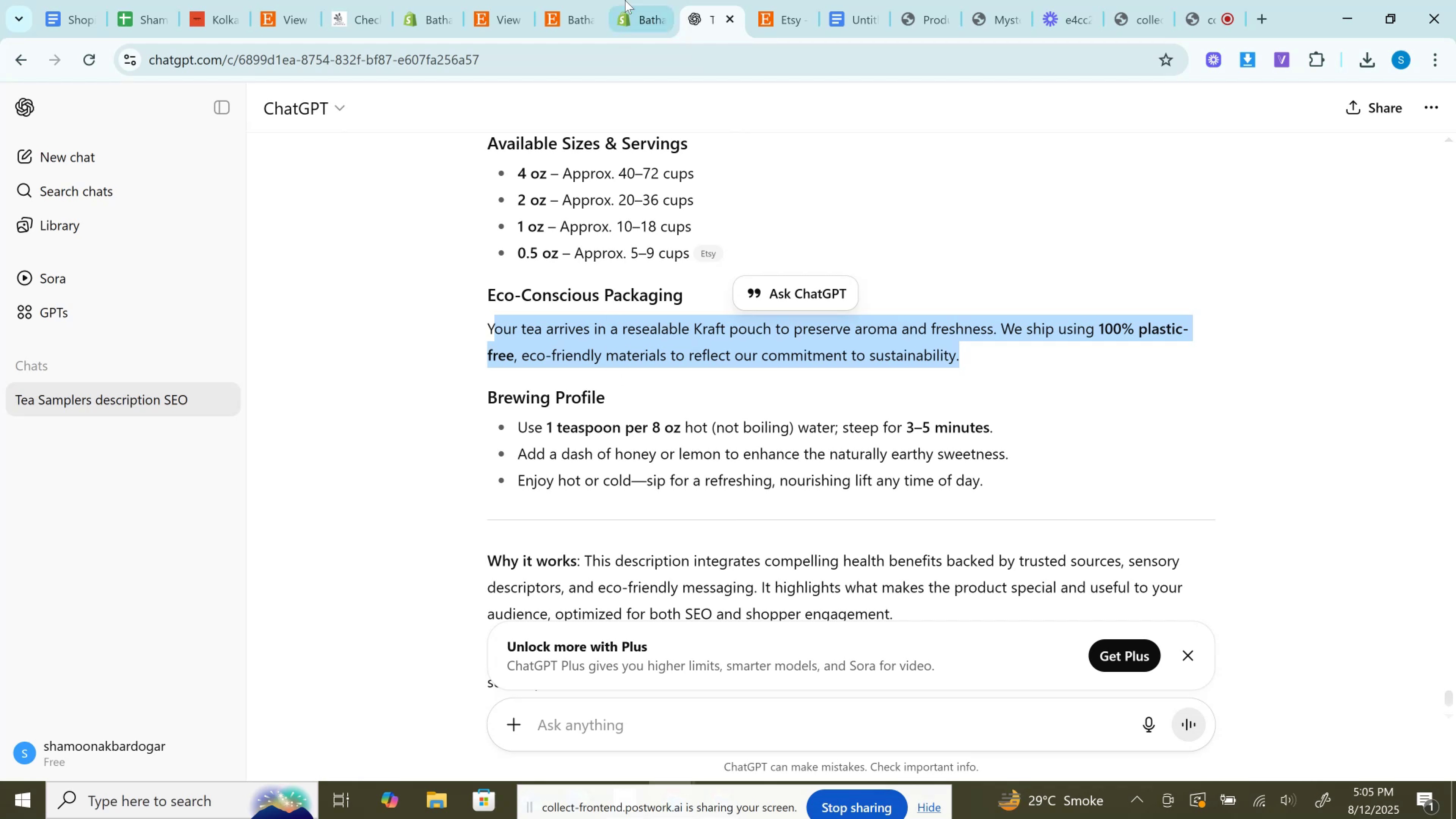 
left_click([645, 0])
 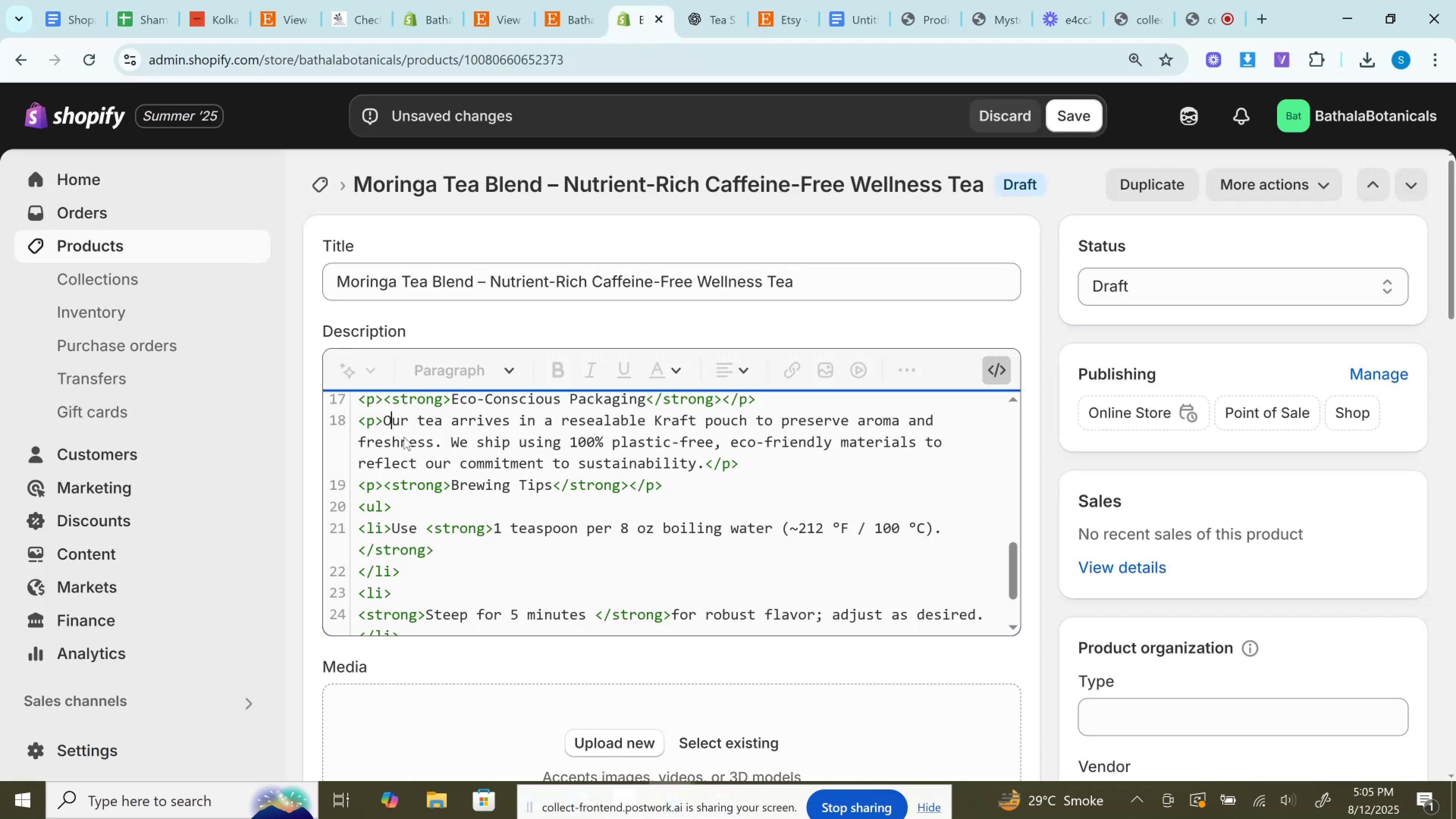 
key(Backspace)
type(Yo)
 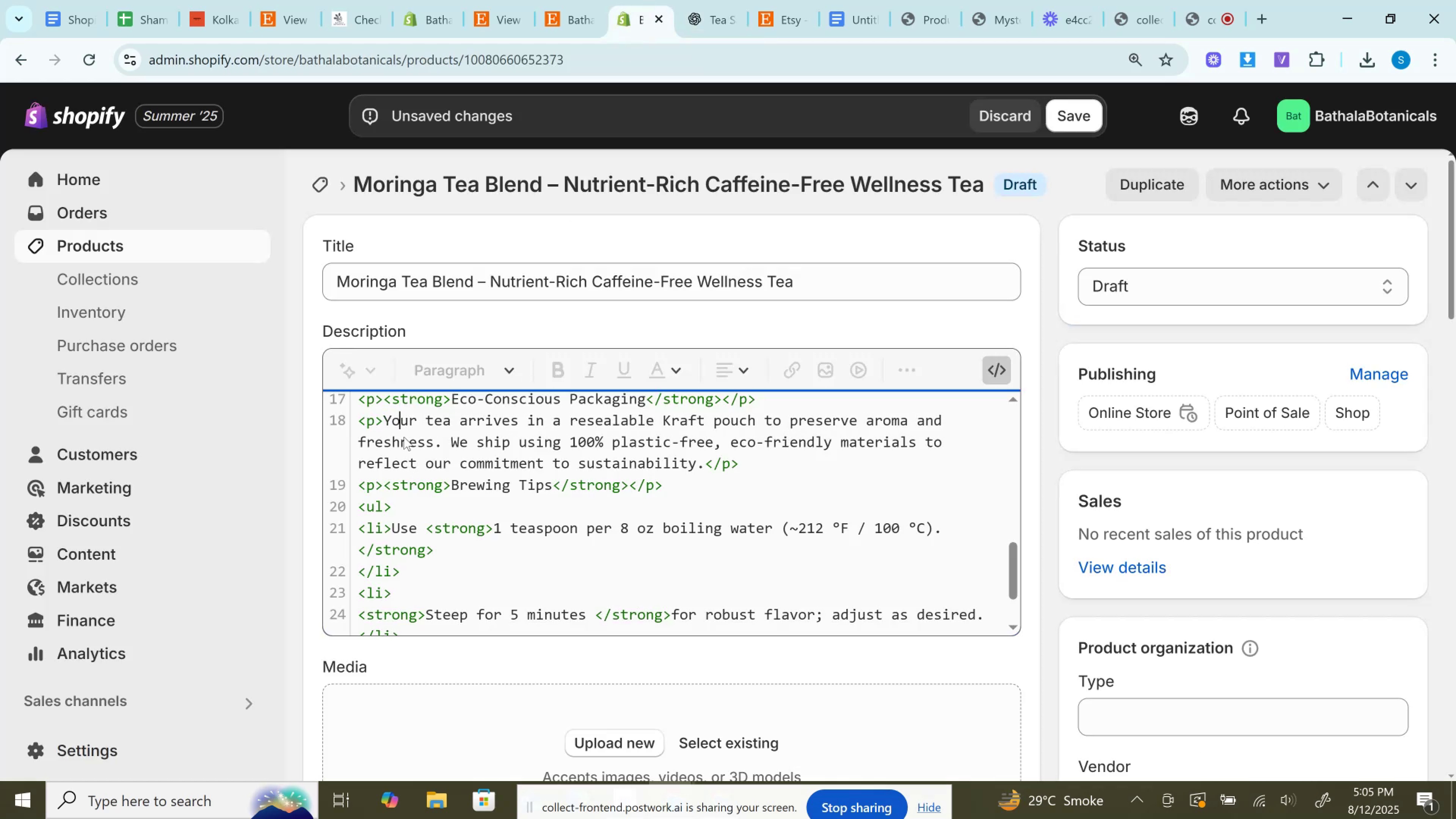 
left_click([752, 0])
 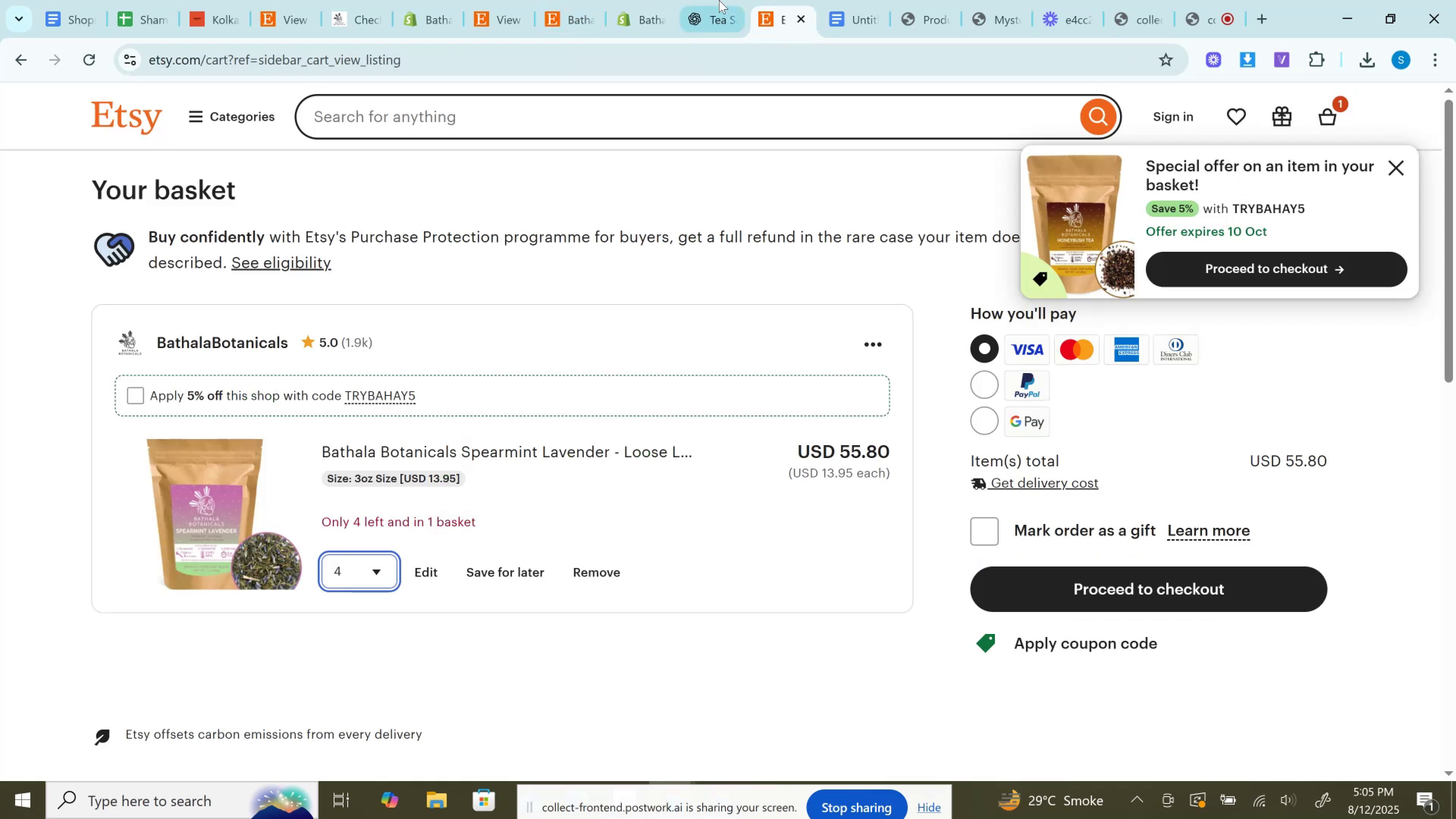 
double_click([716, 0])
 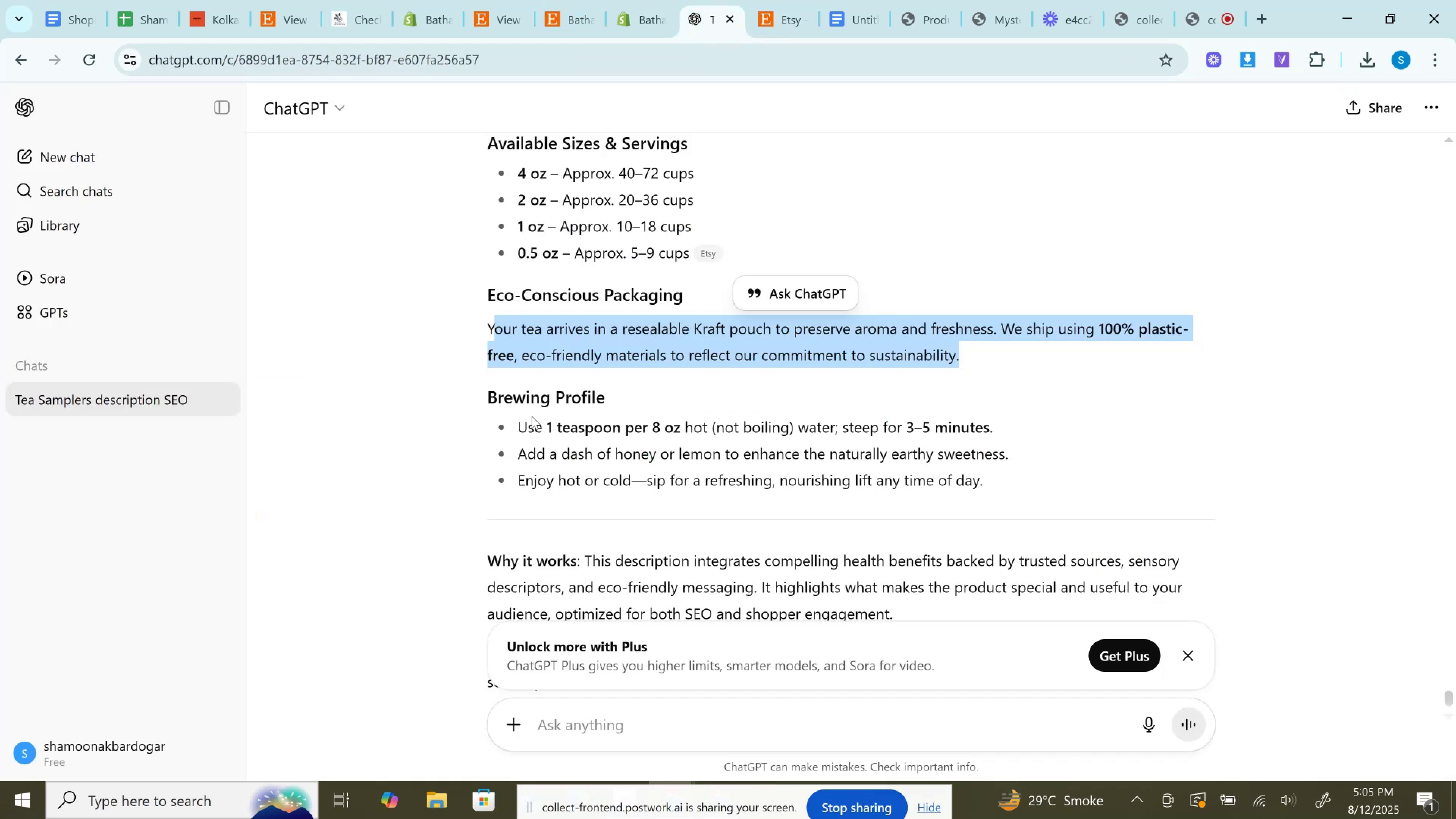 
left_click_drag(start_coordinate=[516, 422], to_coordinate=[1010, 420])
 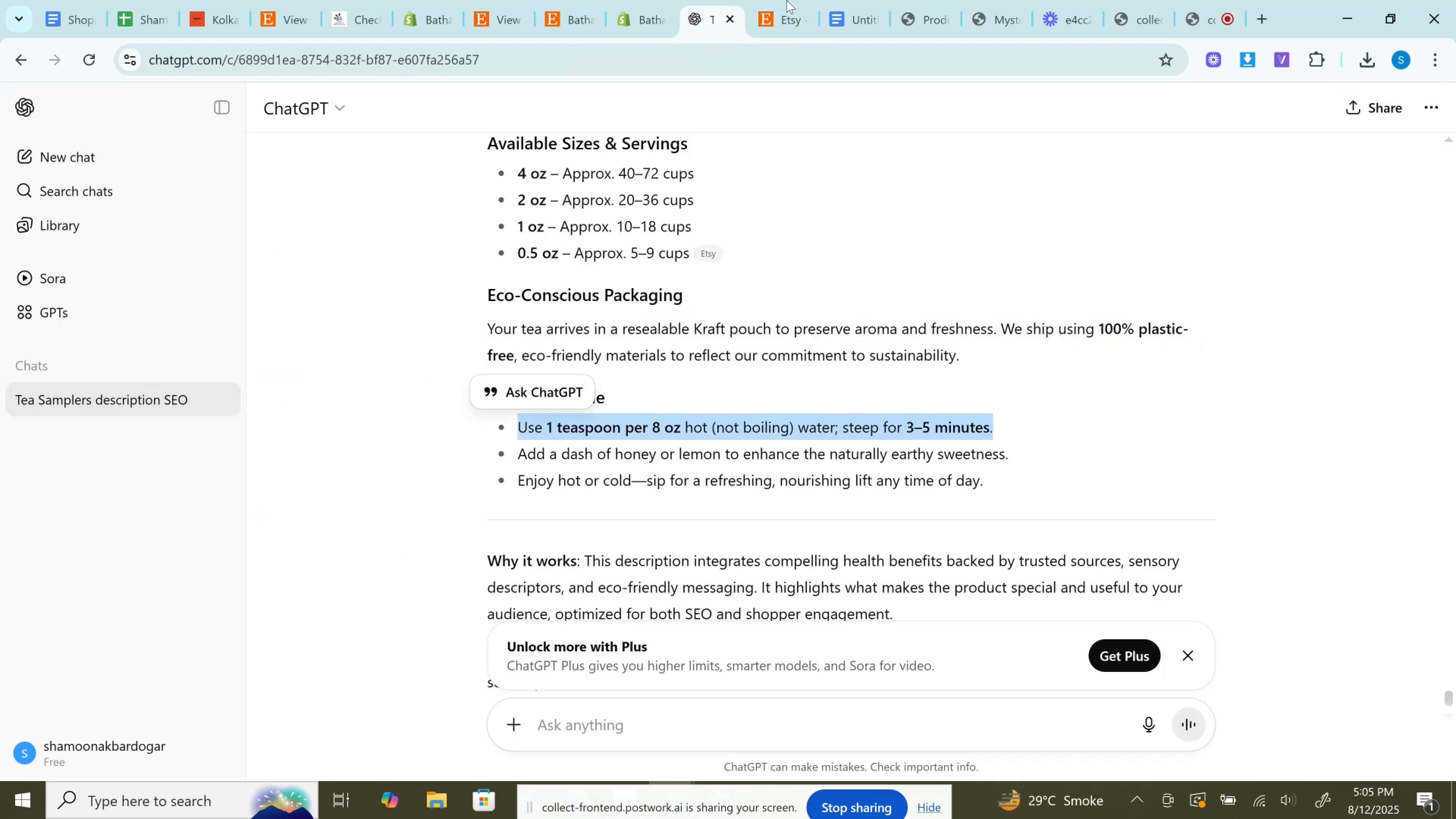 
hold_key(key=ControlLeft, duration=0.46)
 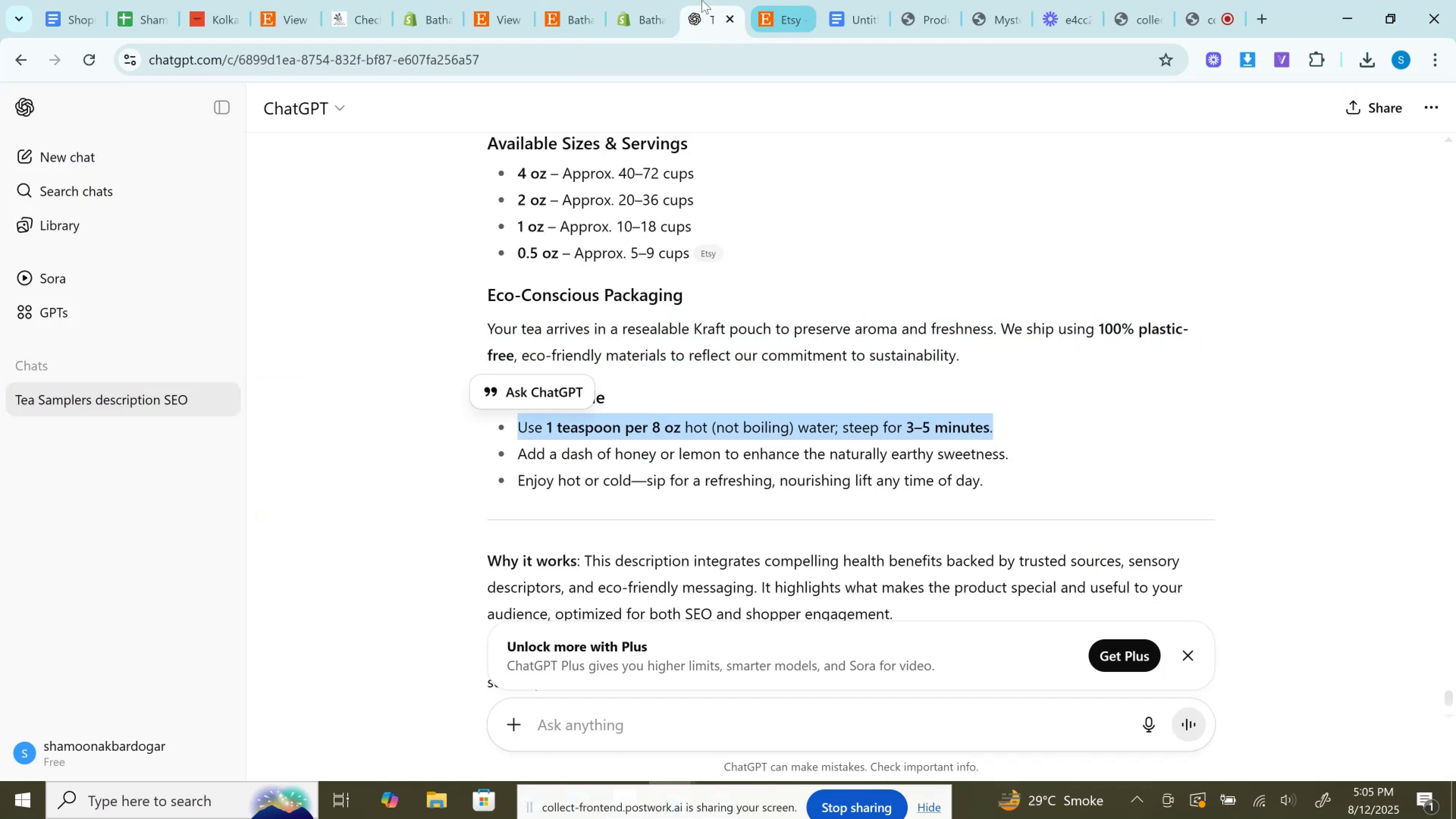 
hold_key(key=C, duration=14.25)
 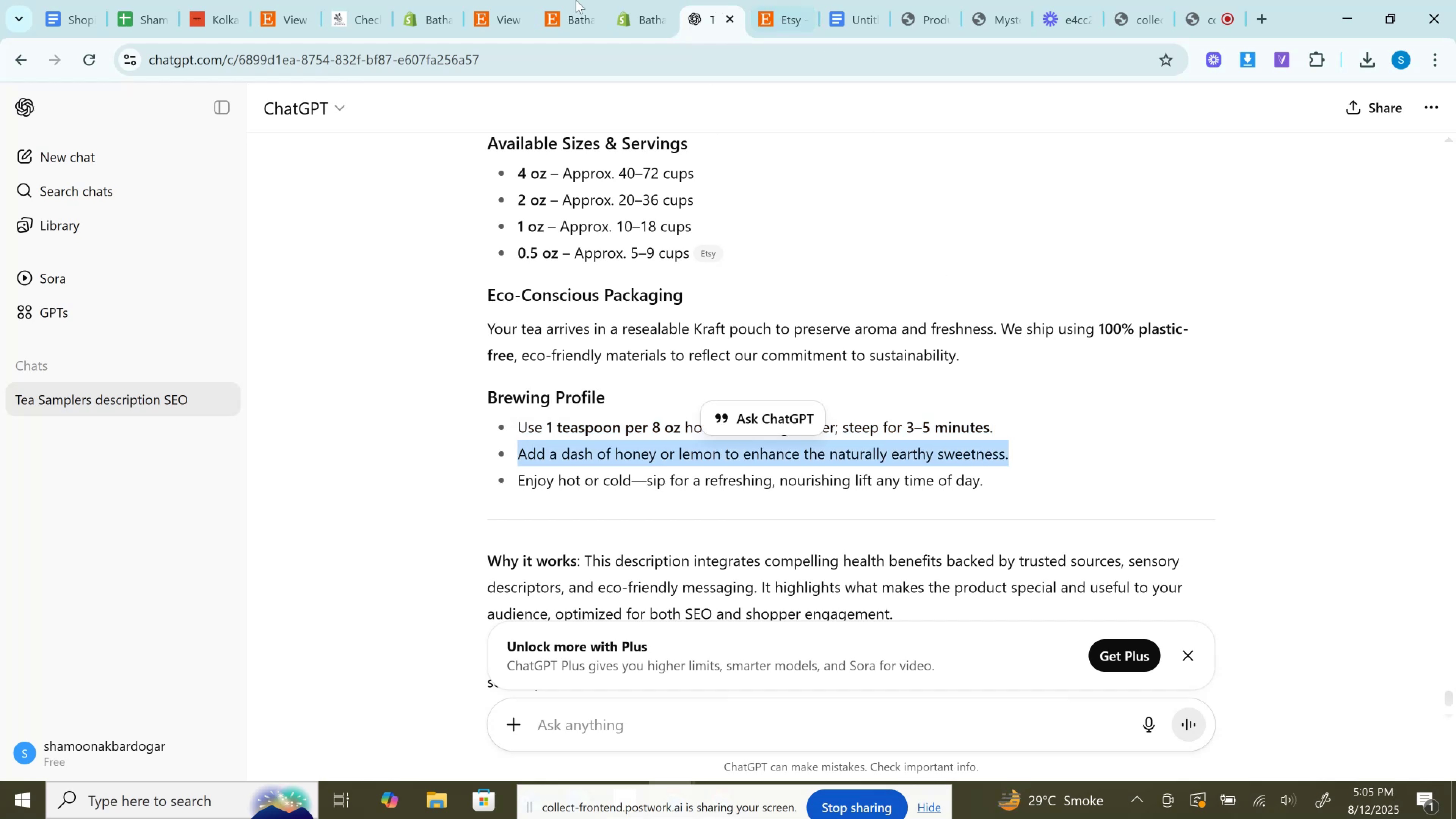 
left_click([659, 0])
 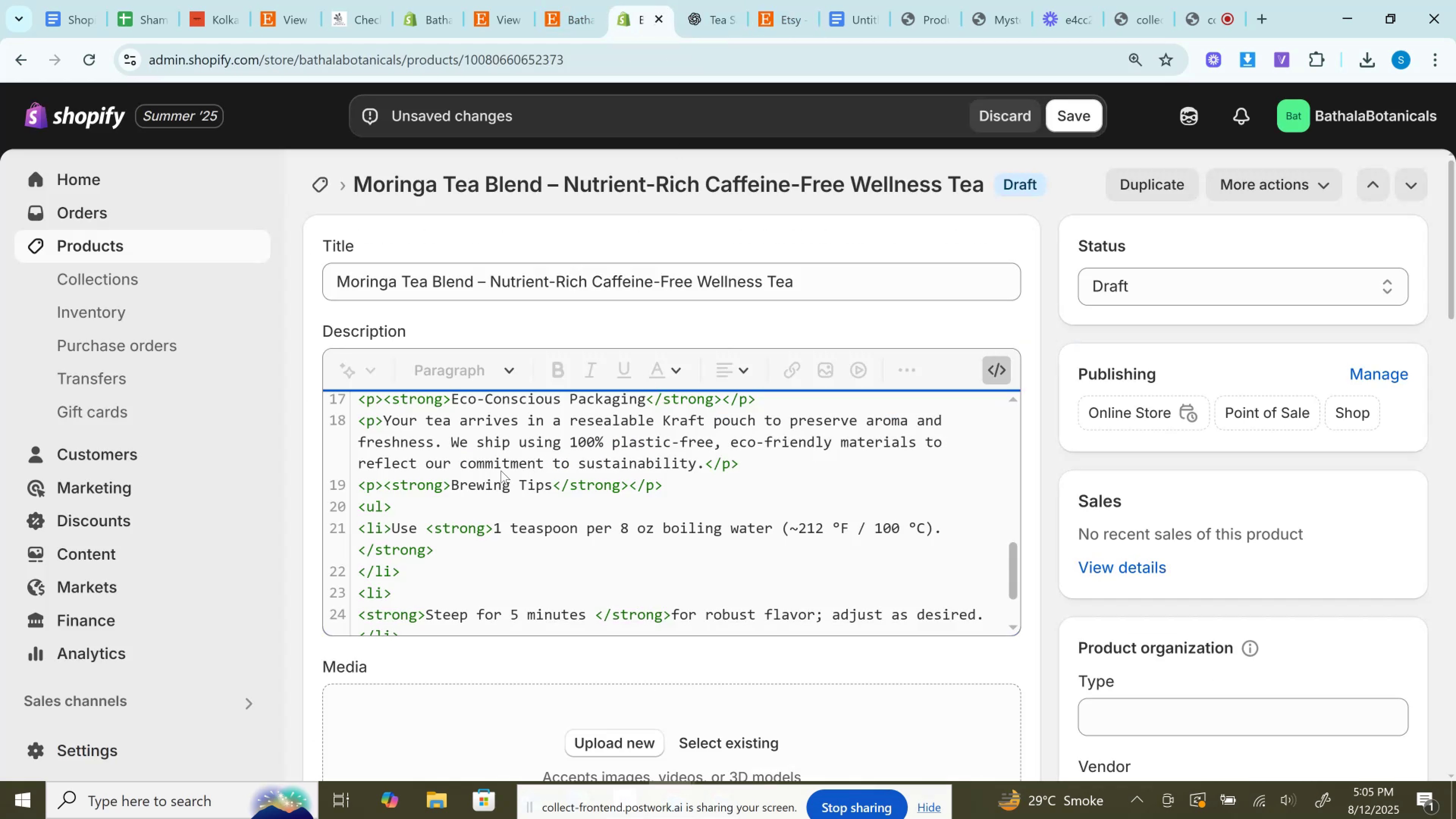 
scroll: coordinate [501, 495], scroll_direction: down, amount: 1.0
 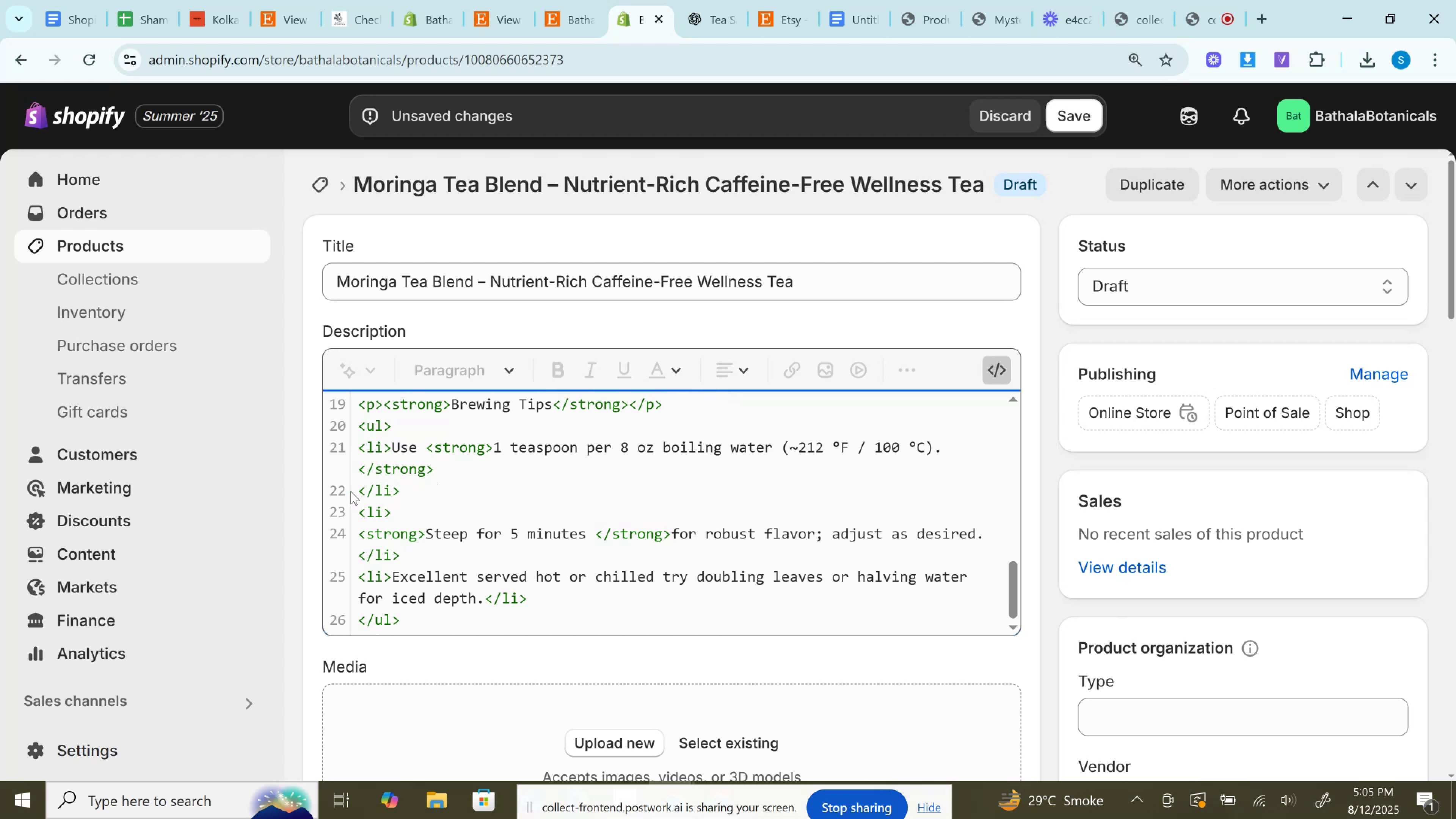 
left_click_drag(start_coordinate=[355, 493], to_coordinate=[385, 442])
 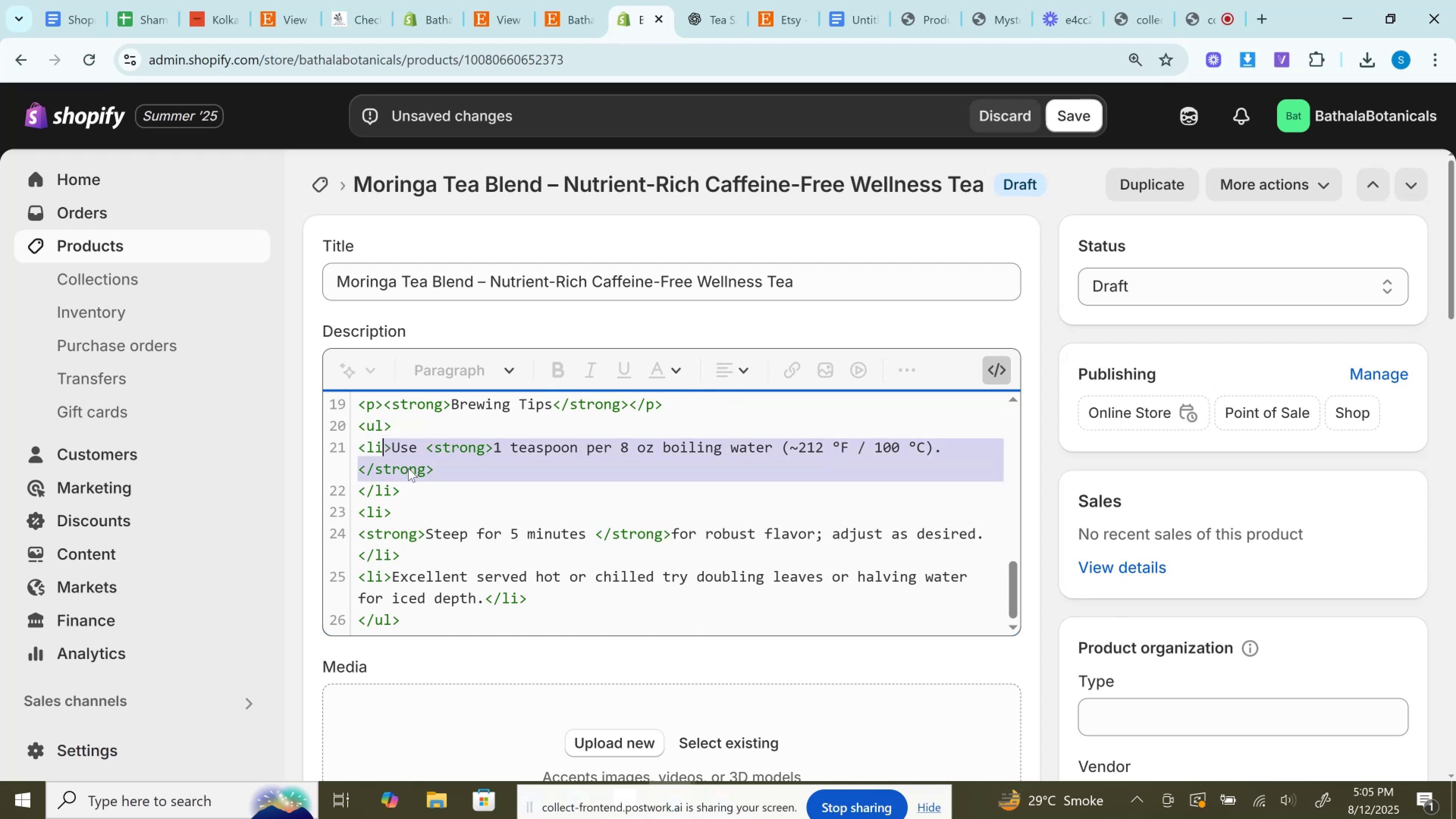 
key(Shift+ArrowRight)
 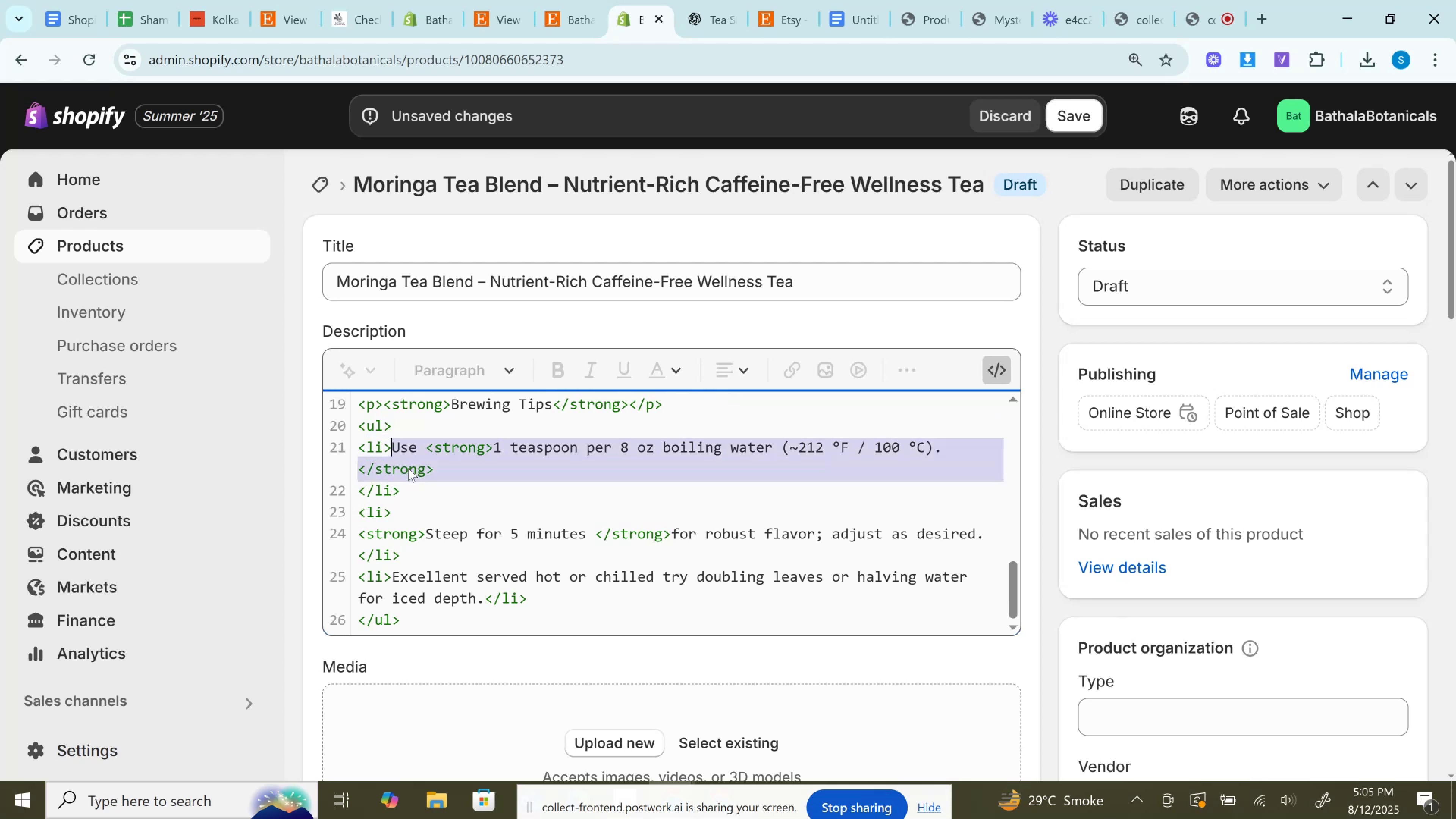 
key(Control+V)
 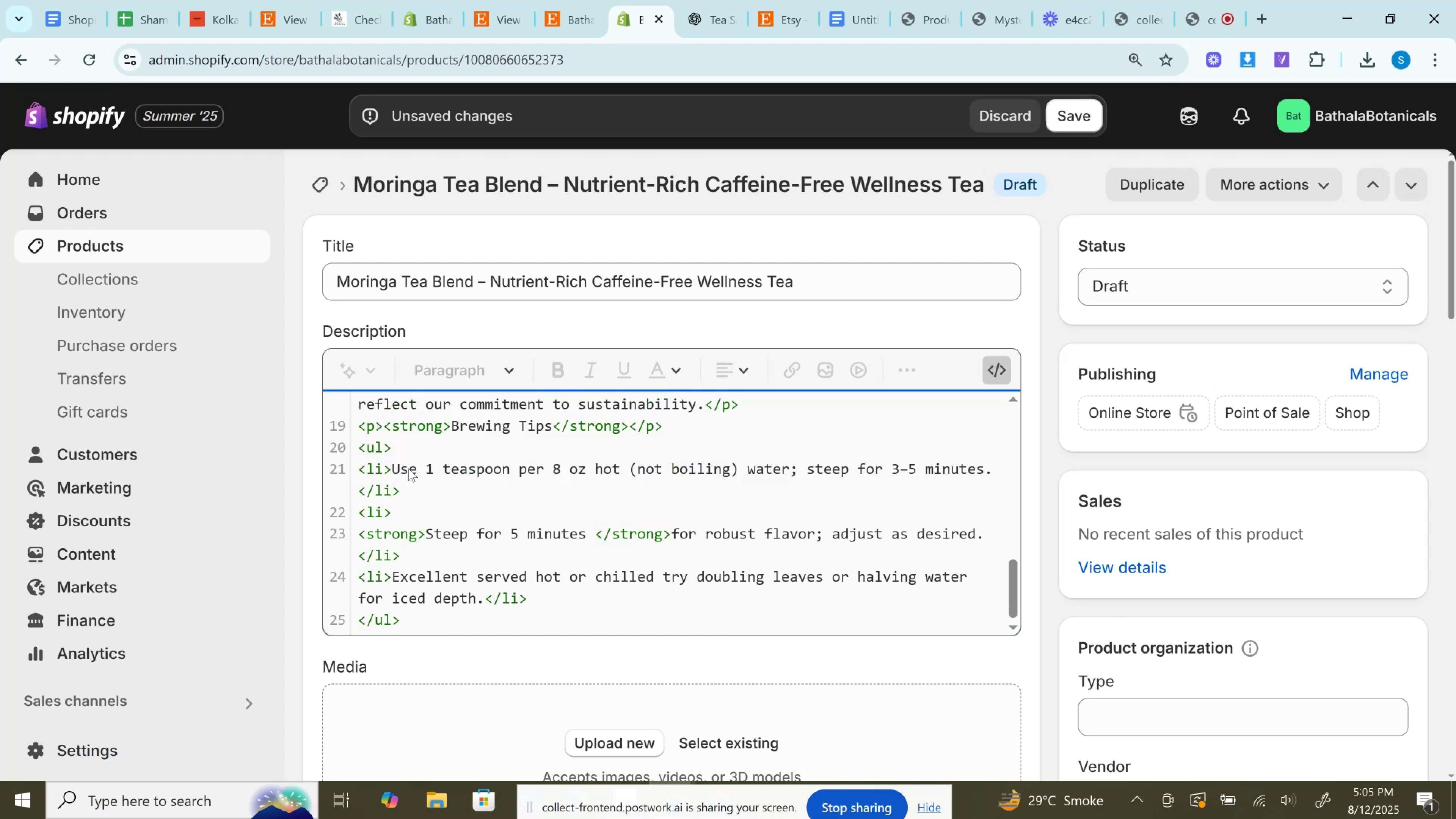 
key(Backspace)
 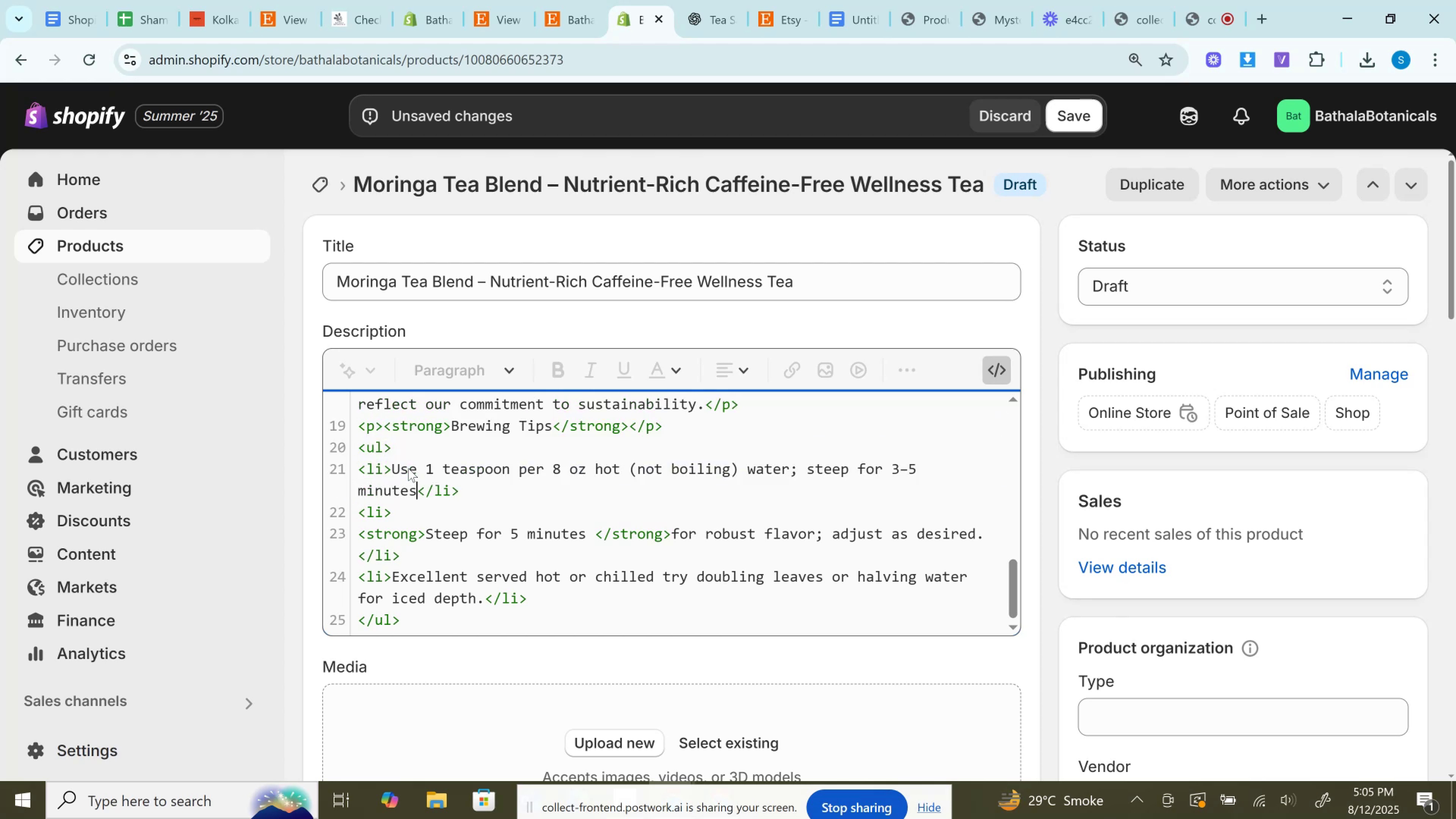 
key(Period)
 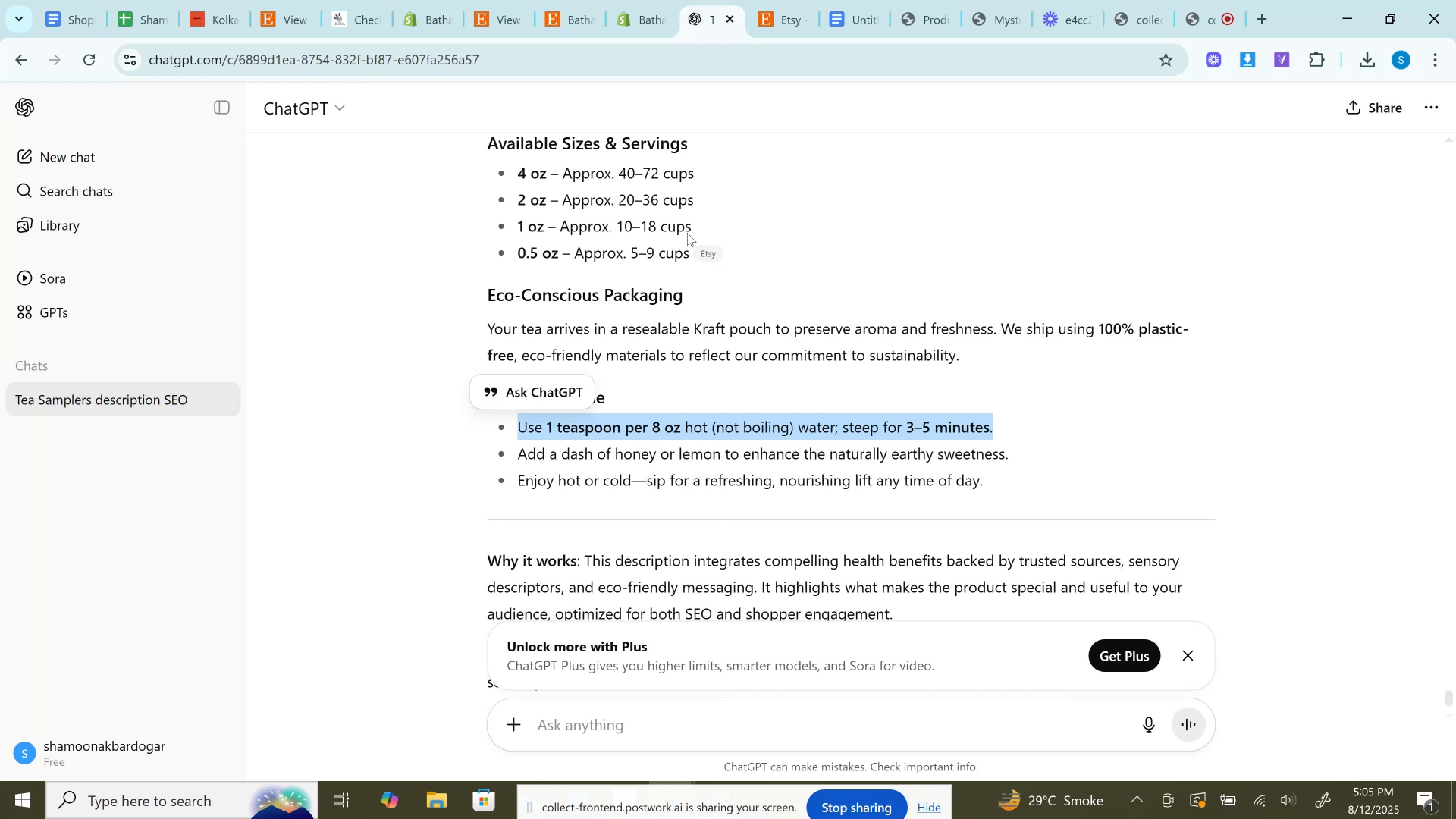 
left_click_drag(start_coordinate=[520, 455], to_coordinate=[1030, 450])
 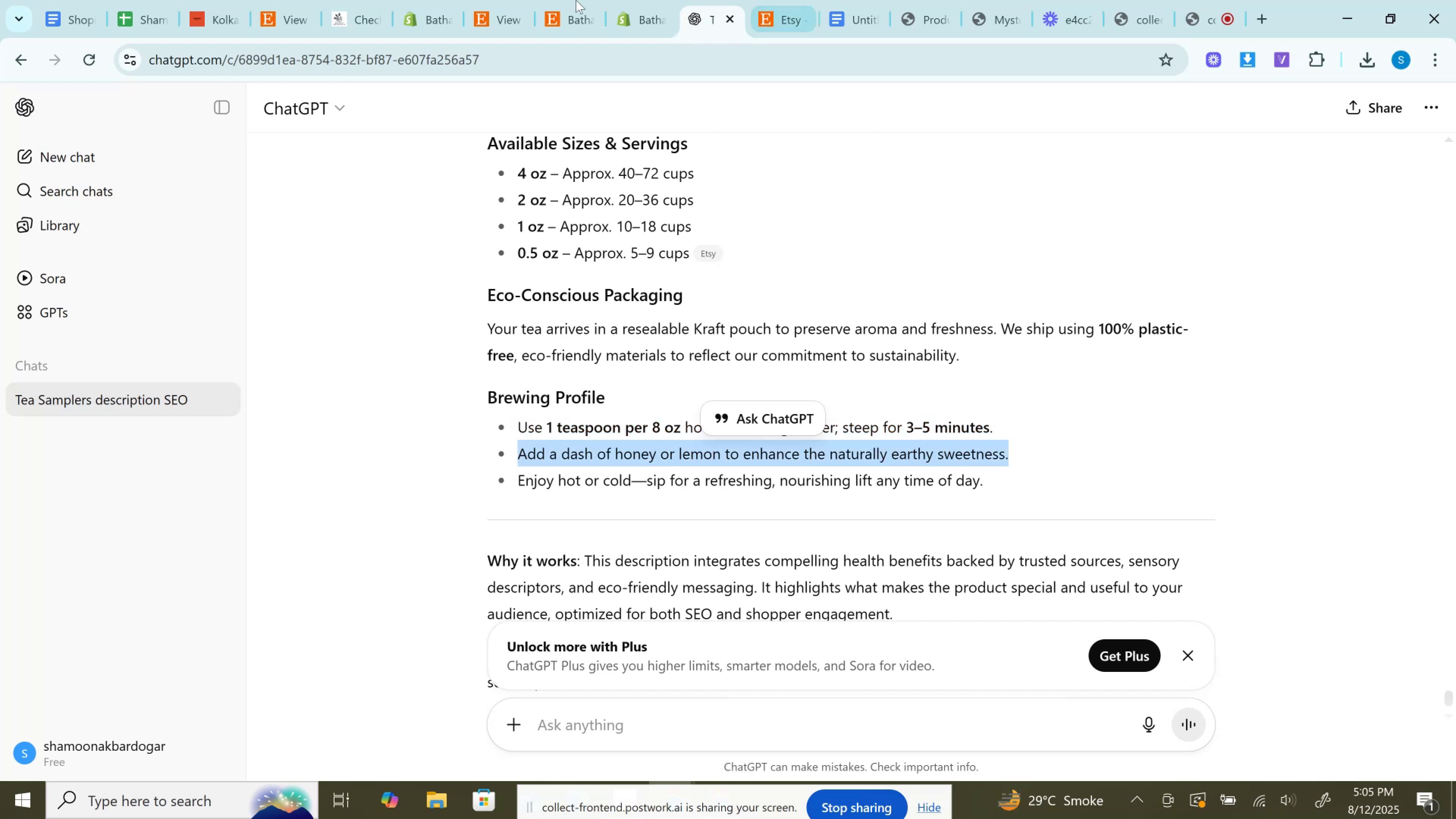 
hold_key(key=ControlLeft, duration=0.41)
 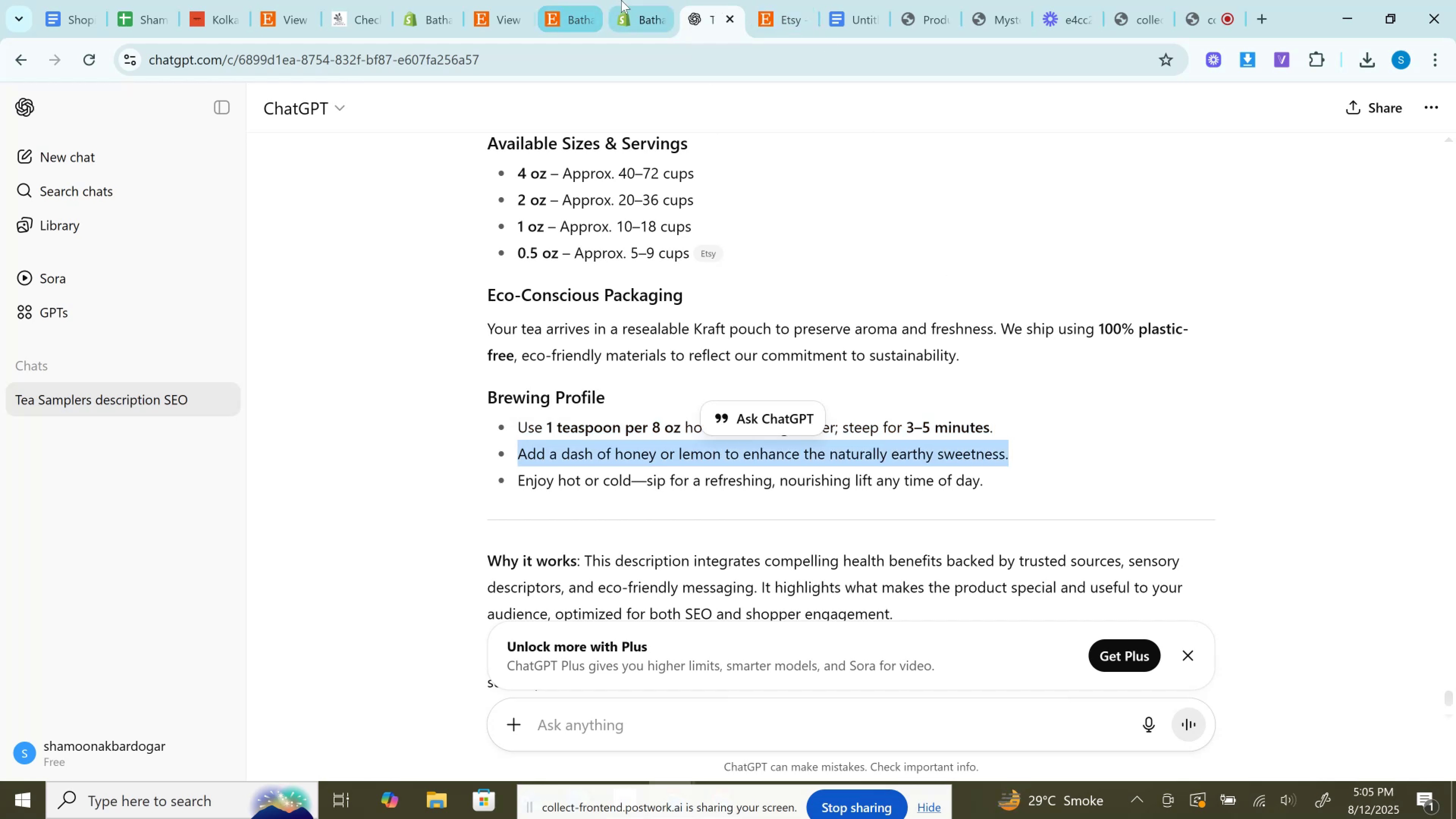 
left_click([637, 0])
 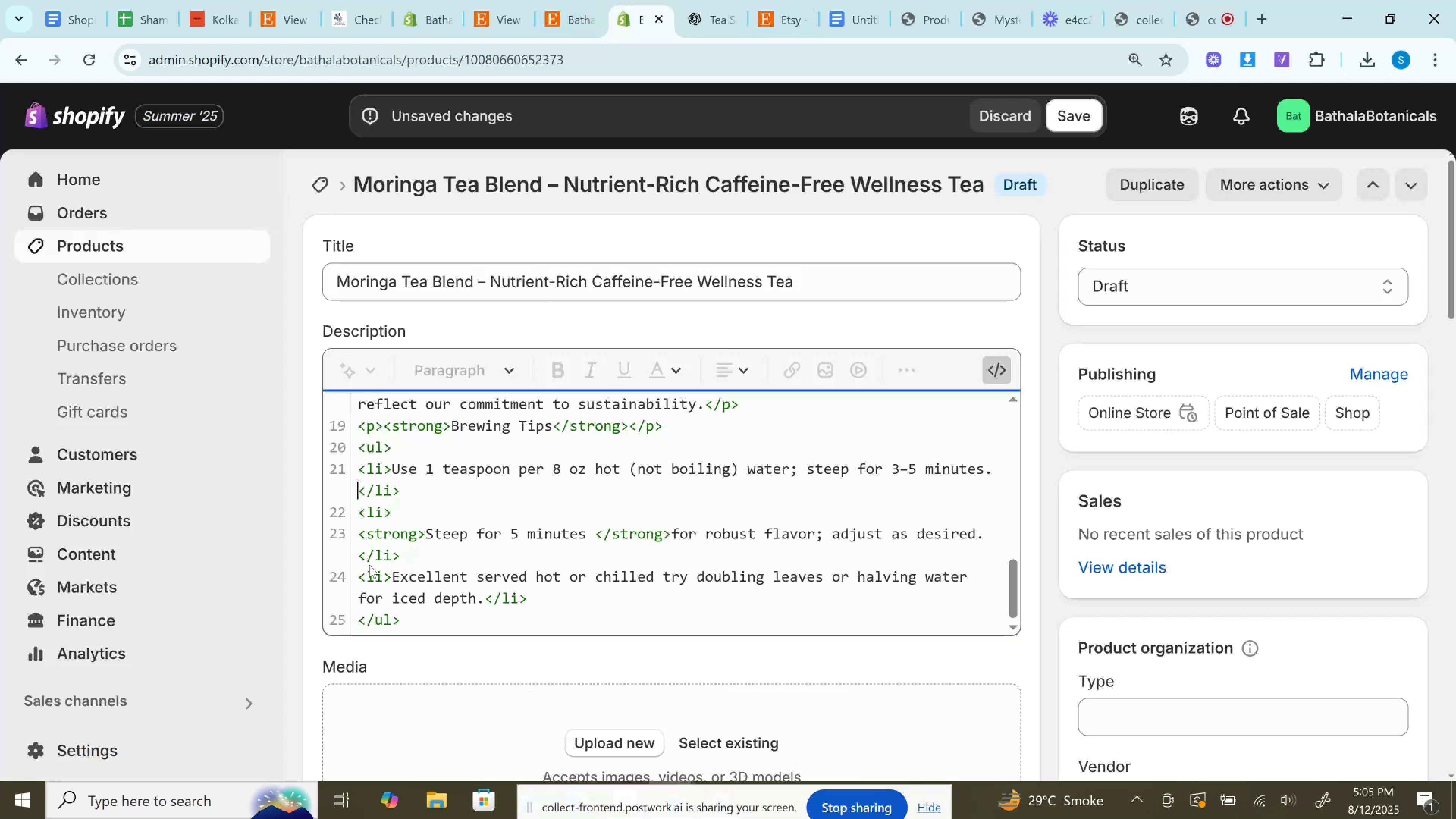 
left_click_drag(start_coordinate=[357, 554], to_coordinate=[422, 511])
 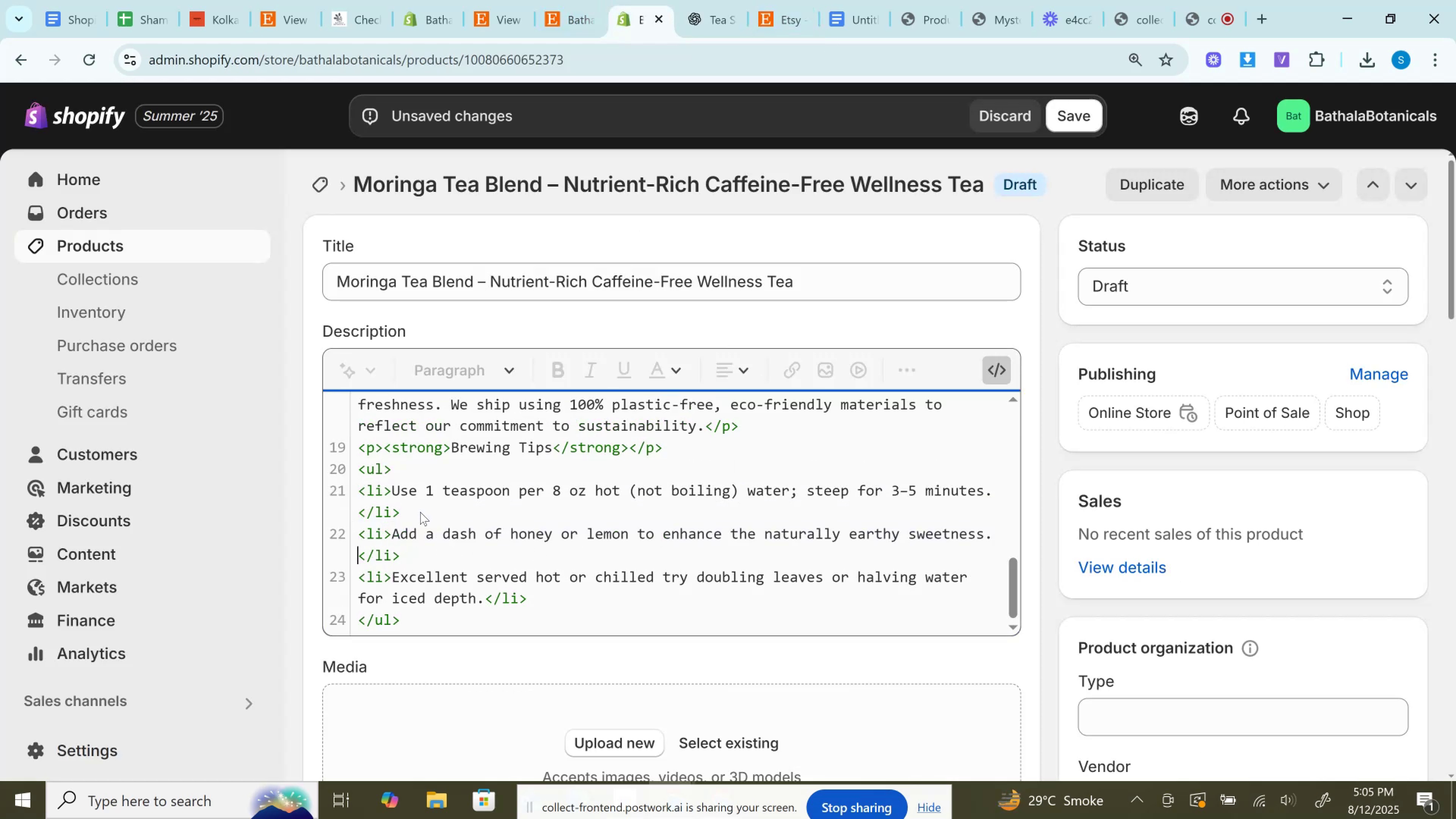 
key(Control+V)
 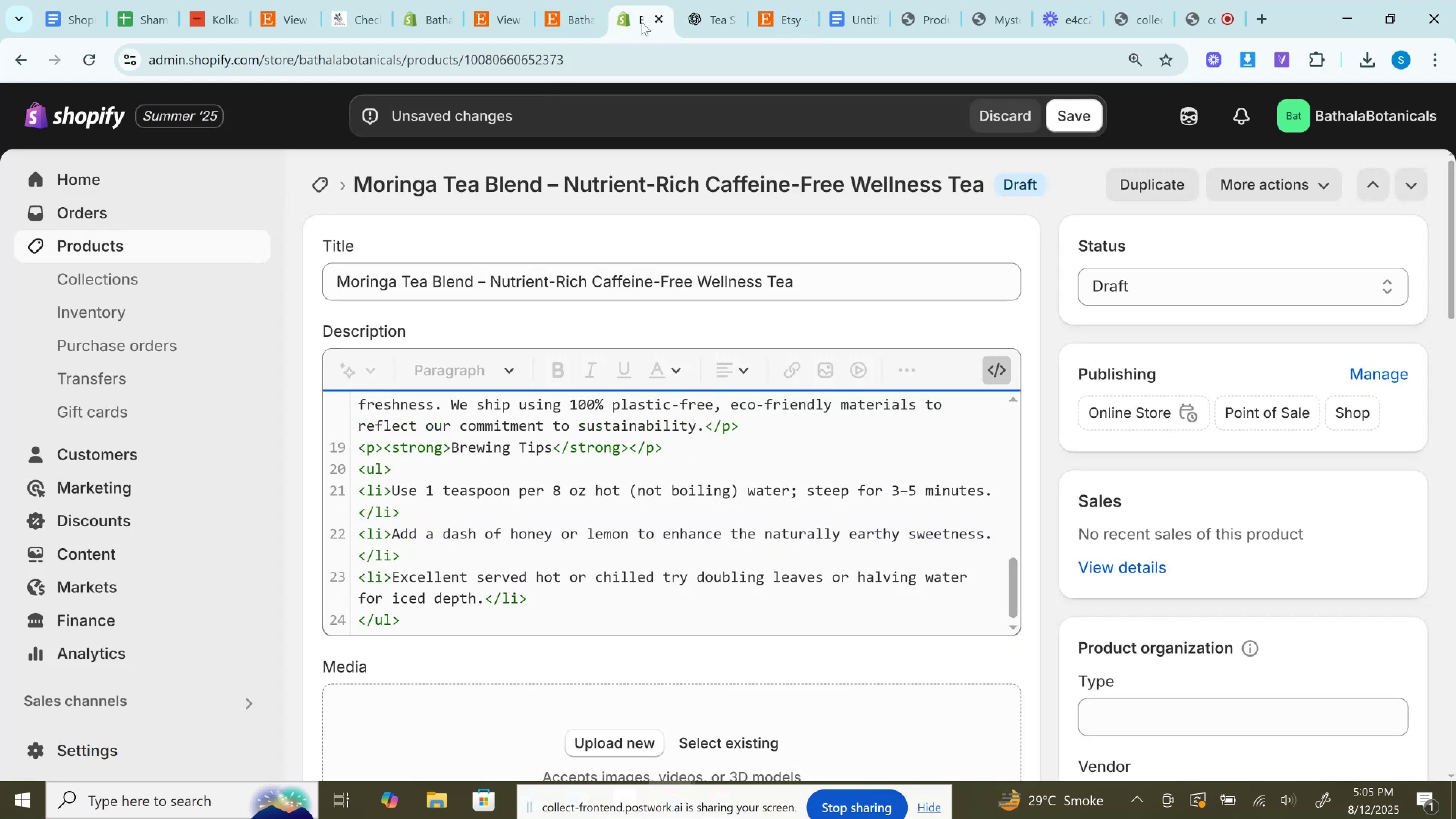 
left_click([686, 0])
 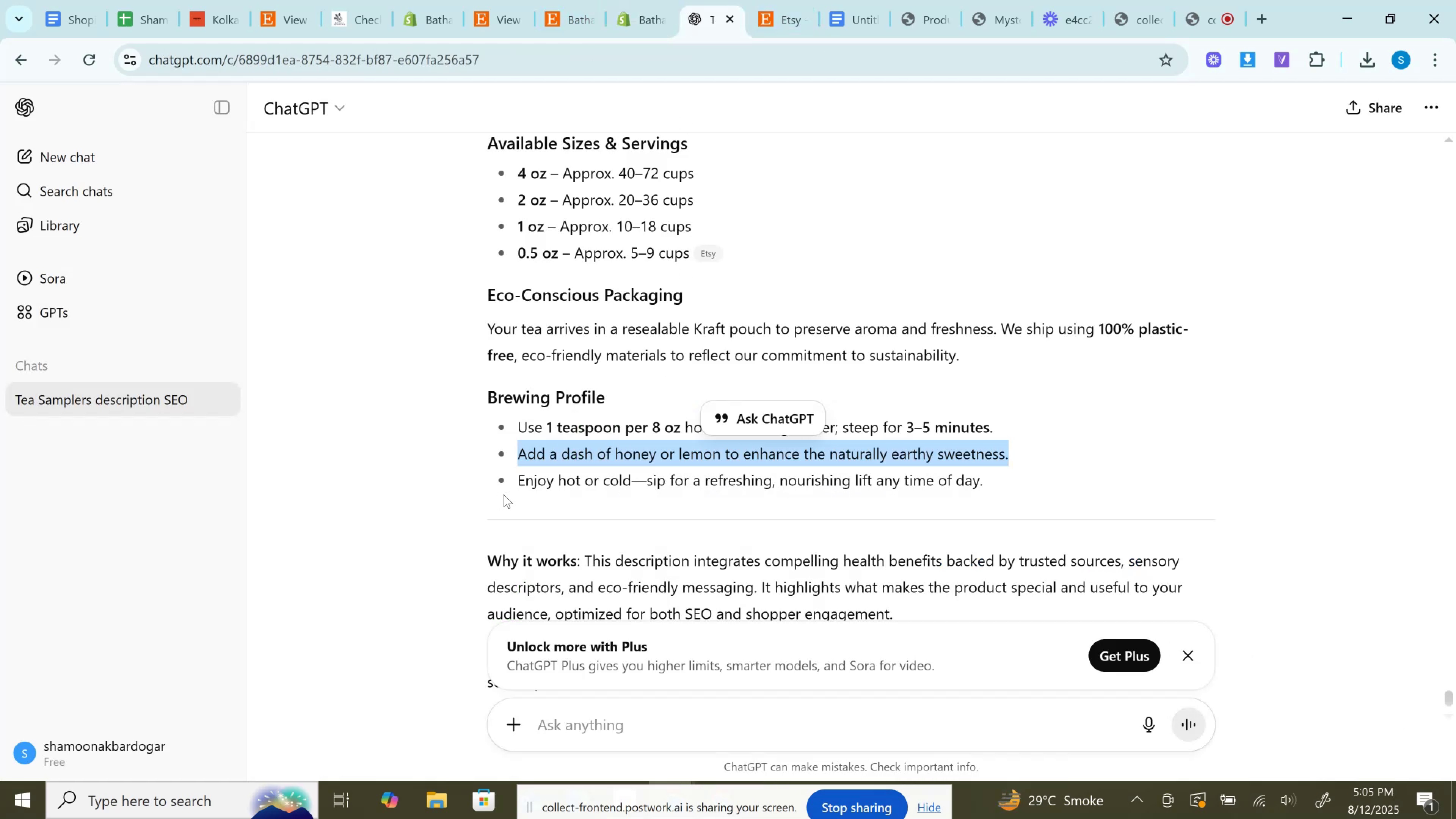 
left_click_drag(start_coordinate=[515, 480], to_coordinate=[1064, 483])
 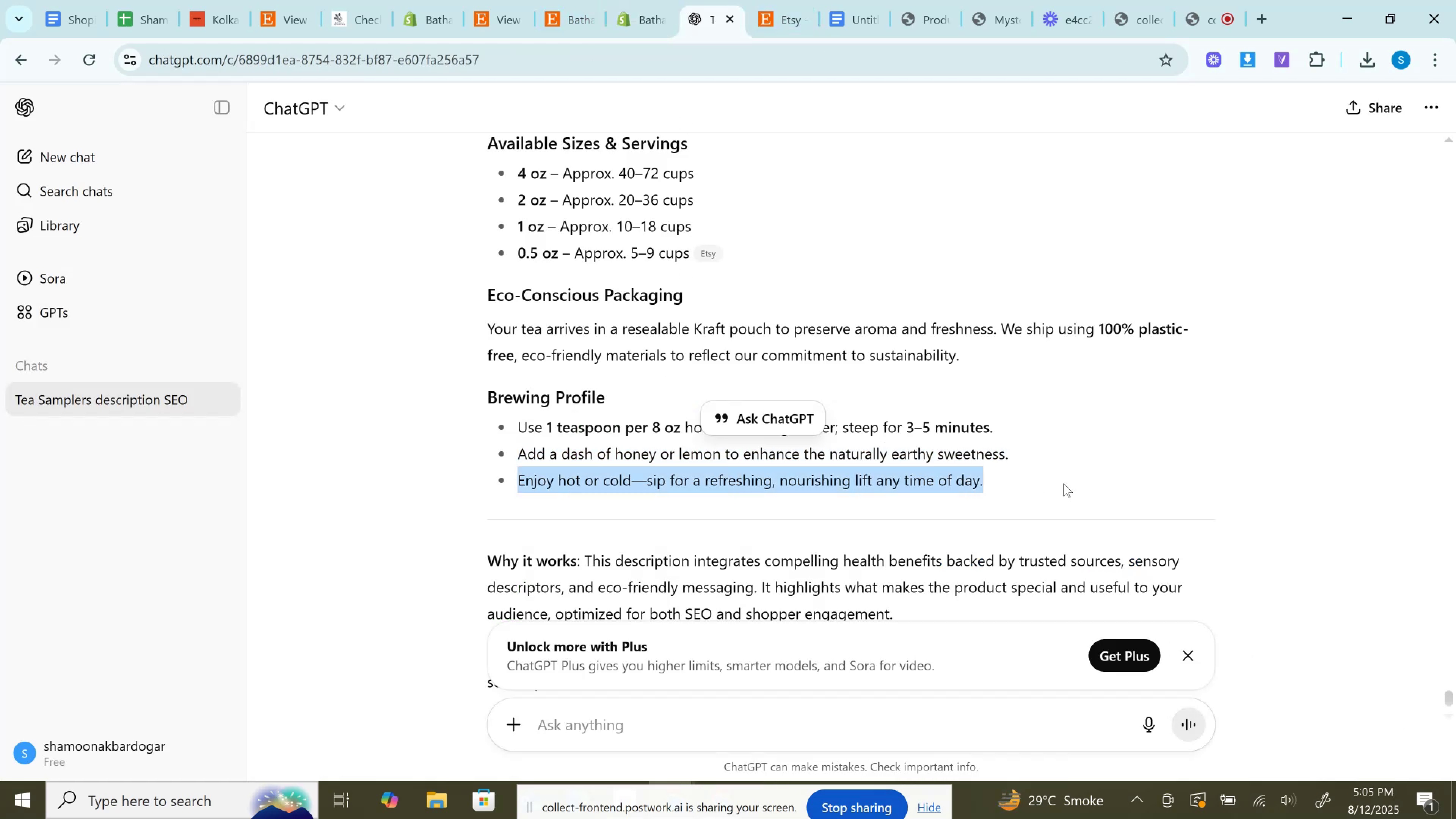 
key(Control+C)
 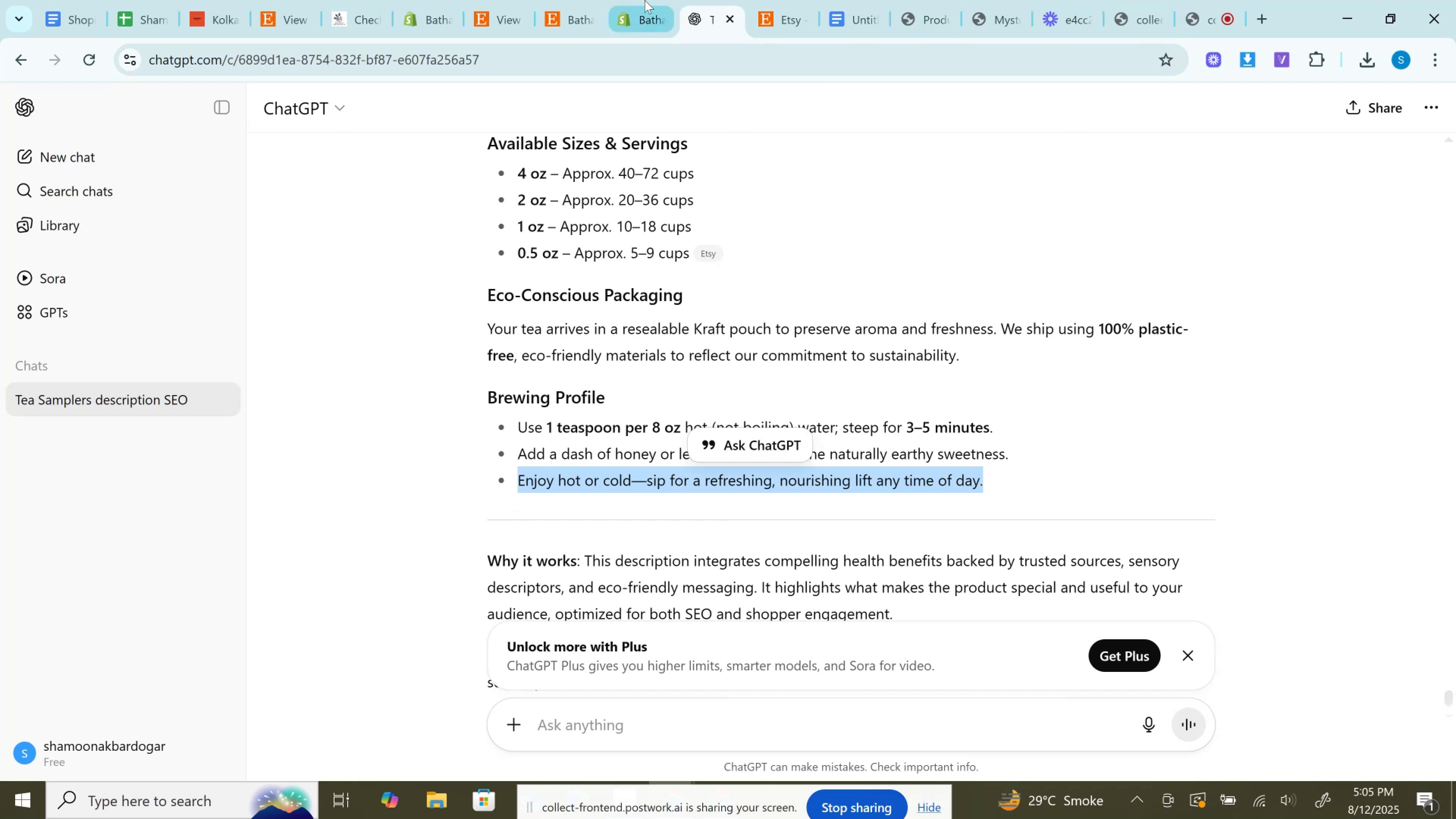 
left_click([645, 0])
 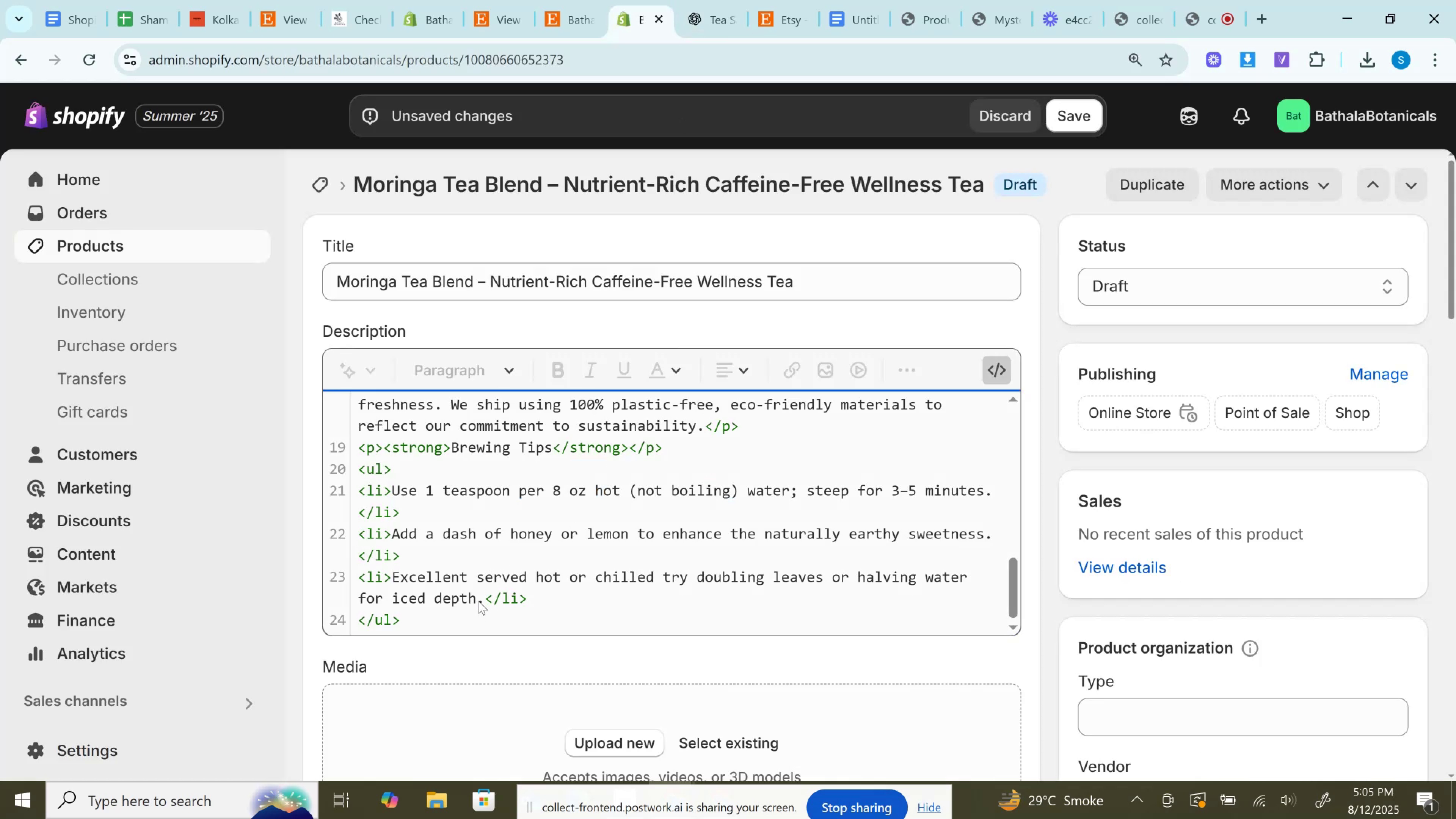 
left_click_drag(start_coordinate=[485, 600], to_coordinate=[390, 576])
 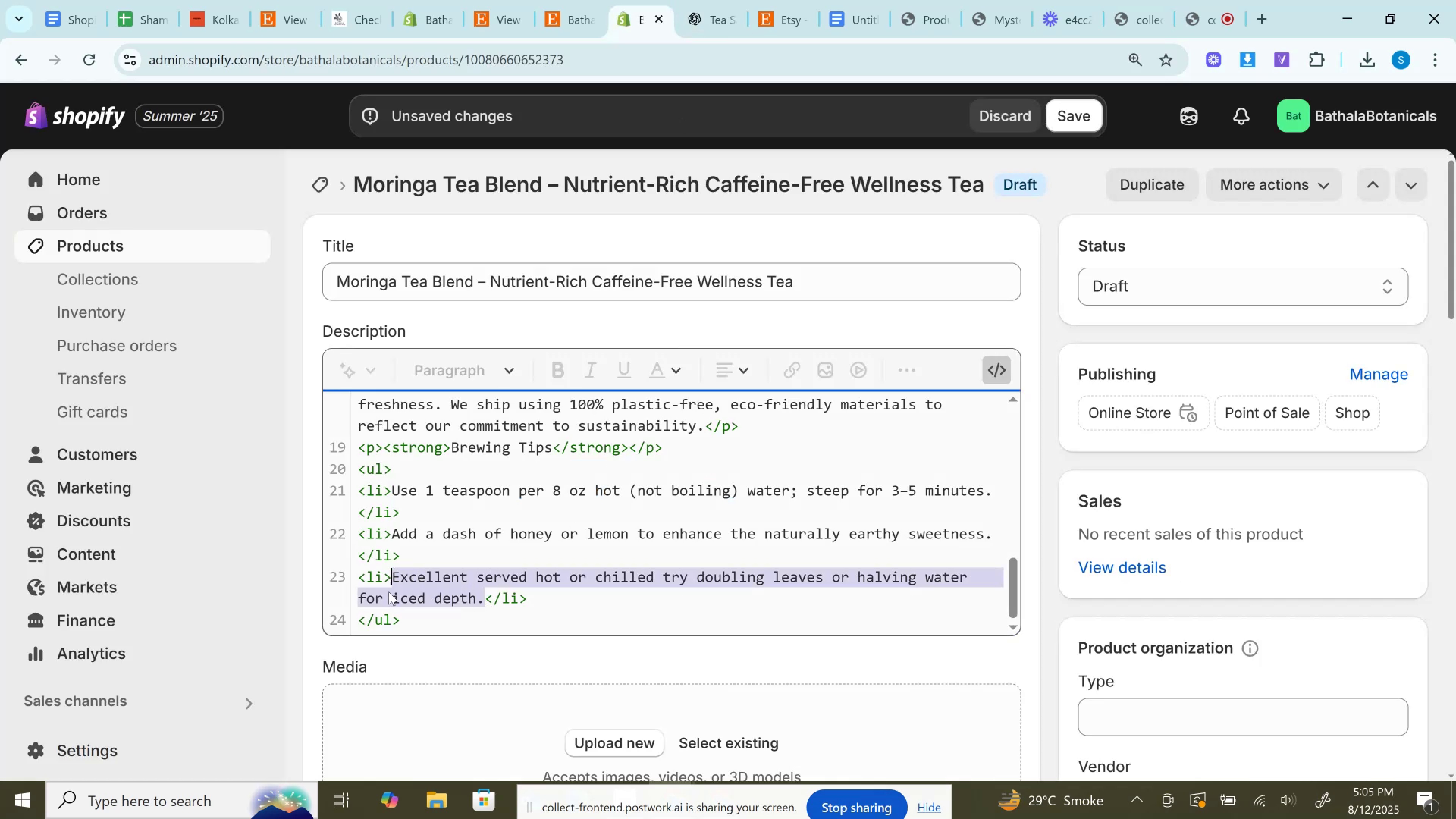 
key(Control+V)
 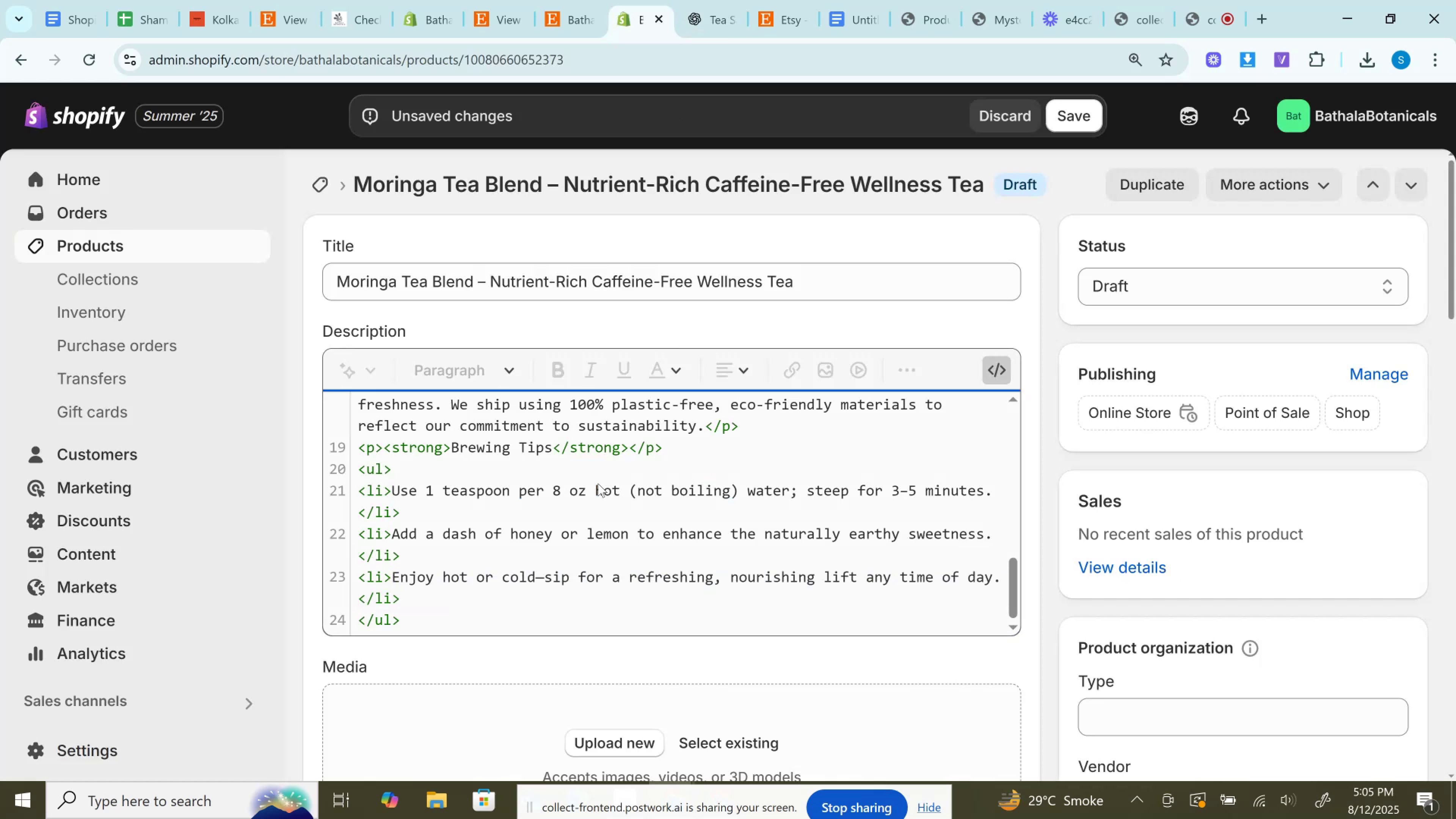 
scroll: coordinate [687, 394], scroll_direction: down, amount: 3.0
 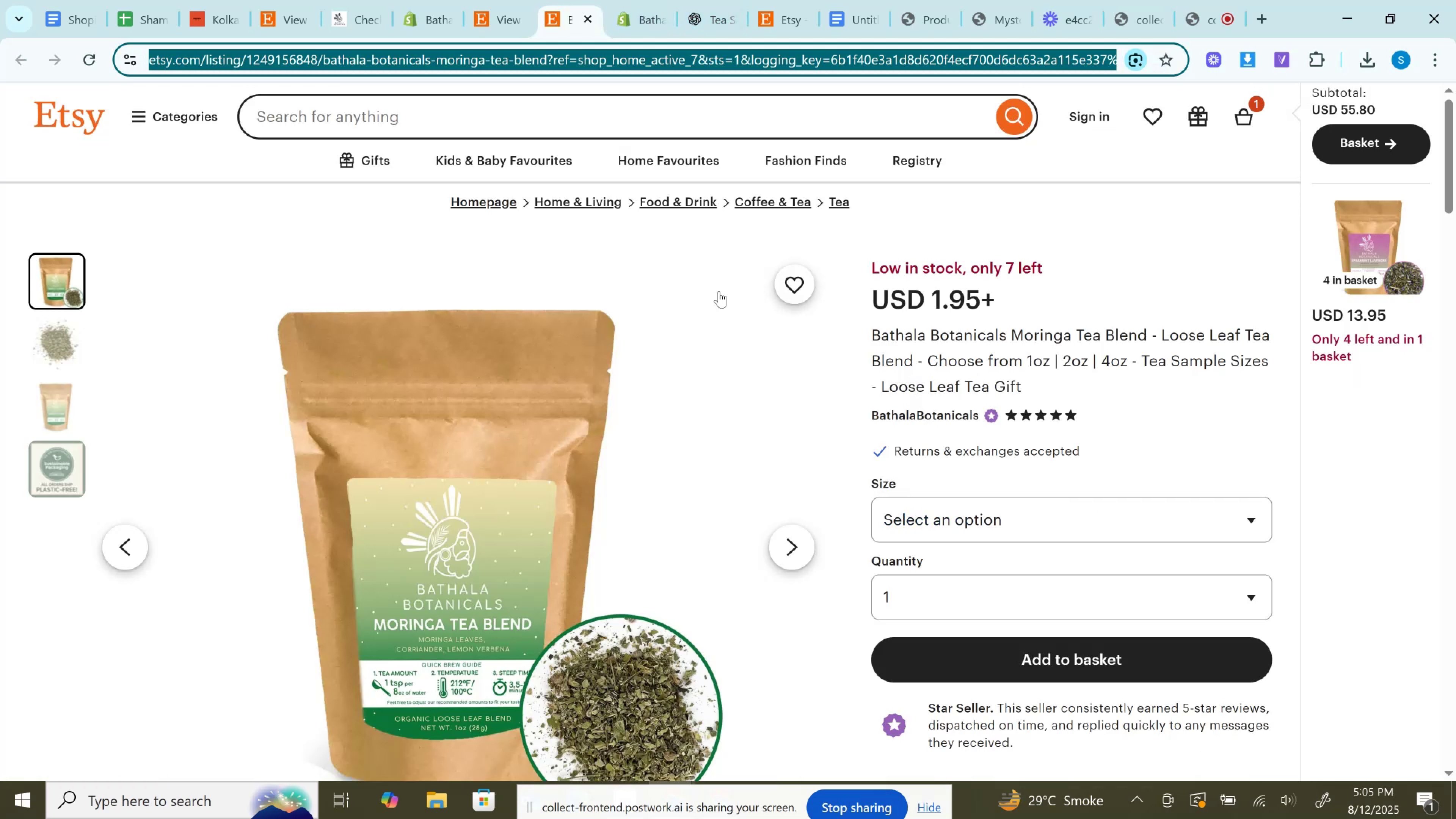 
left_click([987, 505])
 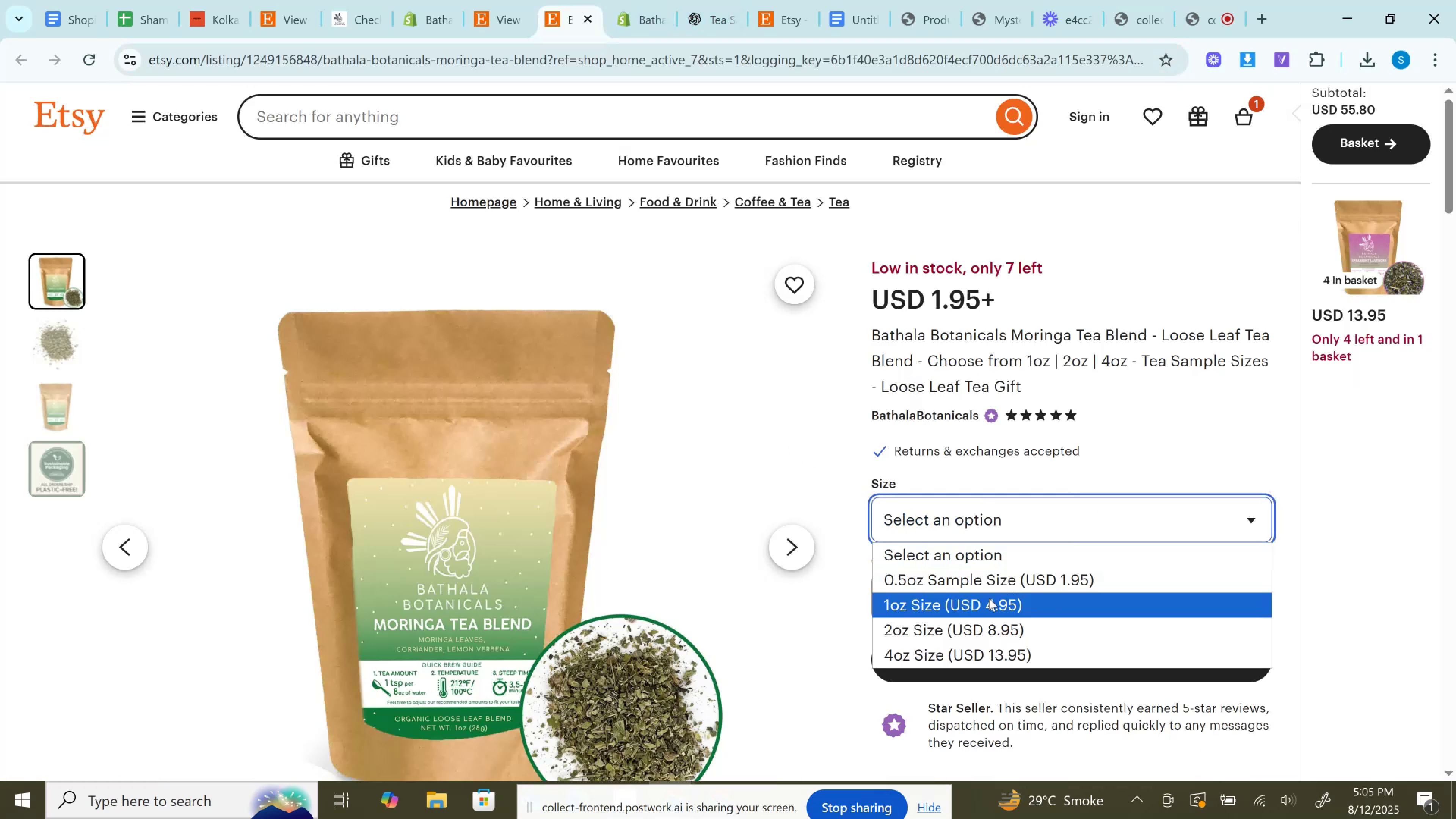 
left_click_drag(start_coordinate=[989, 598], to_coordinate=[989, 580])
 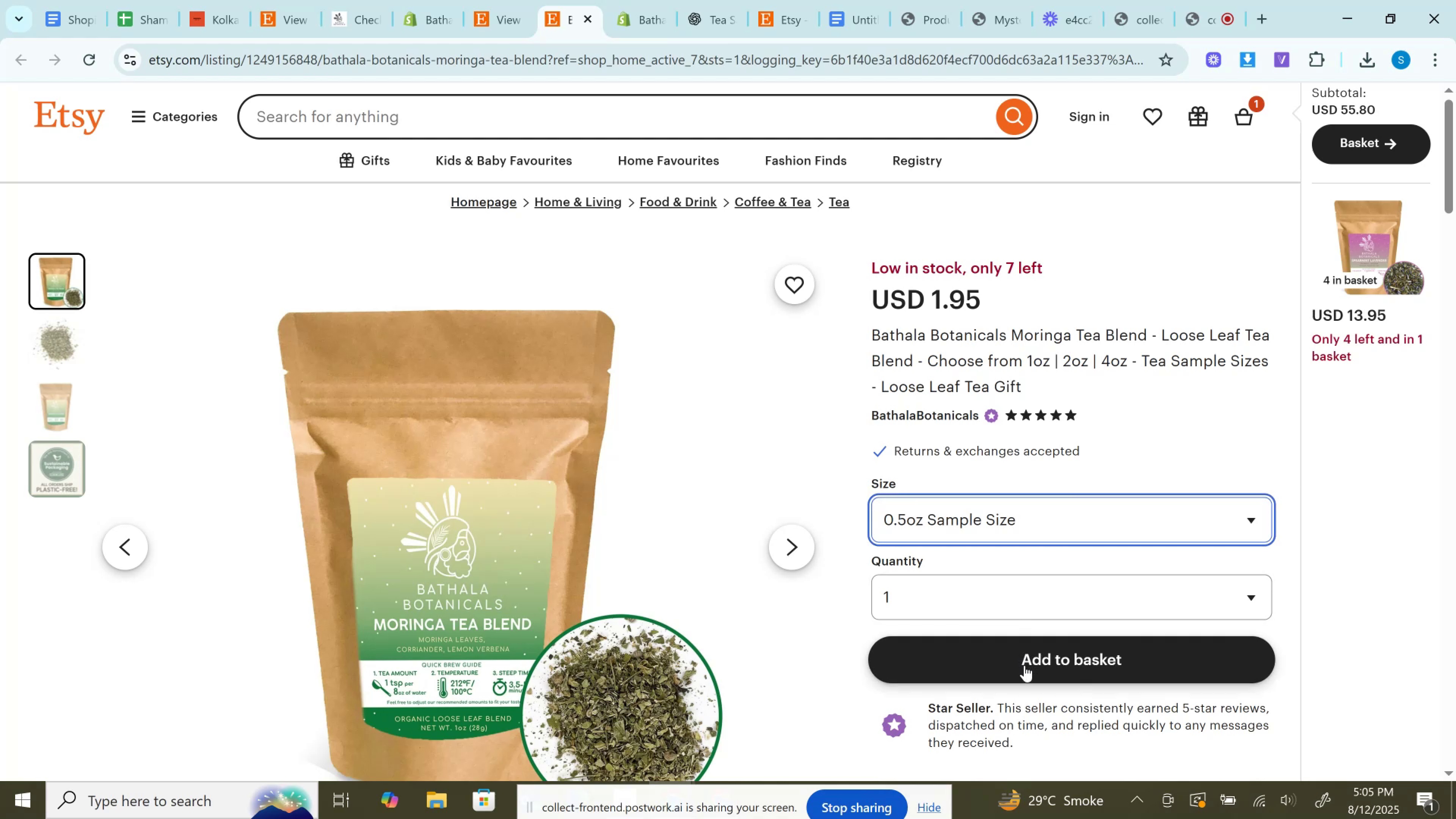 
left_click([1025, 667])
 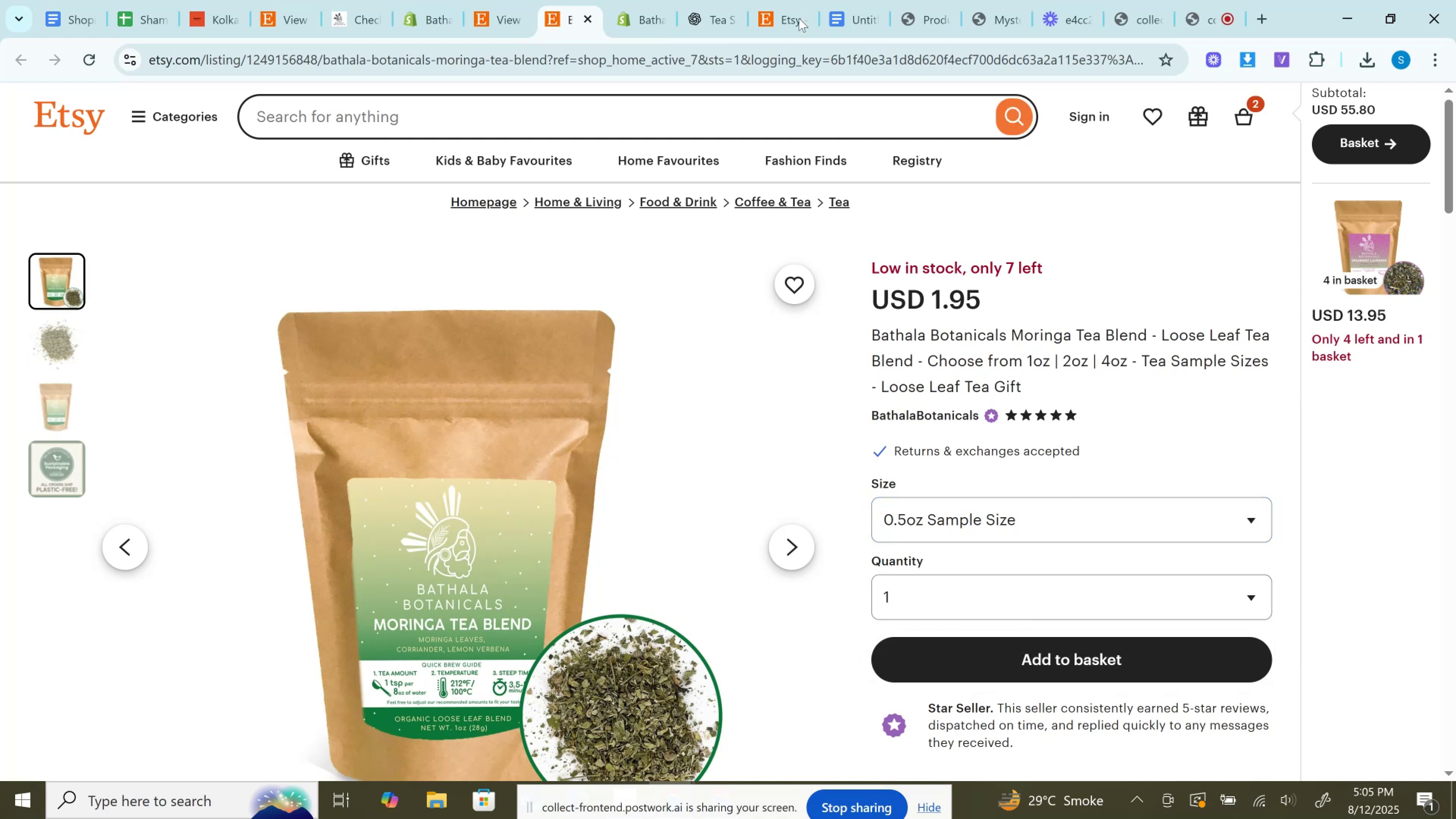 
left_click([799, 16])
 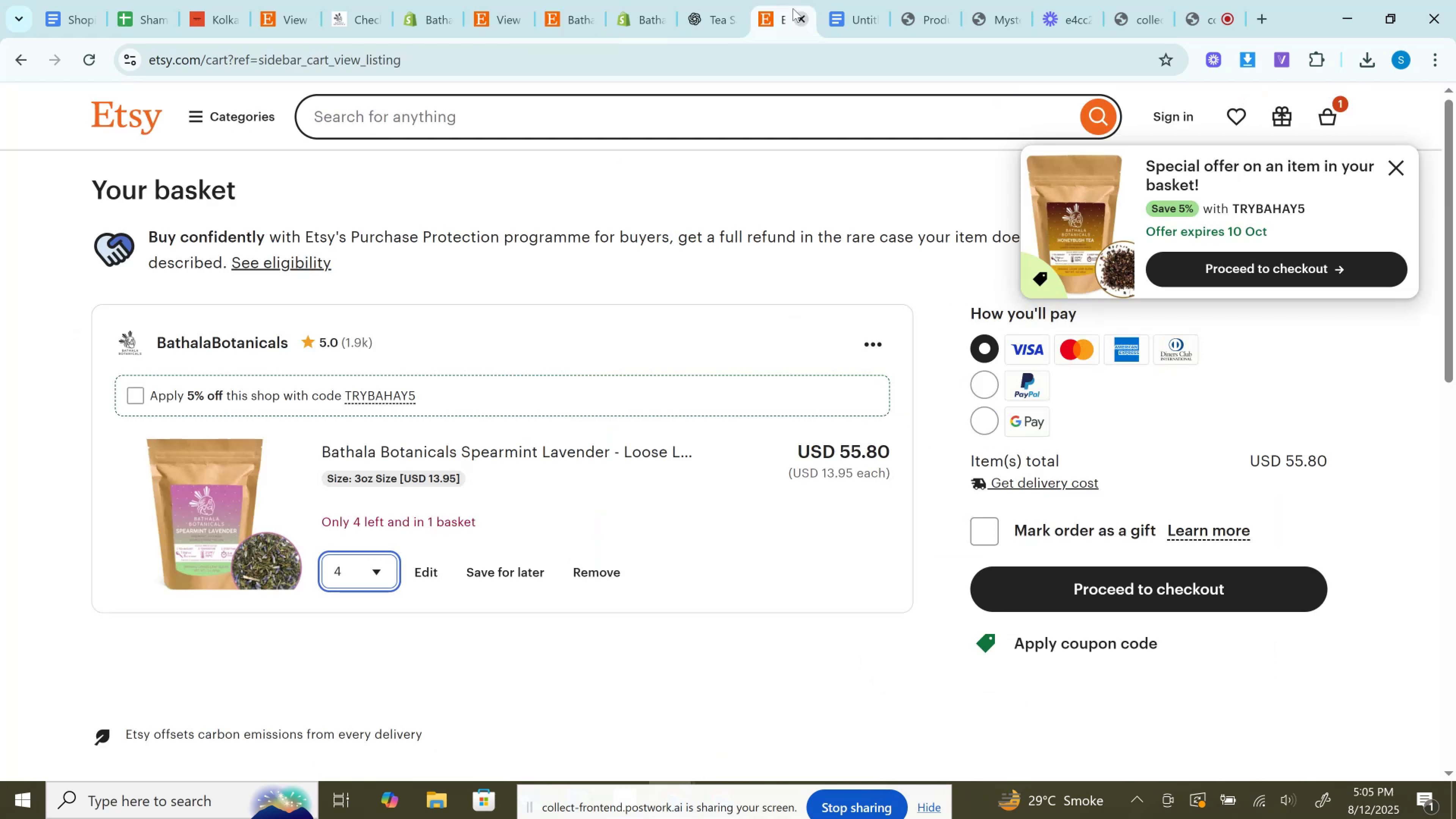 
left_click_drag(start_coordinate=[788, 5], to_coordinate=[624, 0])
 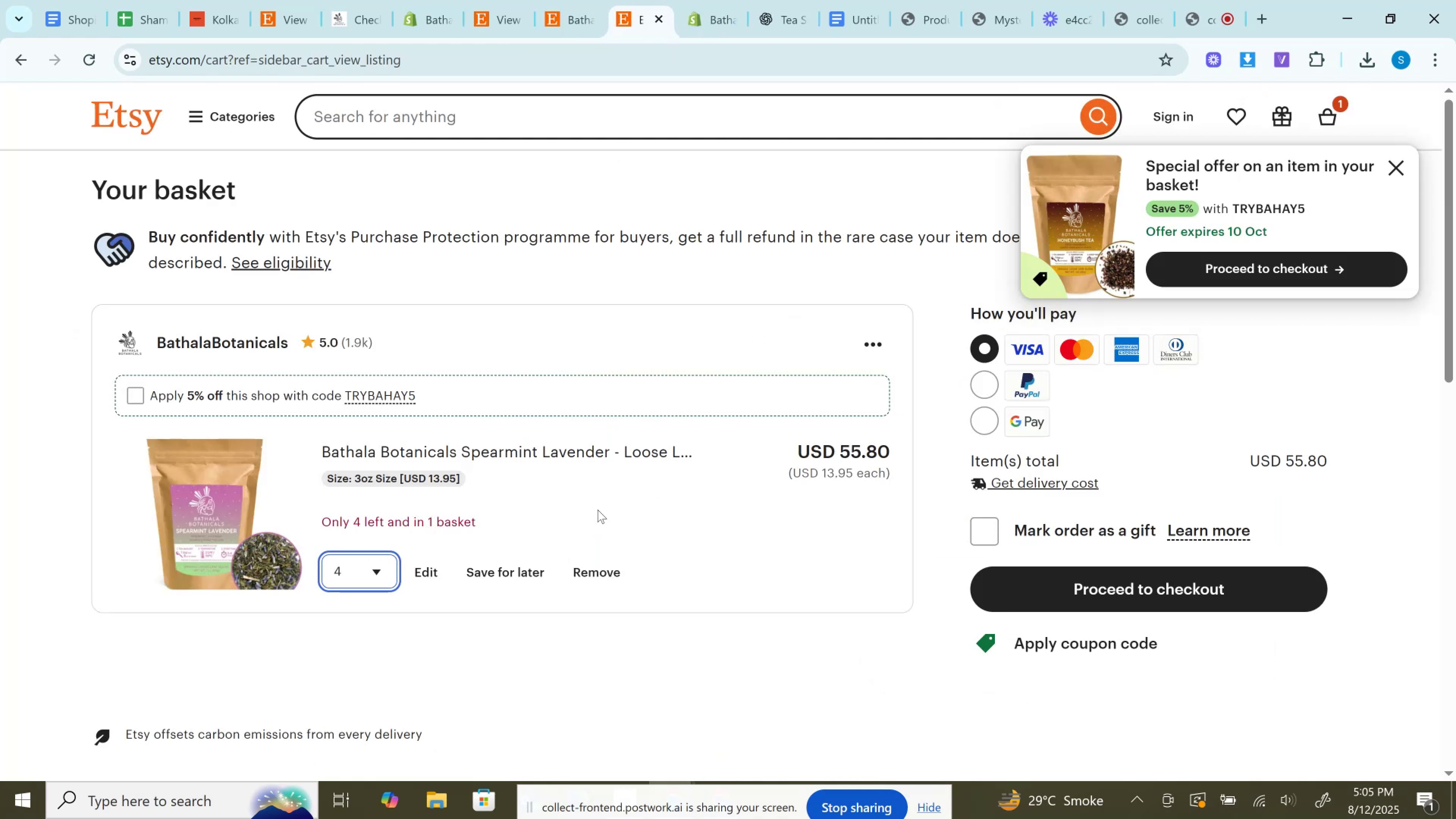 
left_click([587, 572])
 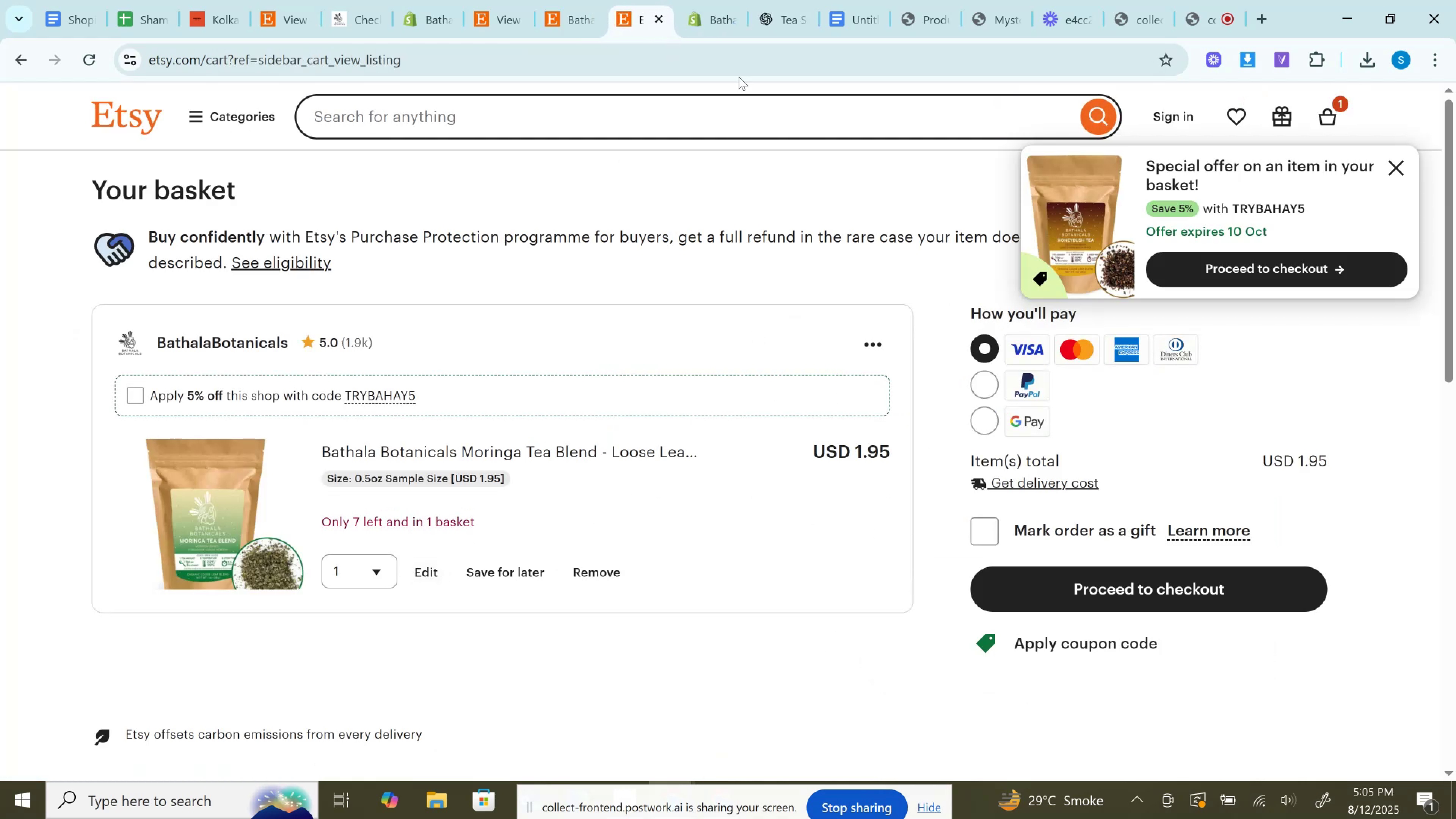 
left_click([368, 573])
 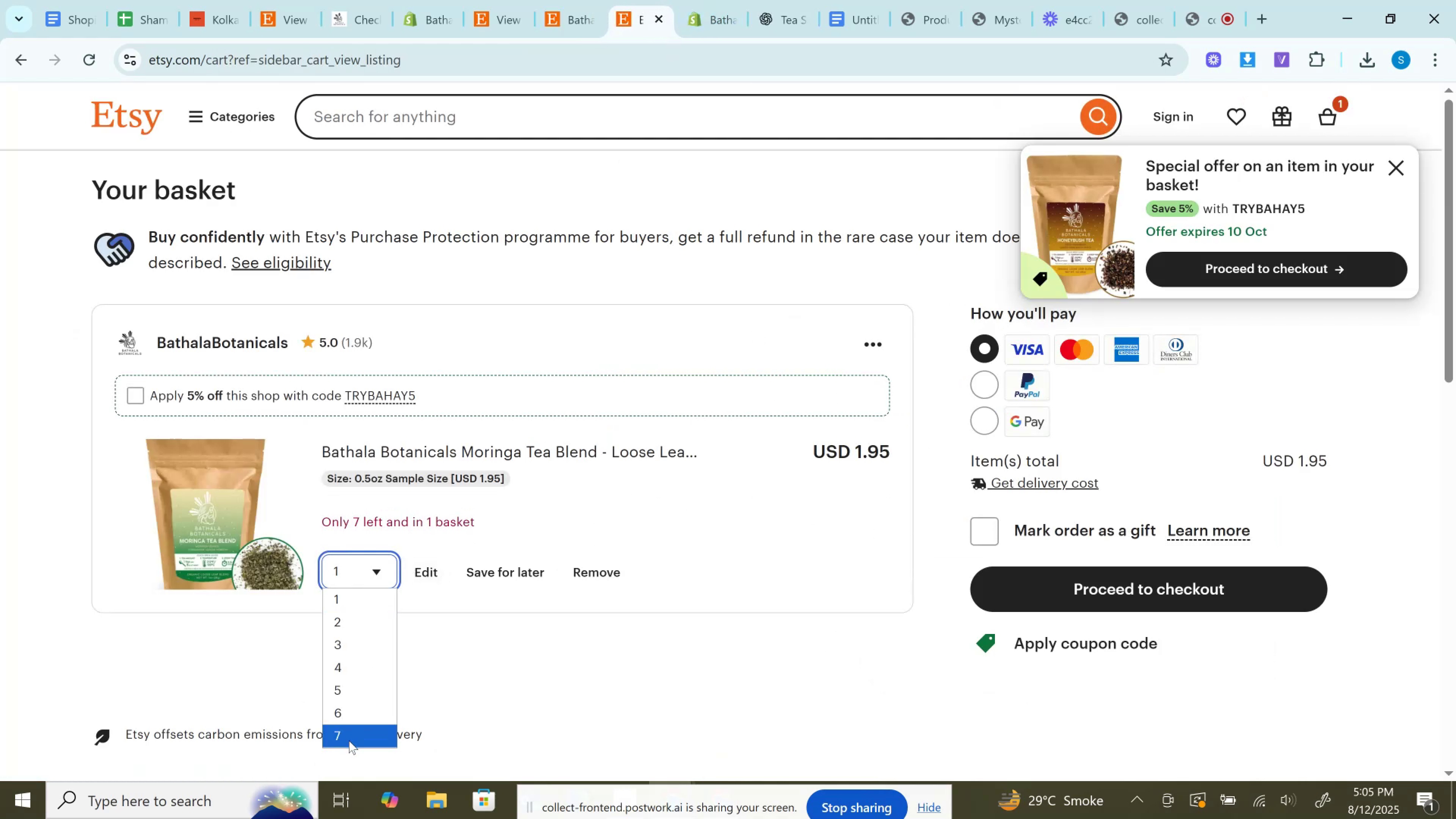 
left_click([348, 731])
 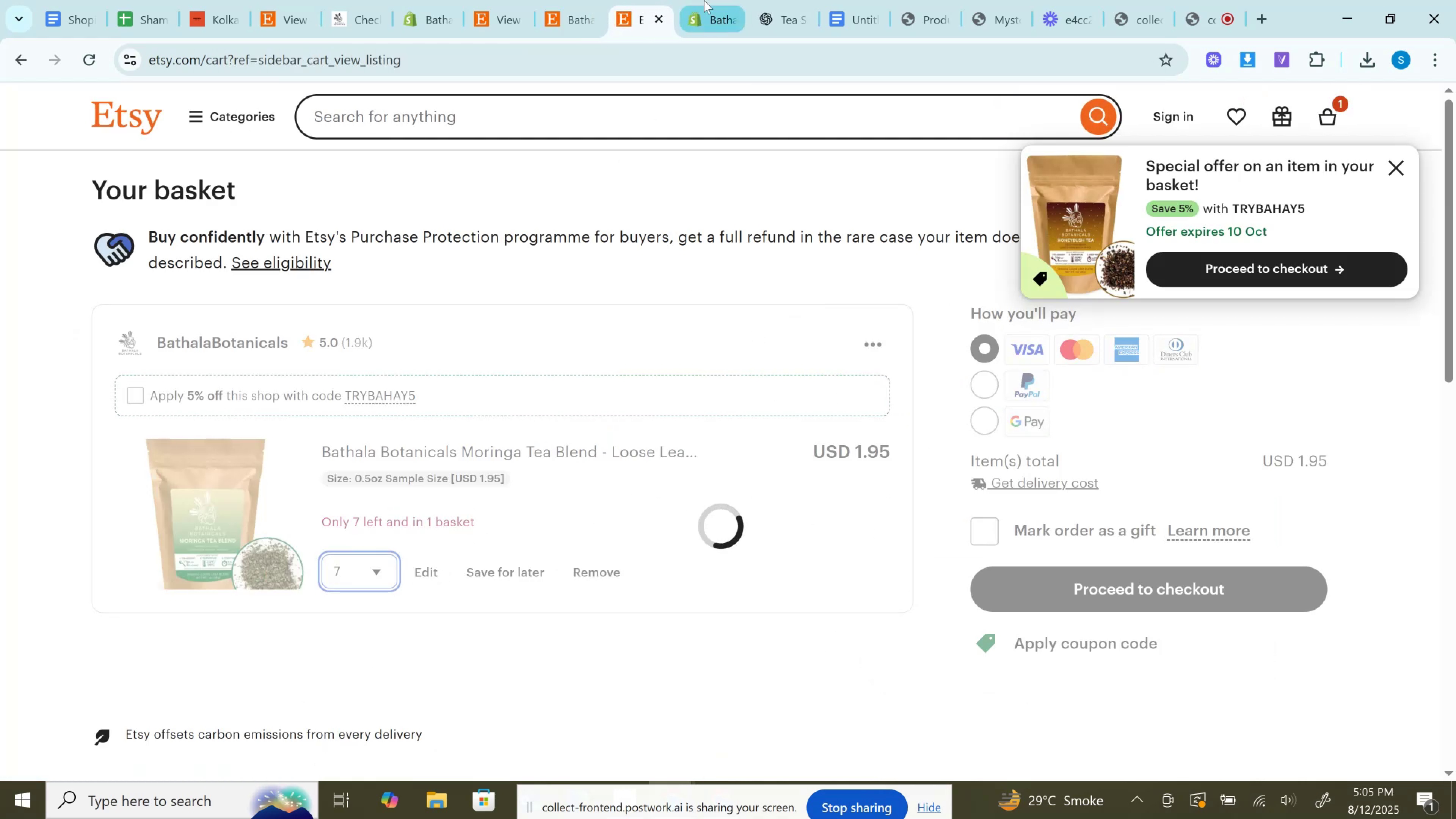 
left_click([714, 0])
 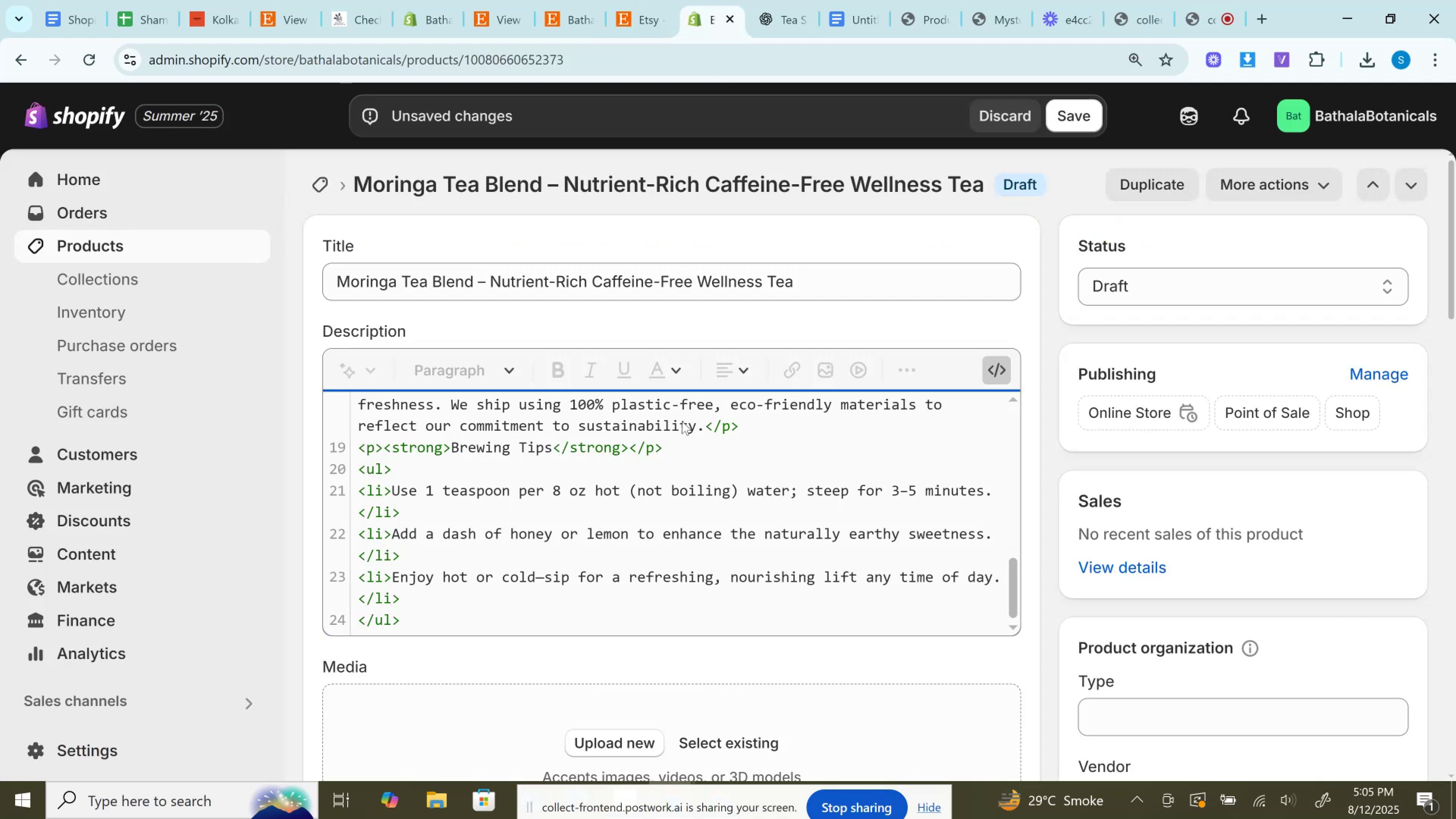 
scroll: coordinate [1110, 588], scroll_direction: down, amount: 15.0
 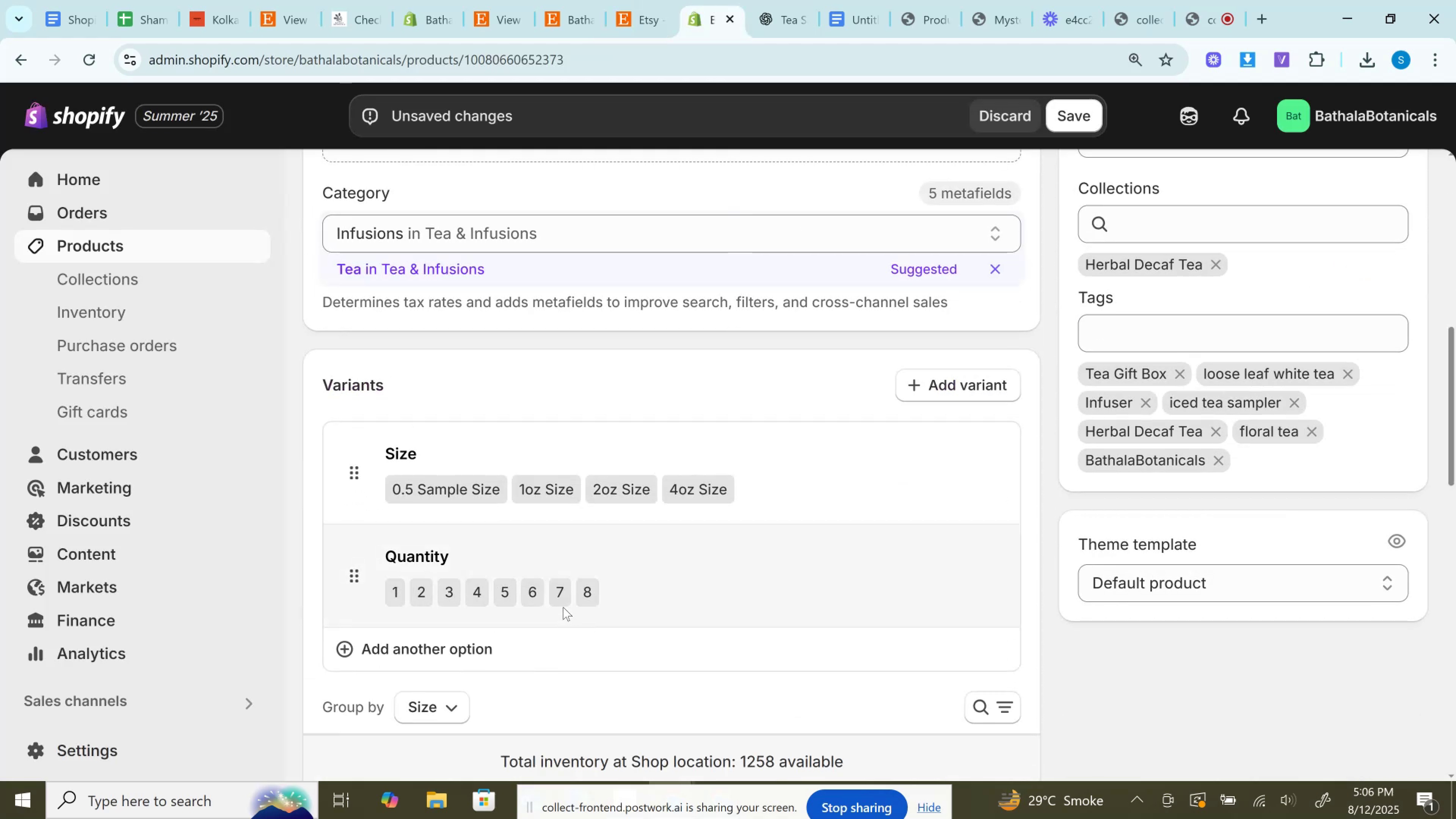 
left_click([656, 585])
 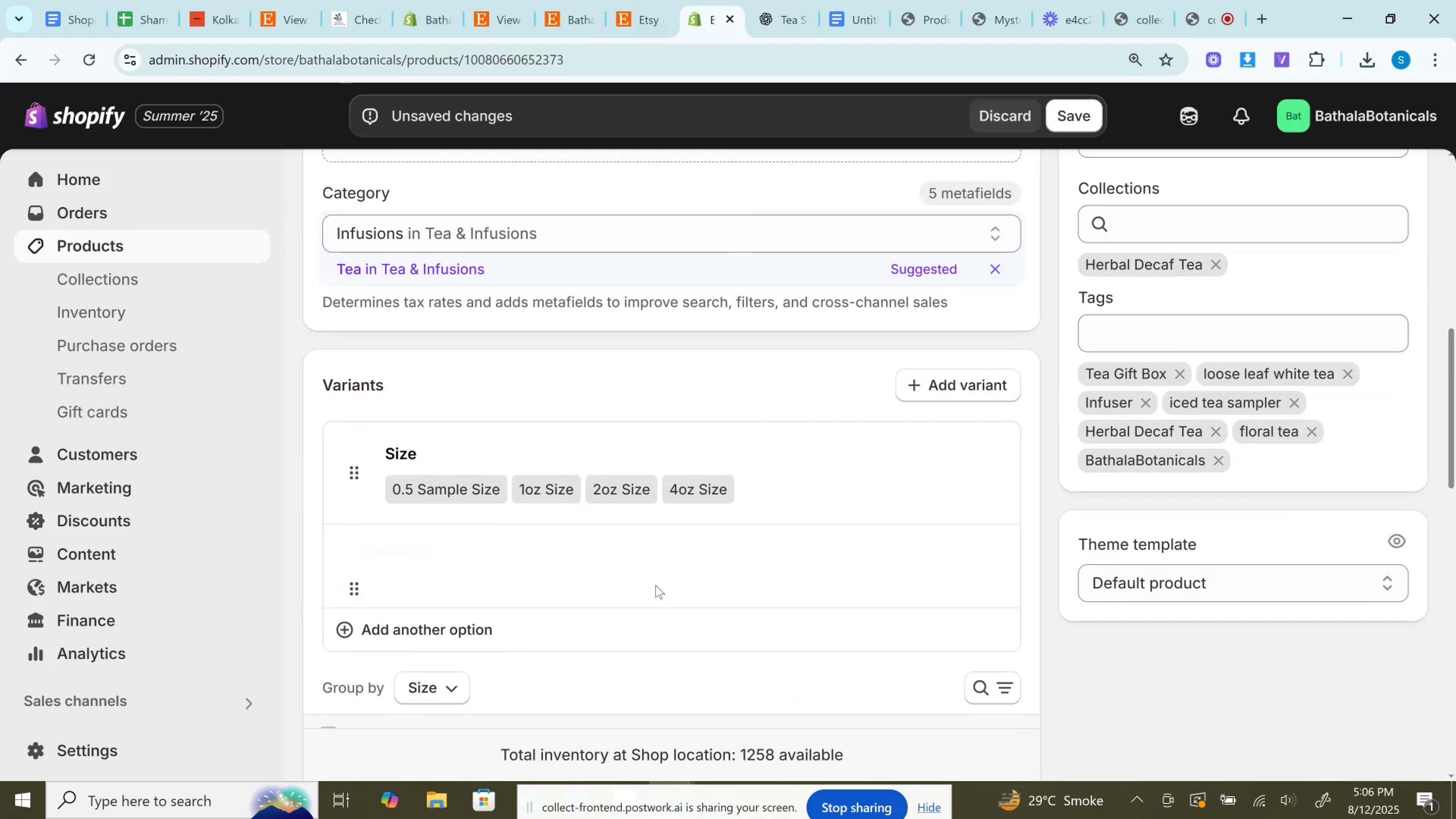 
scroll: coordinate [656, 585], scroll_direction: down, amount: 6.0
 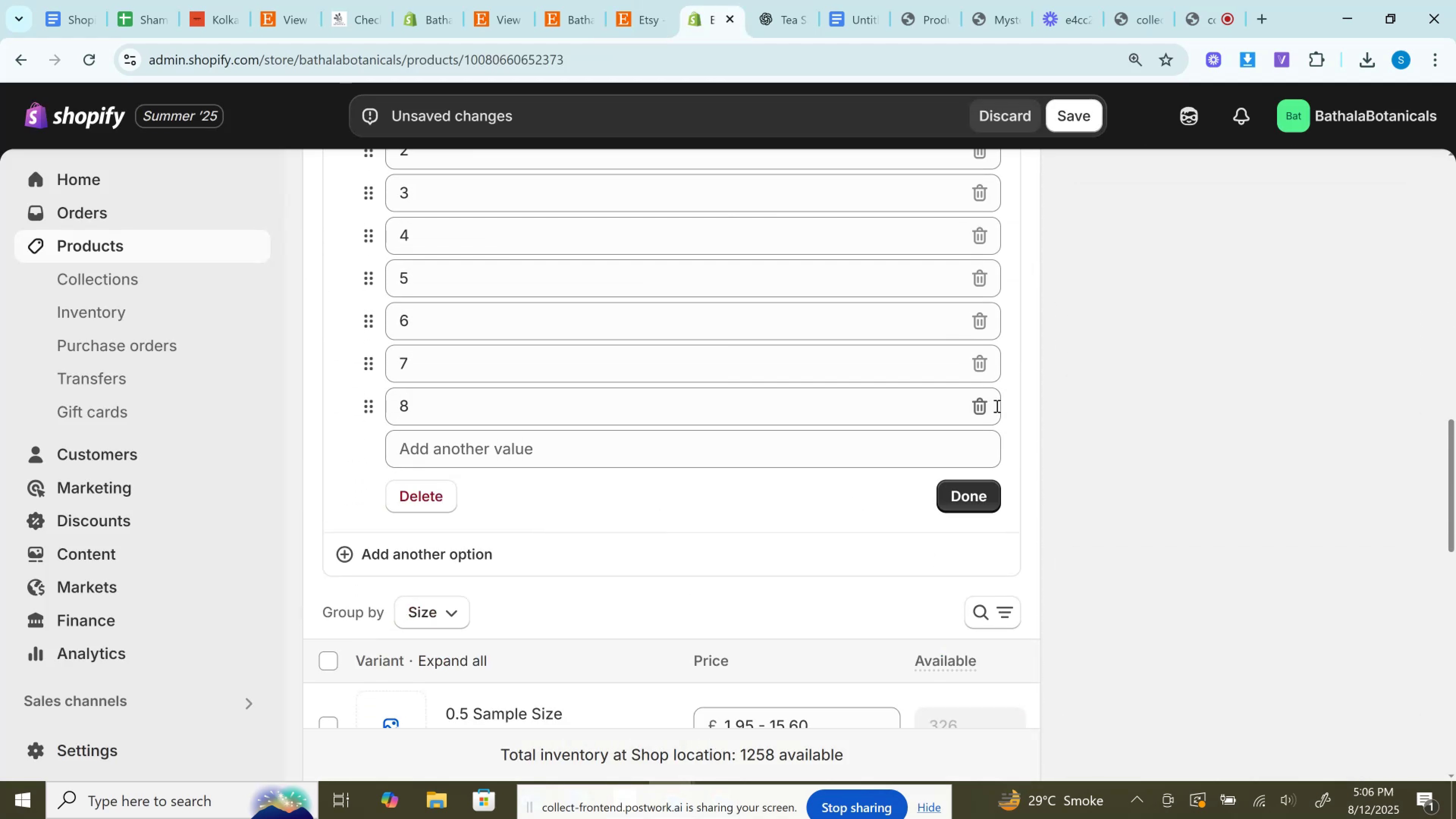 
double_click([976, 405])
 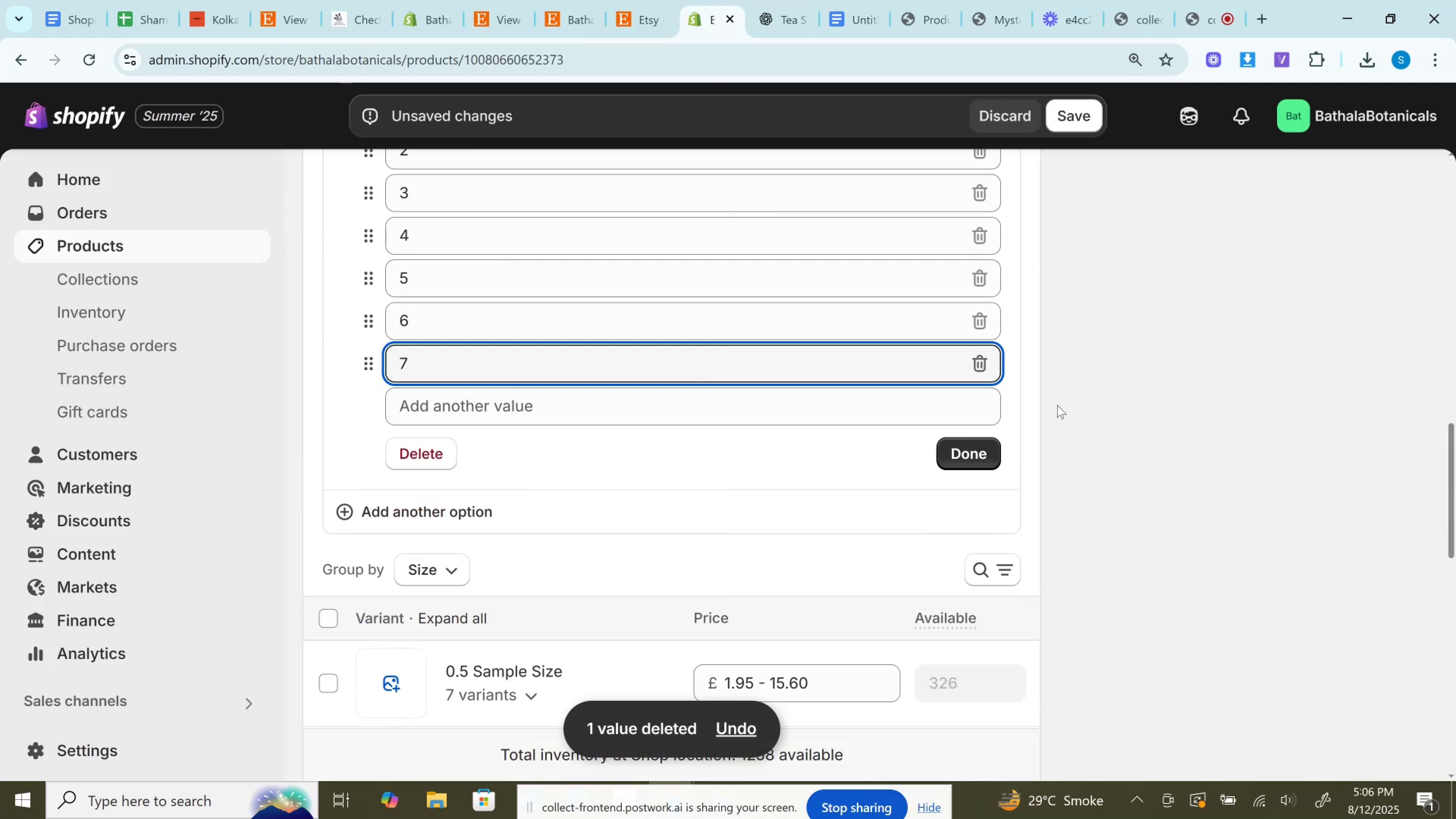 
left_click([1057, 405])
 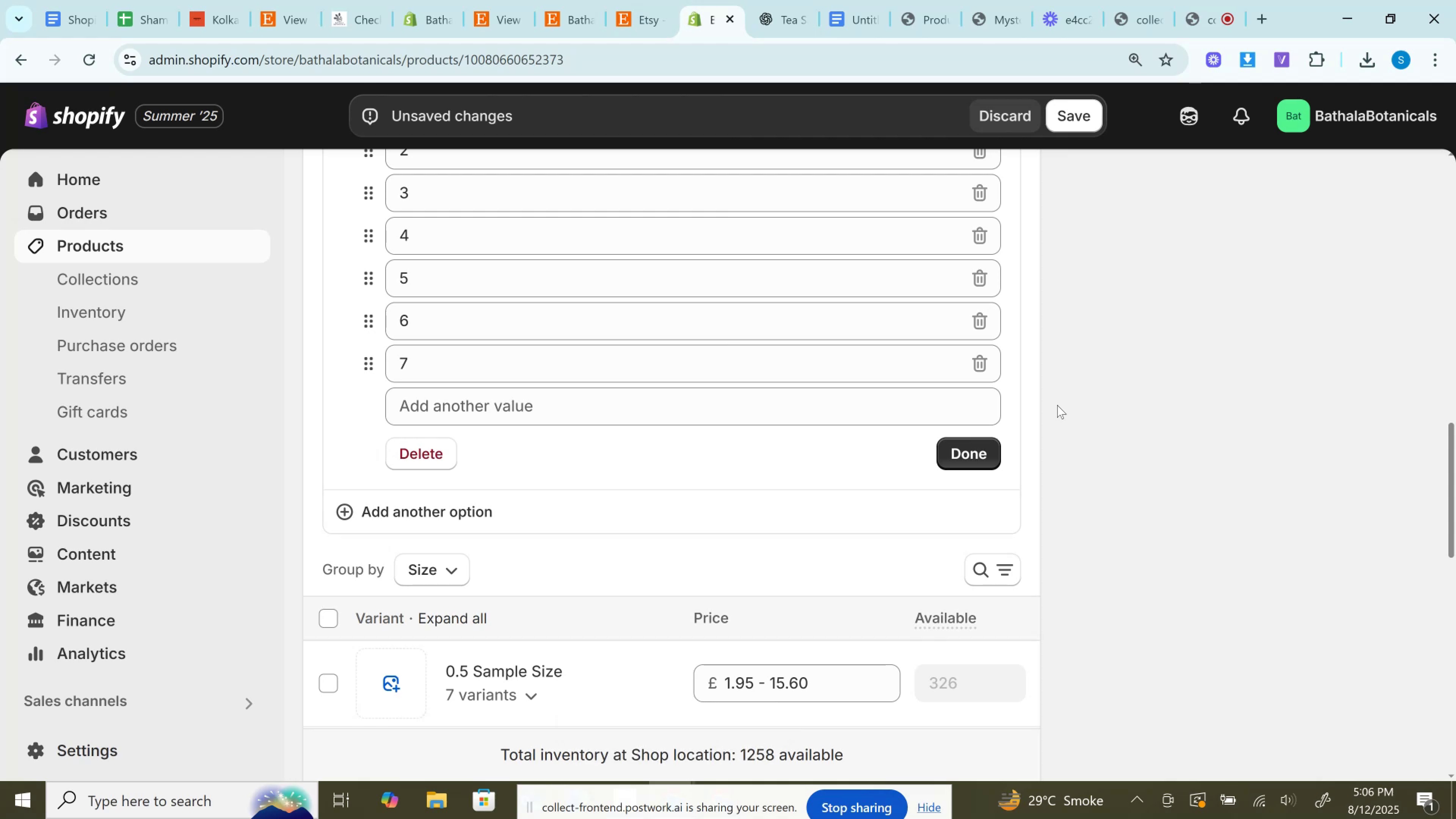 
wait(11.74)
 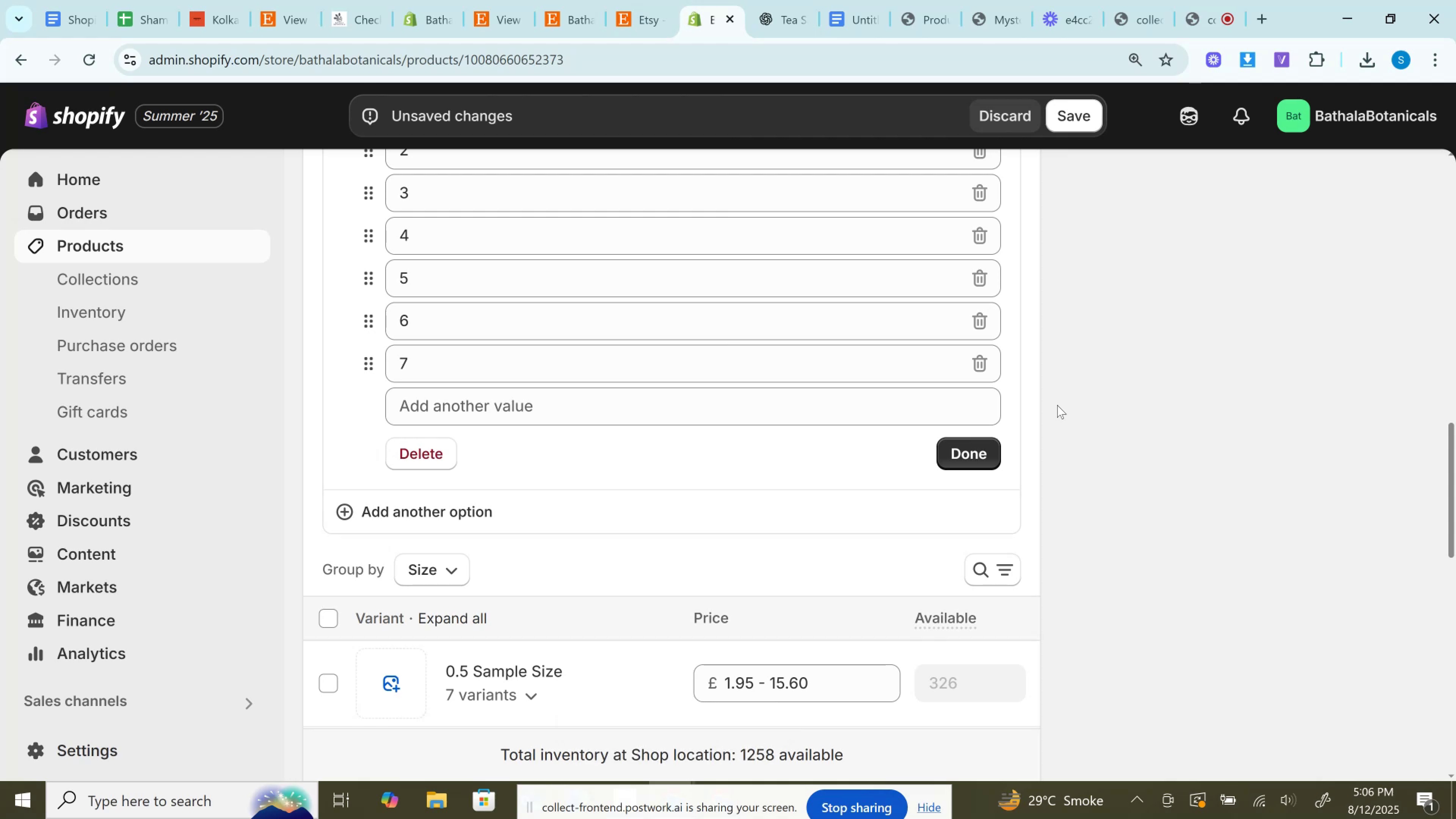 
scroll: coordinate [631, 441], scroll_direction: down, amount: 2.0
 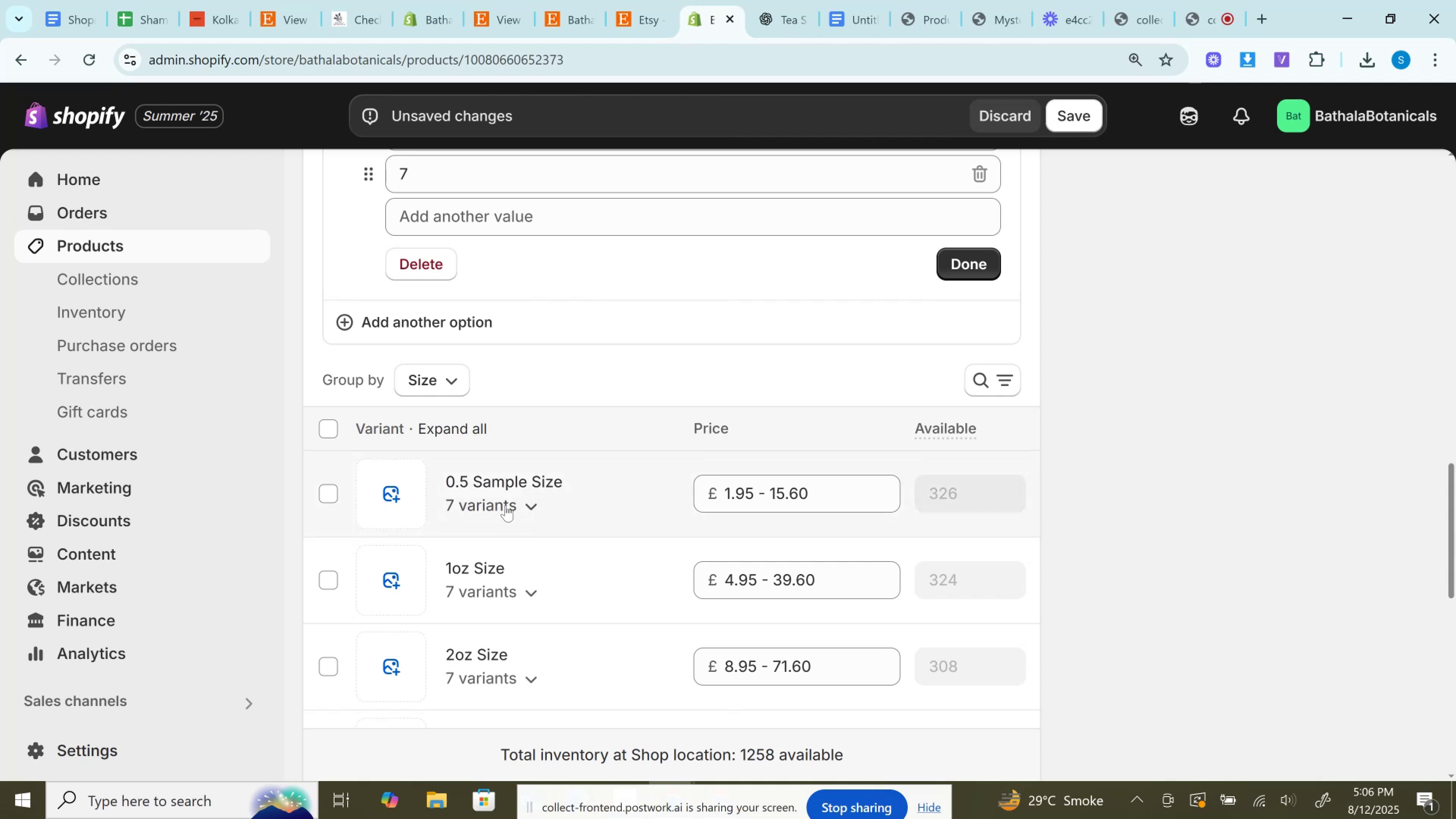 
left_click([535, 505])
 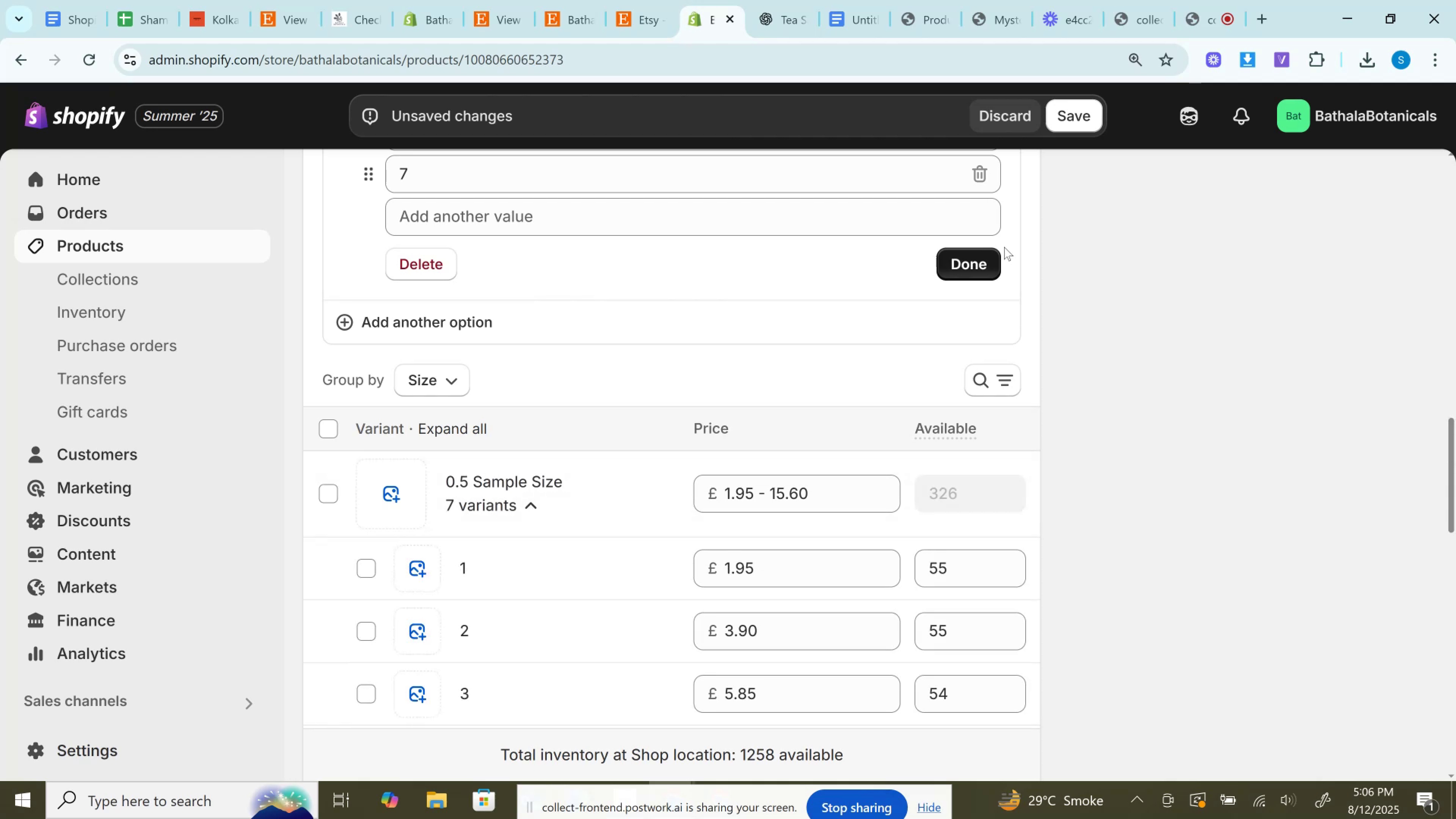 
left_click([974, 262])
 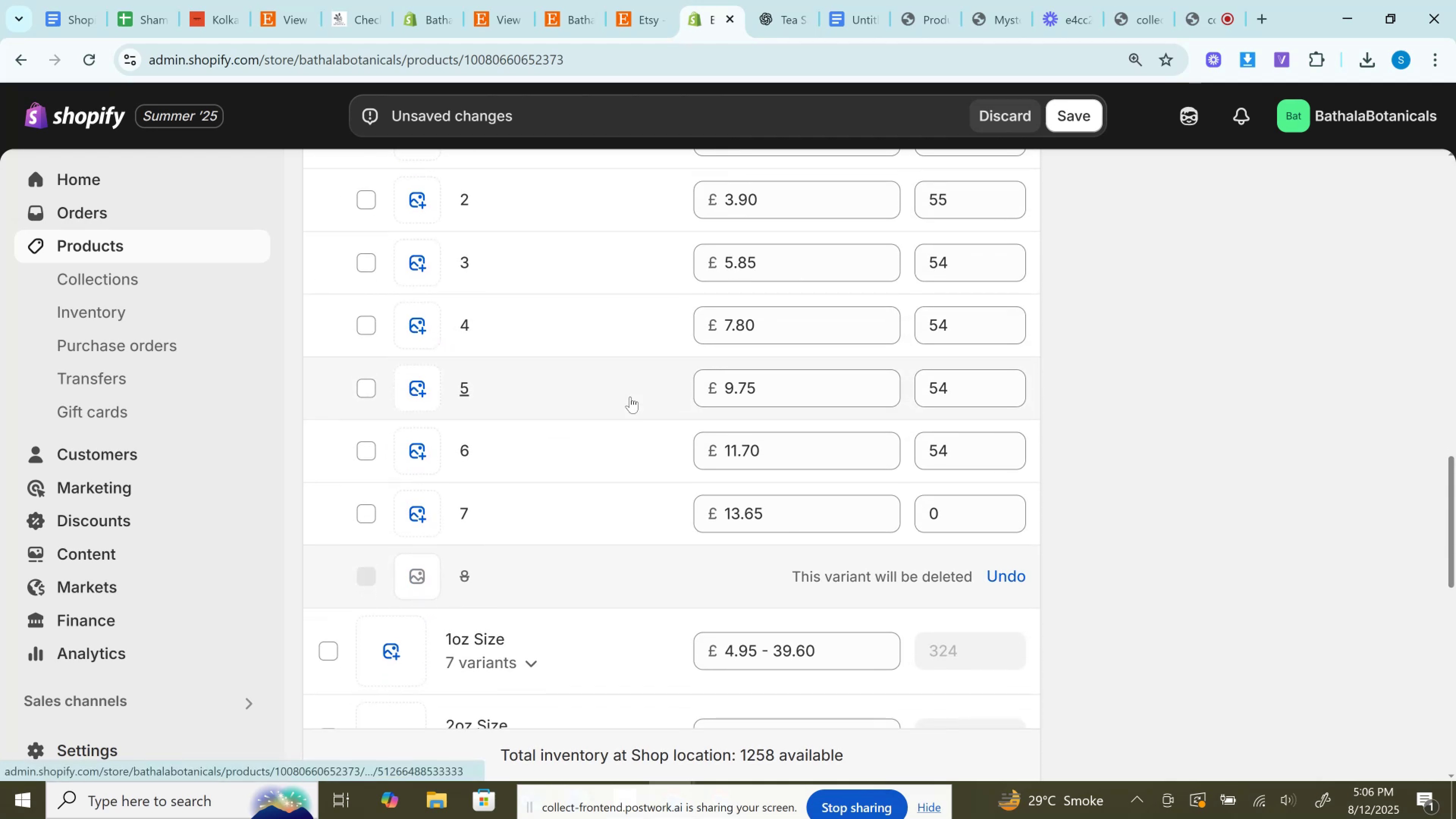 
scroll: coordinate [630, 397], scroll_direction: up, amount: 2.0
 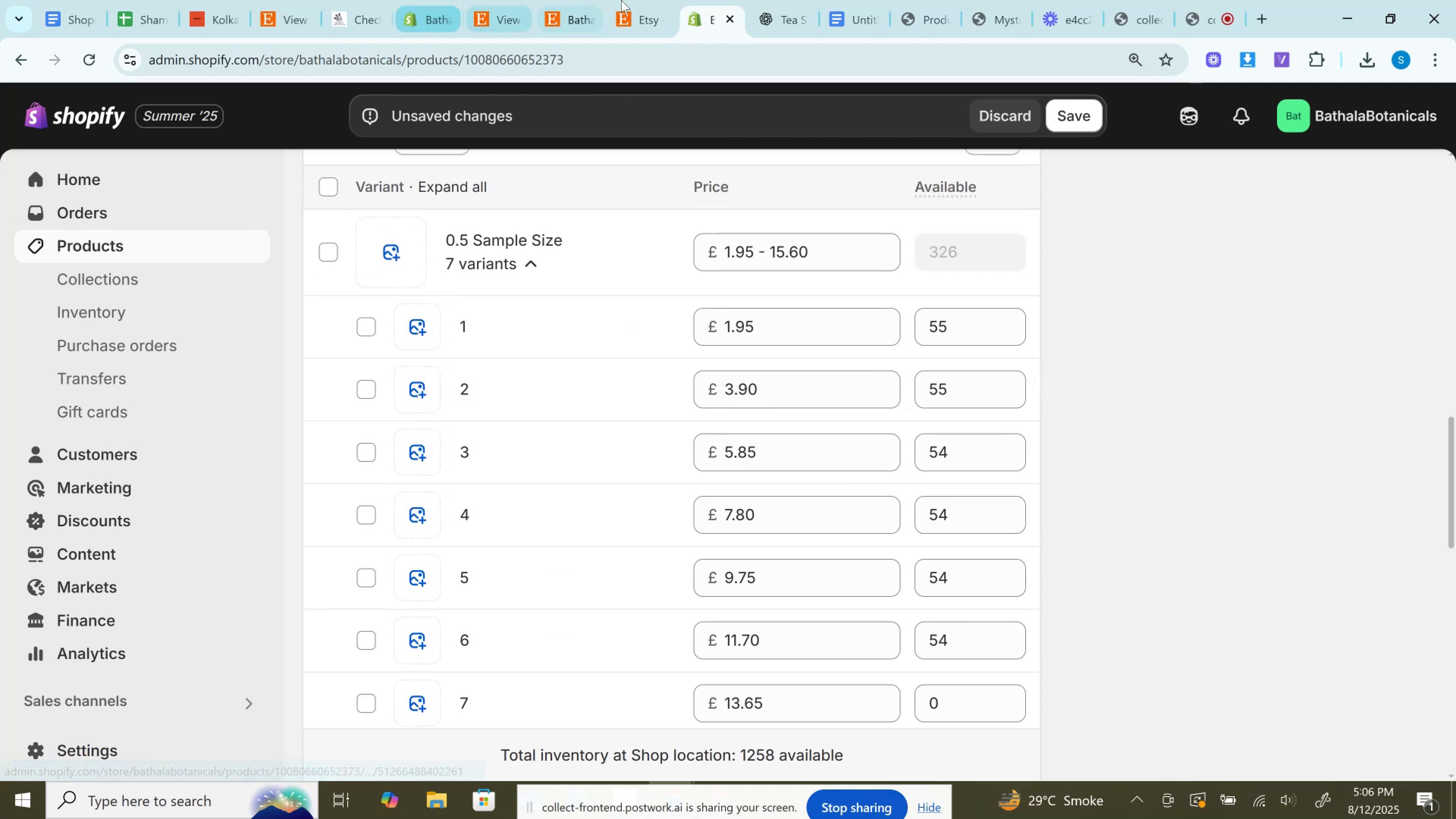 
left_click([647, 0])
 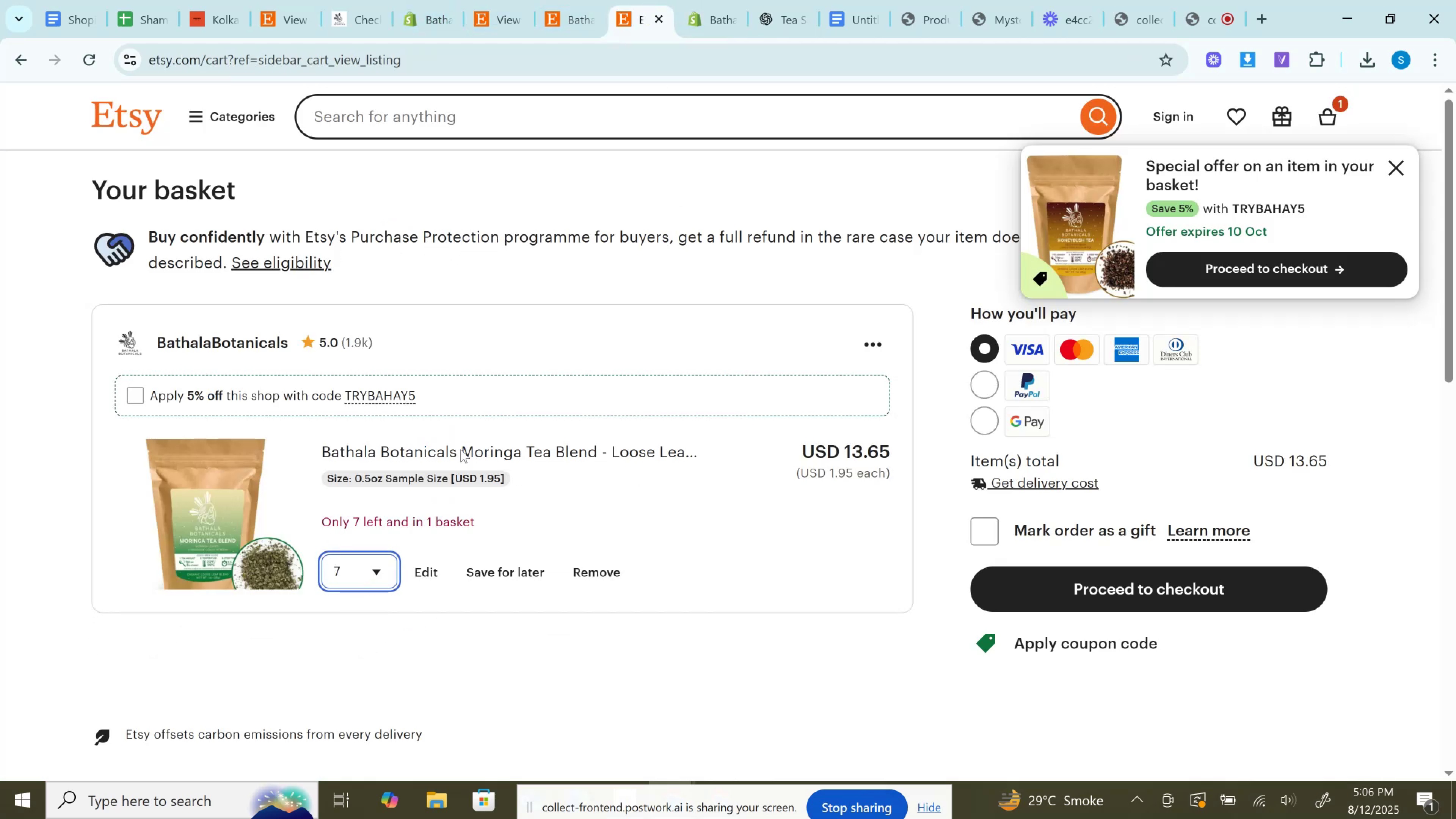 
left_click([723, 0])
 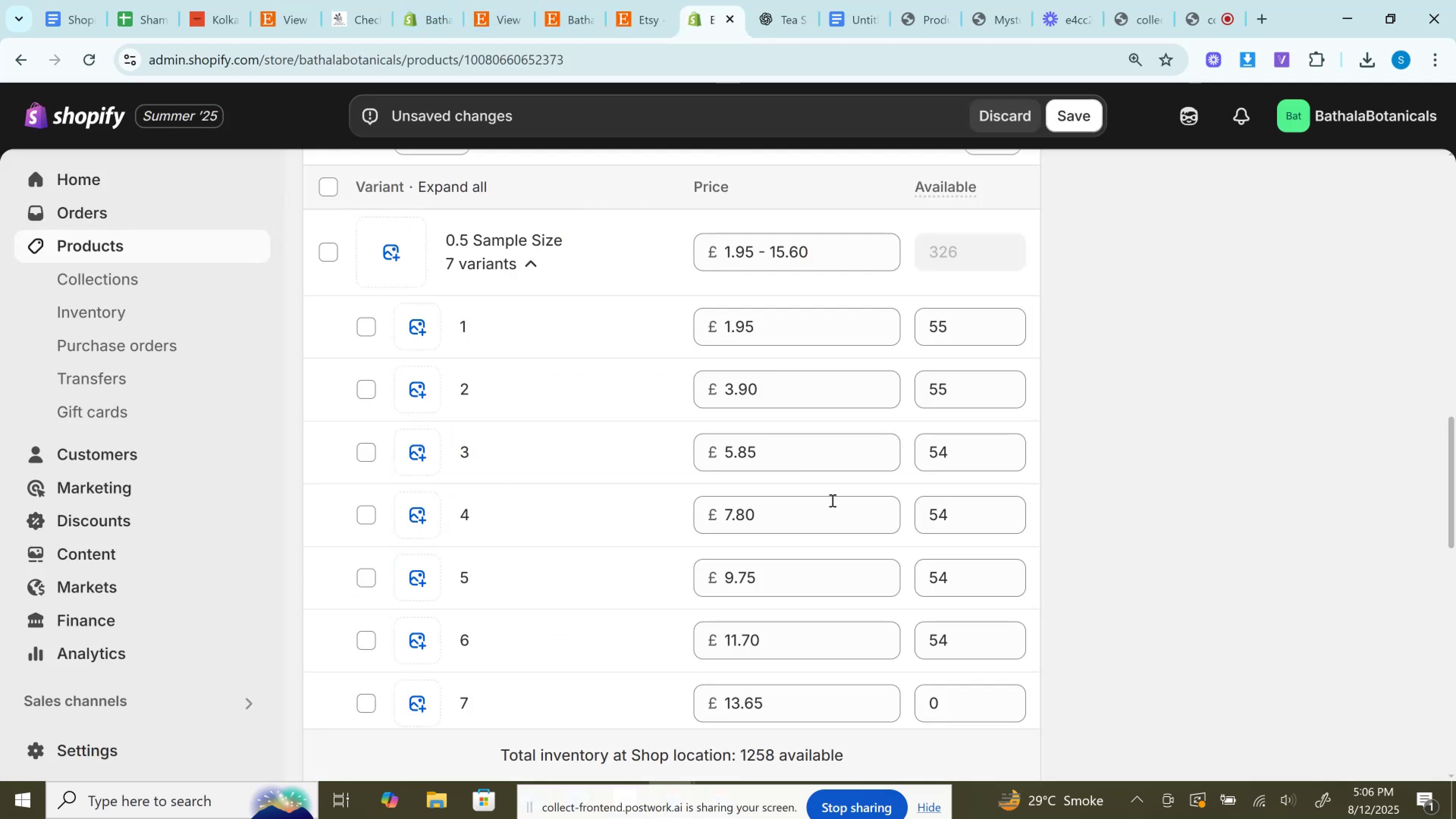 
scroll: coordinate [832, 500], scroll_direction: down, amount: 1.0
 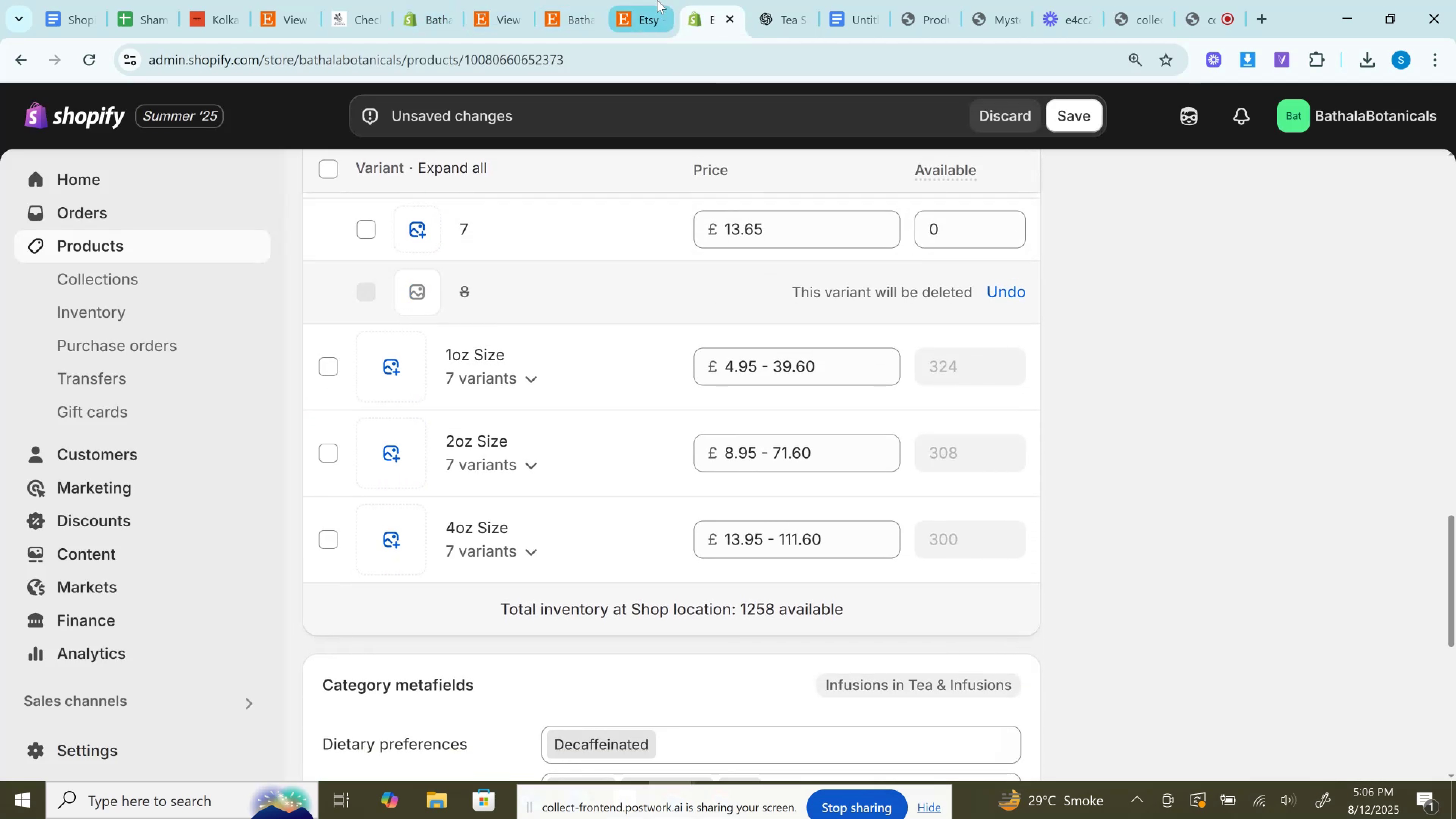 
left_click([657, 0])
 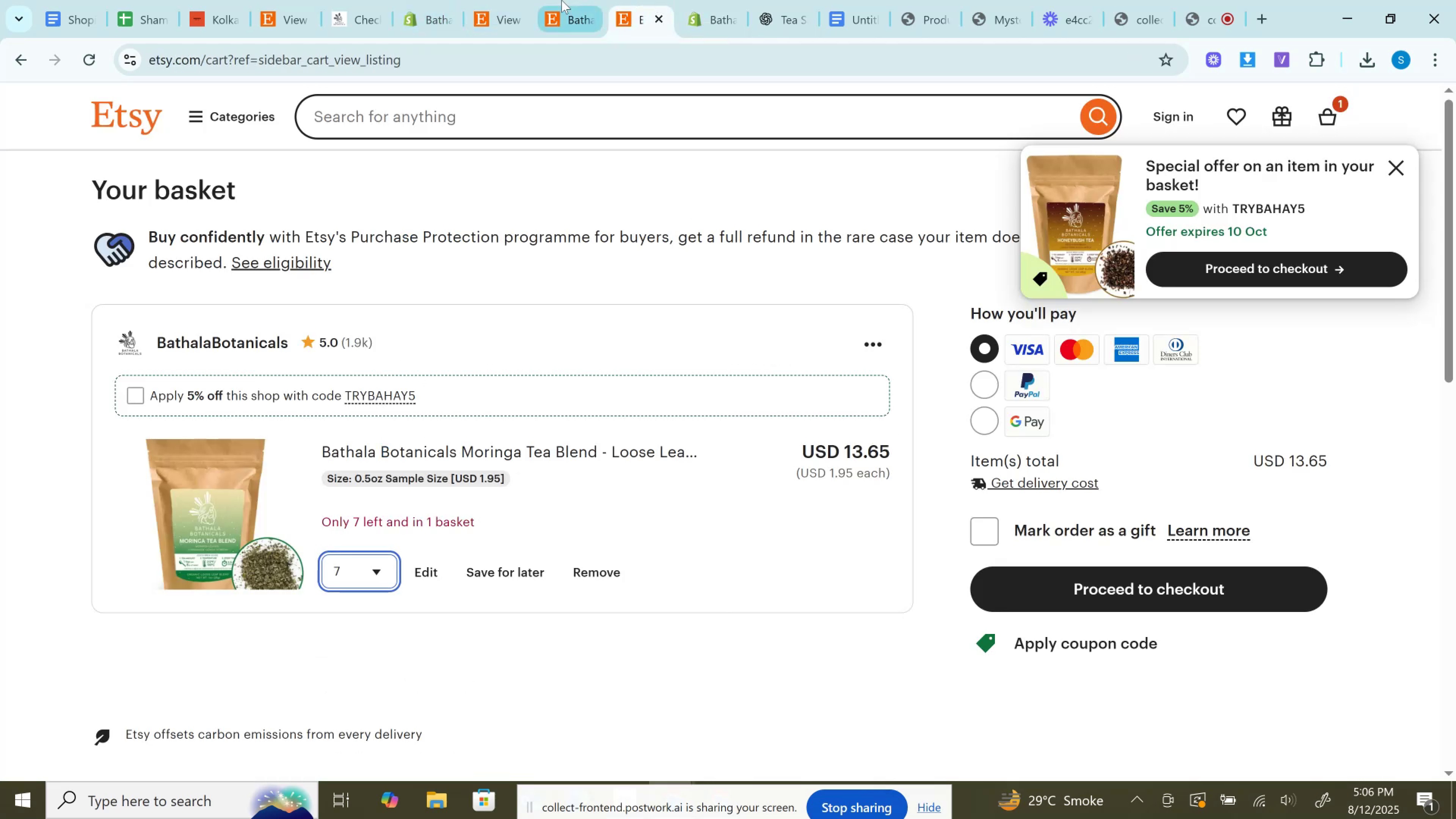 
left_click([562, 0])
 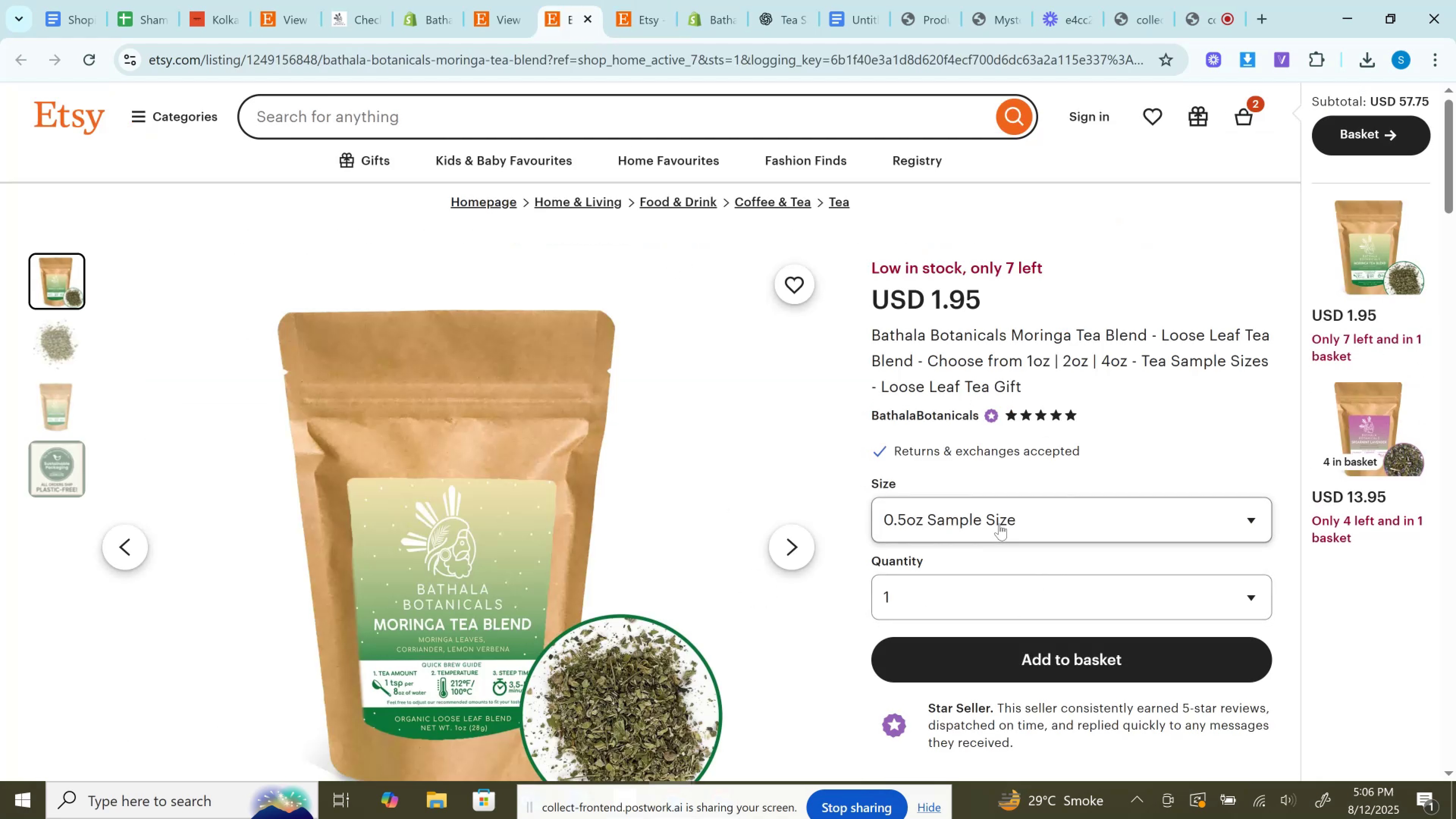 
left_click([999, 523])
 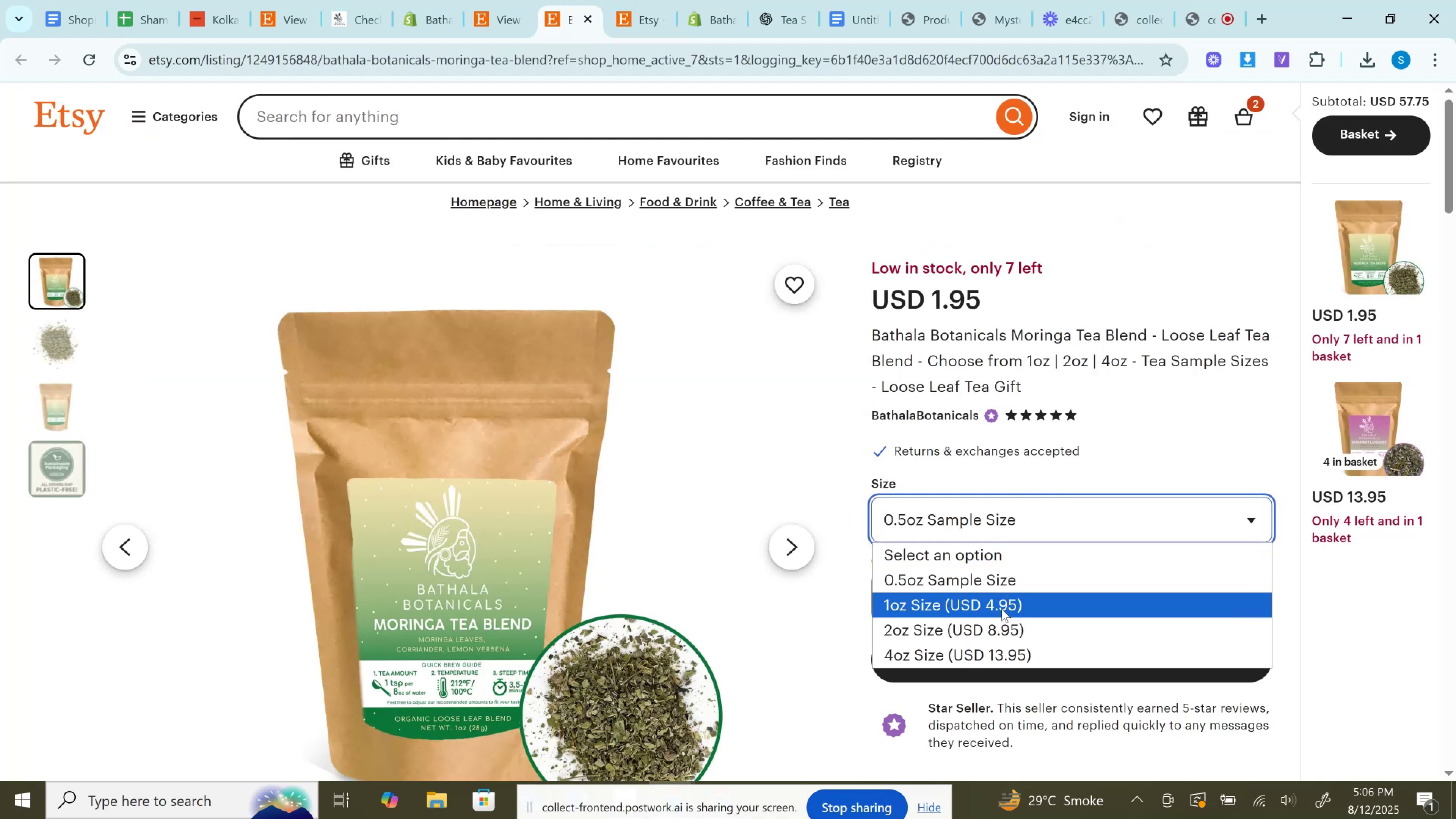 
left_click([1001, 610])
 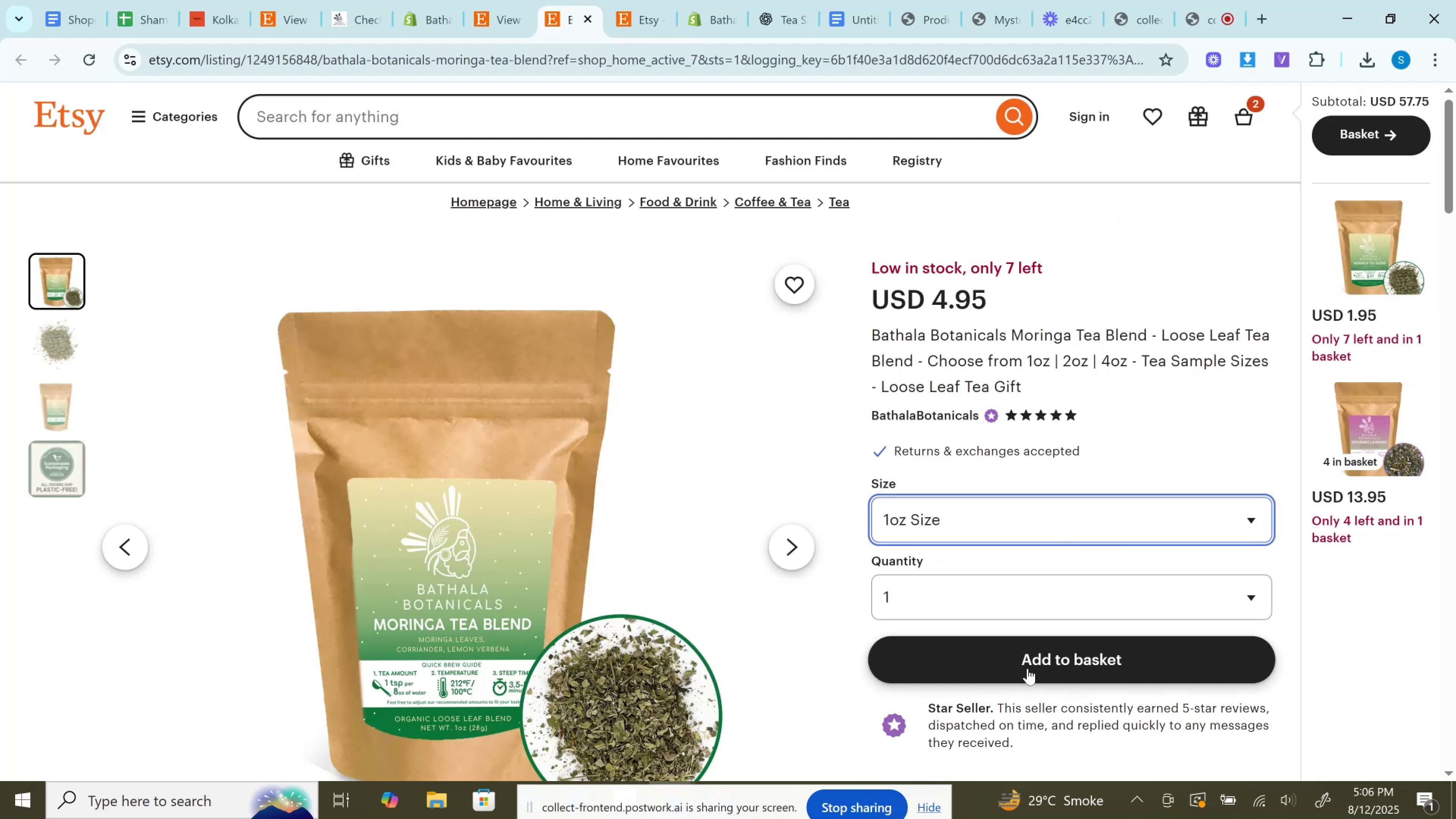 
left_click([1028, 668])
 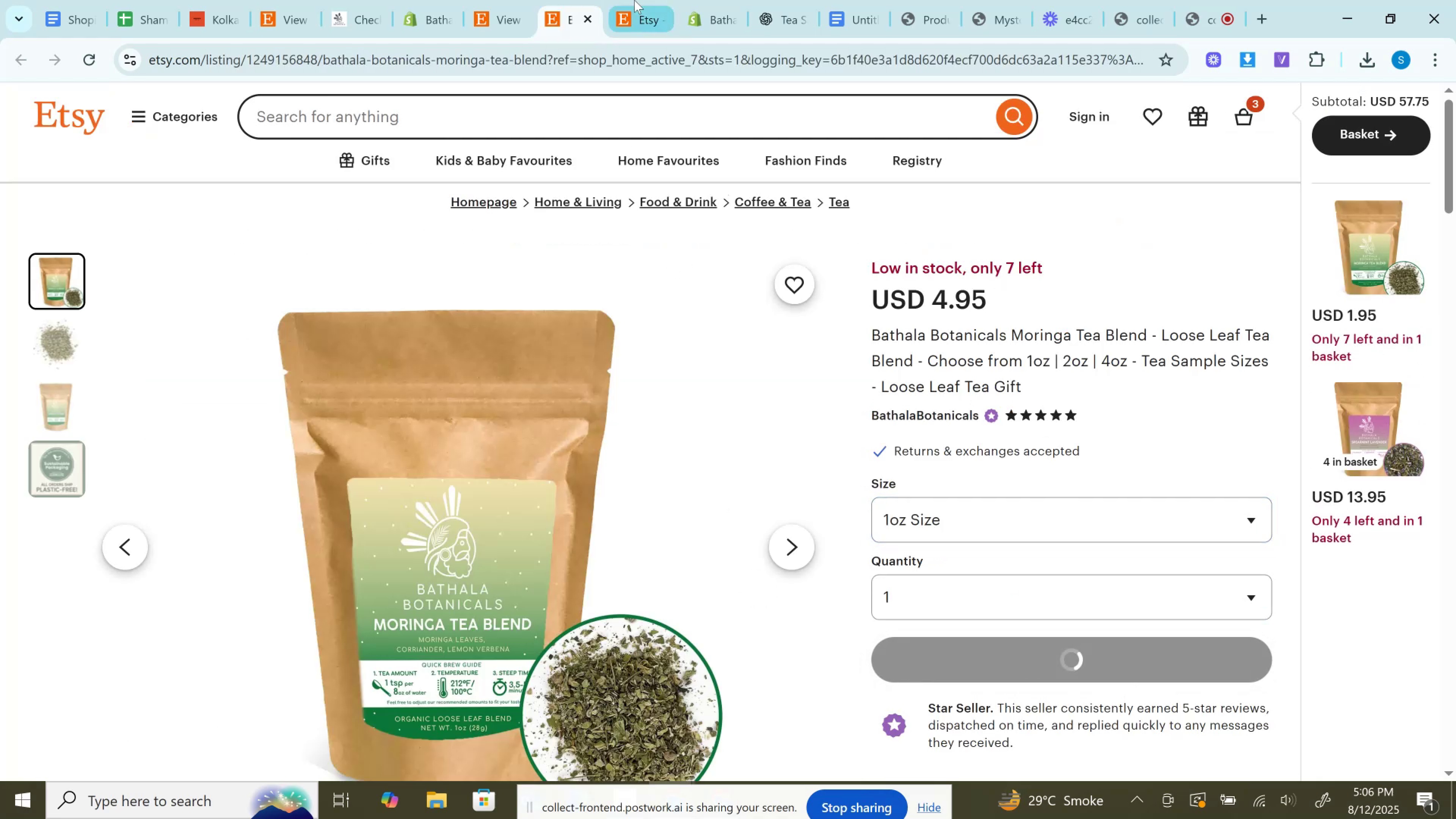 
left_click([634, 0])
 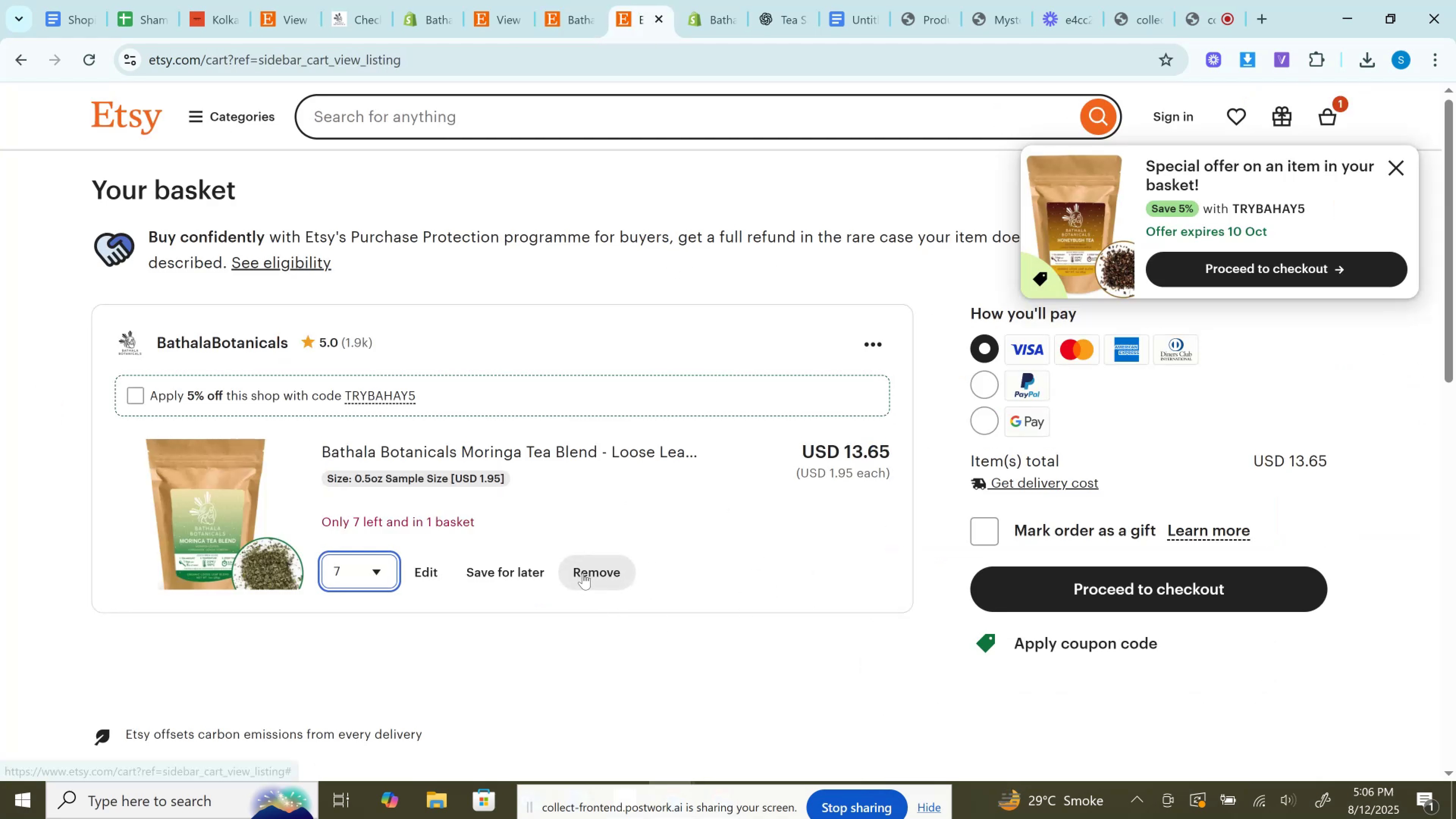 
left_click([590, 573])
 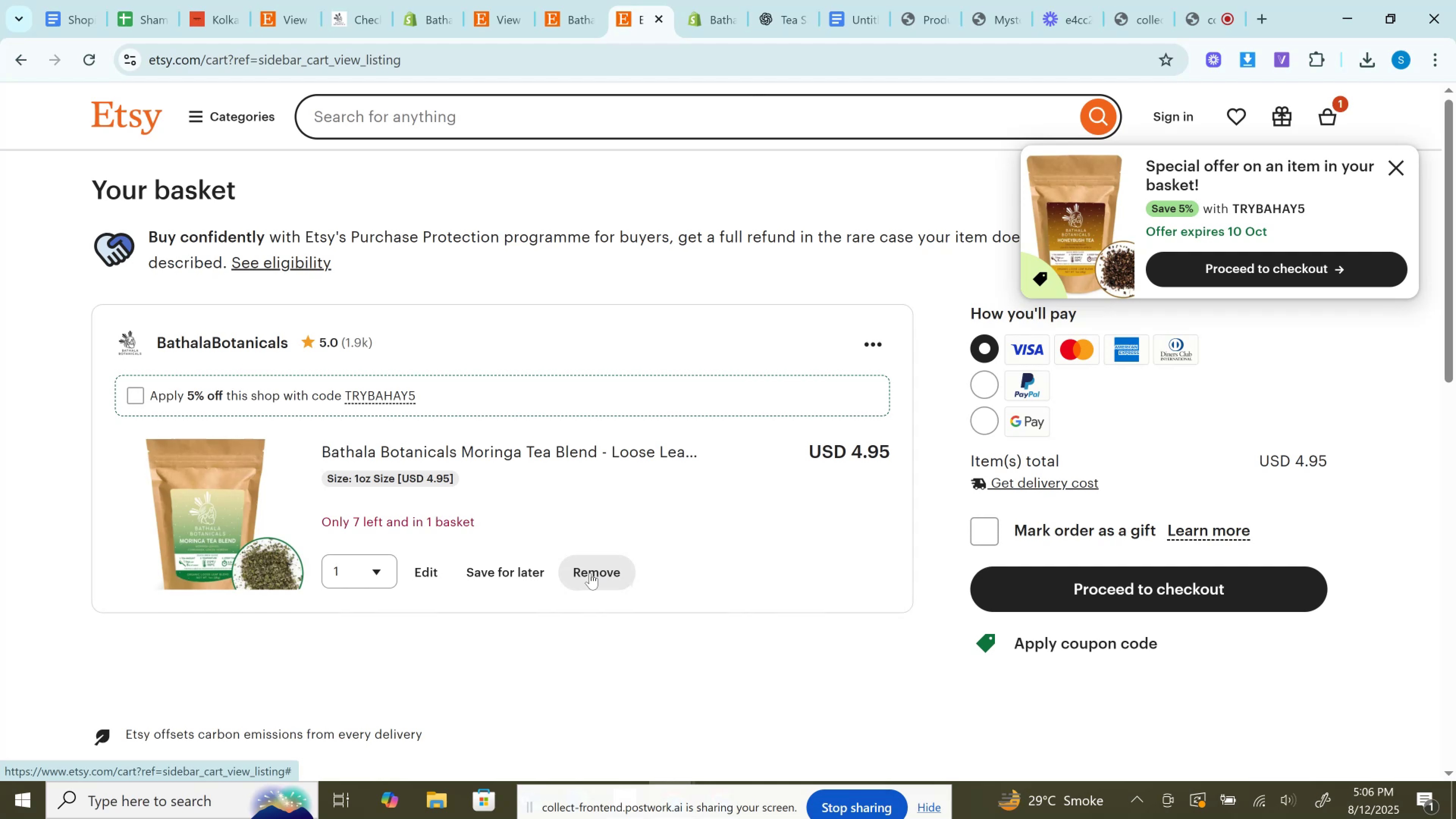 
wait(7.31)
 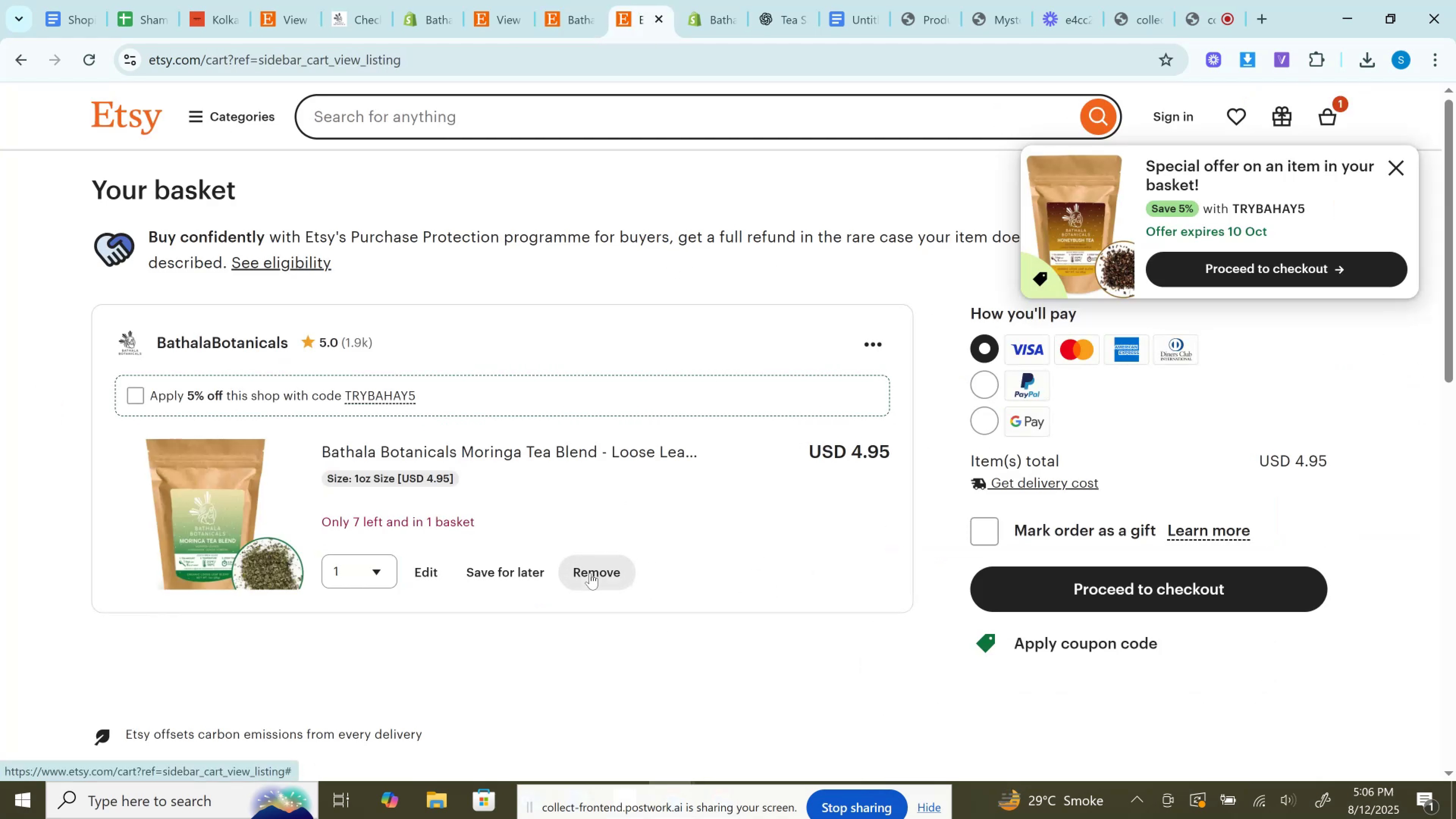 
left_click([369, 570])
 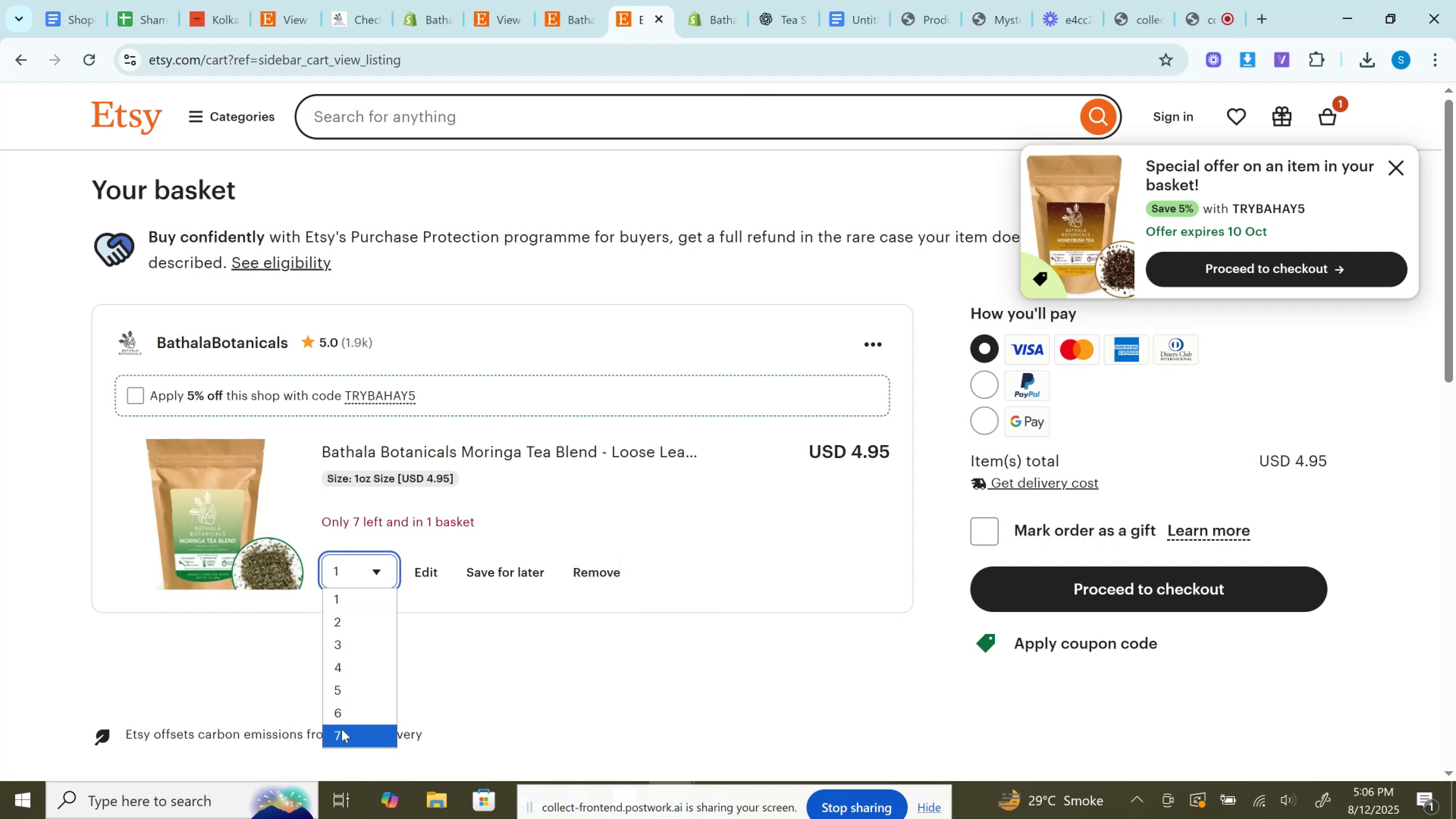 
left_click([342, 731])
 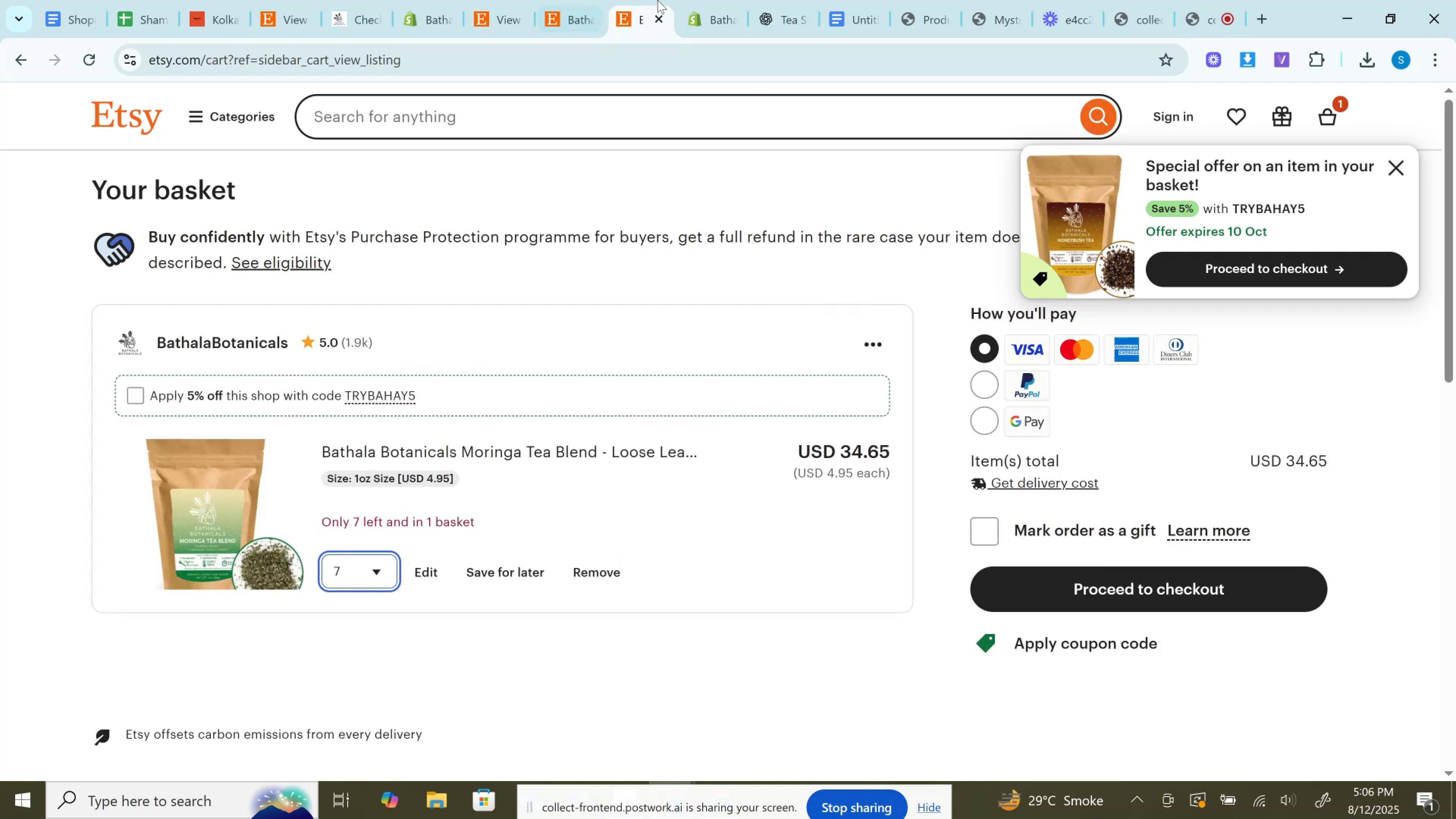 
left_click([717, 0])
 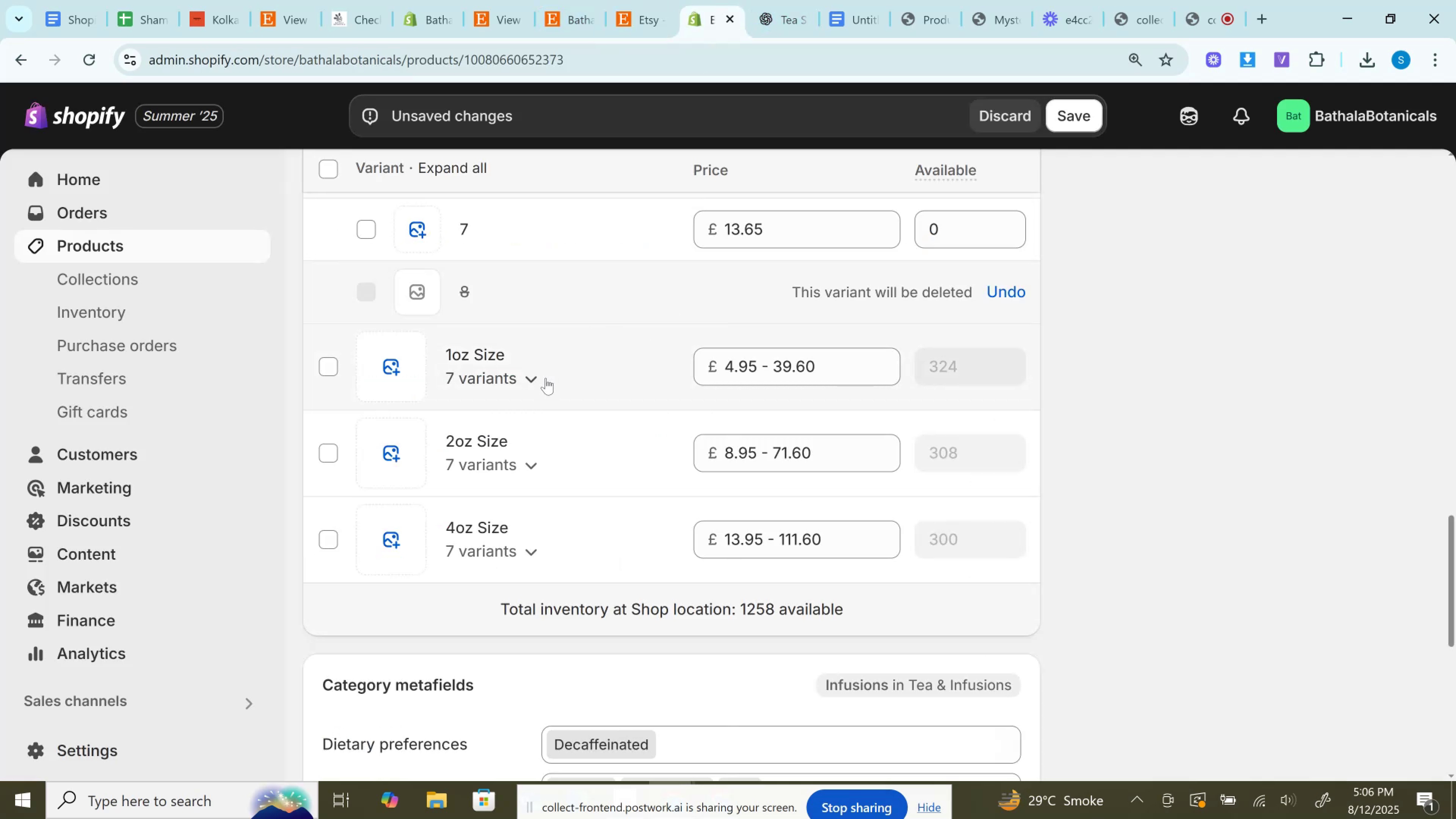 
left_click([538, 378])
 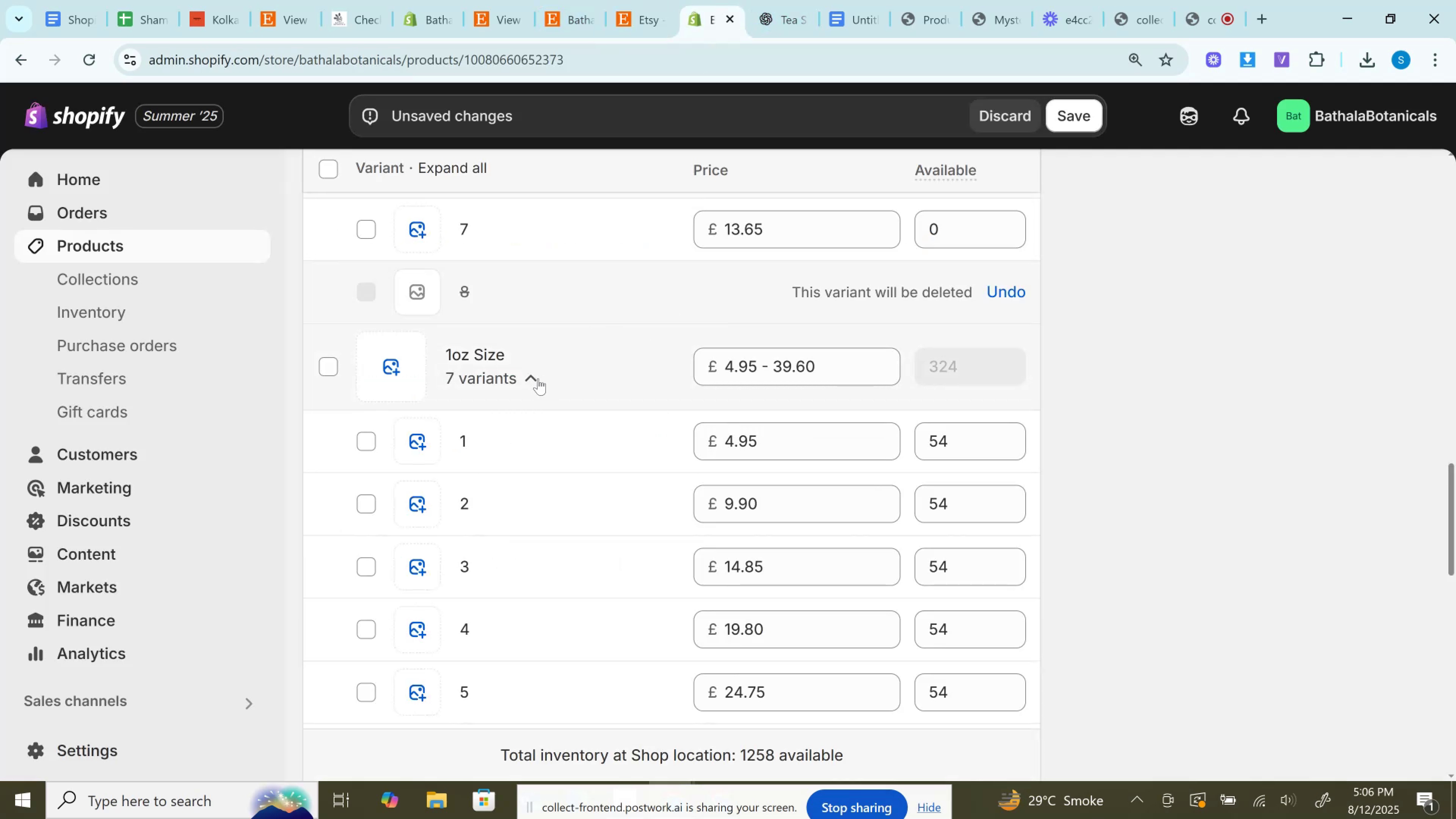 
scroll: coordinate [538, 378], scroll_direction: down, amount: 2.0
 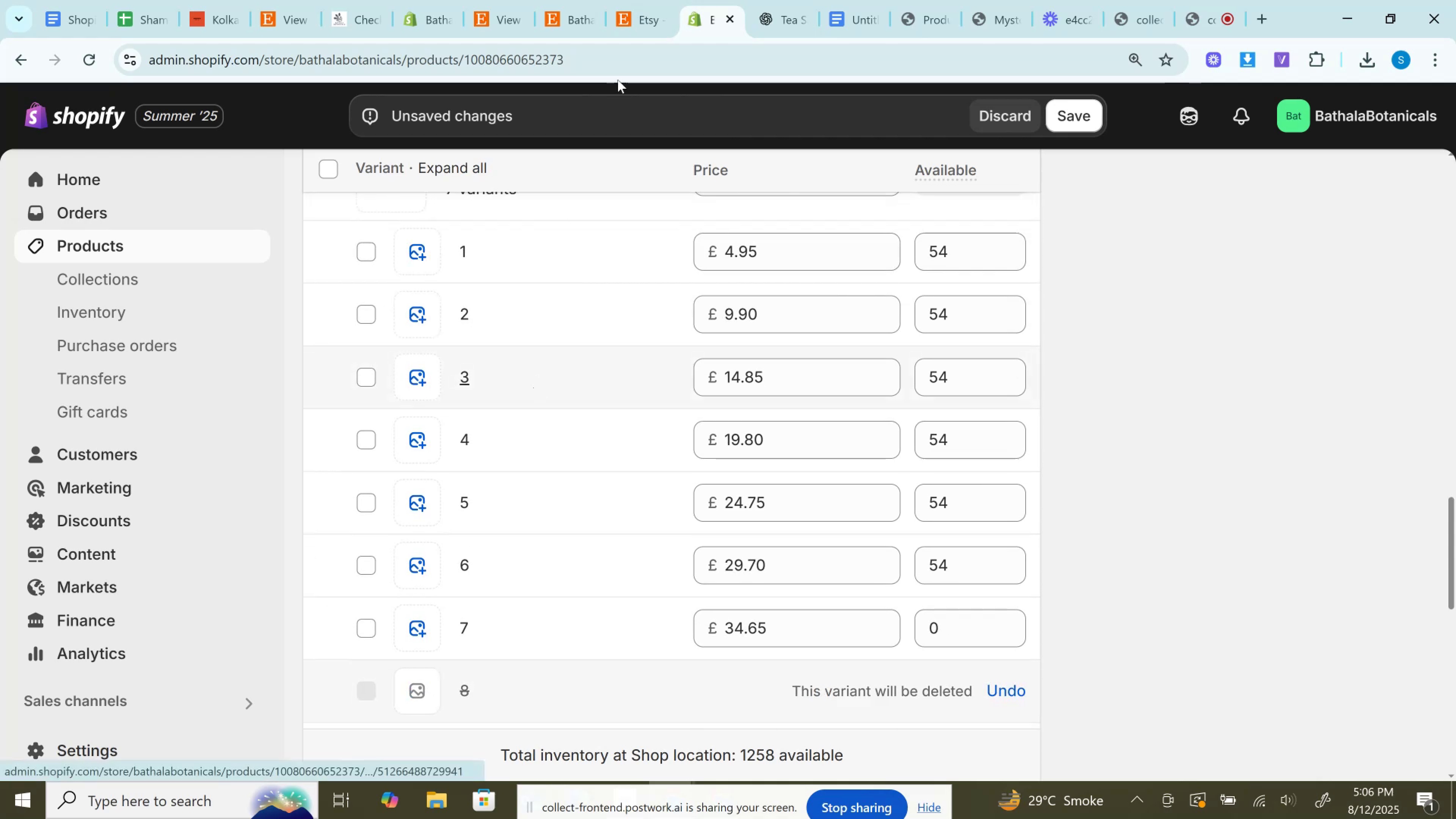 
left_click([645, 0])
 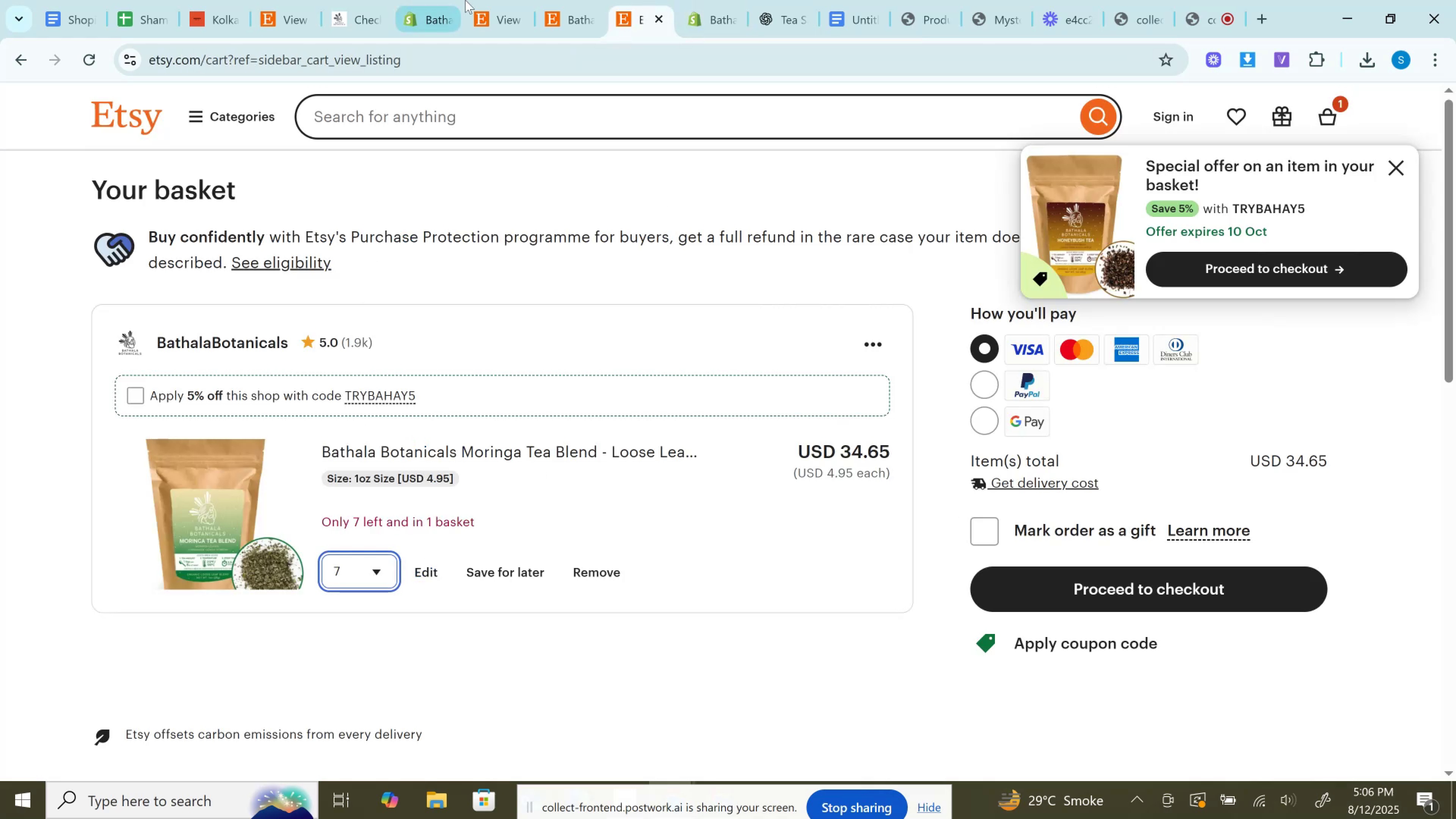 
left_click([581, 0])
 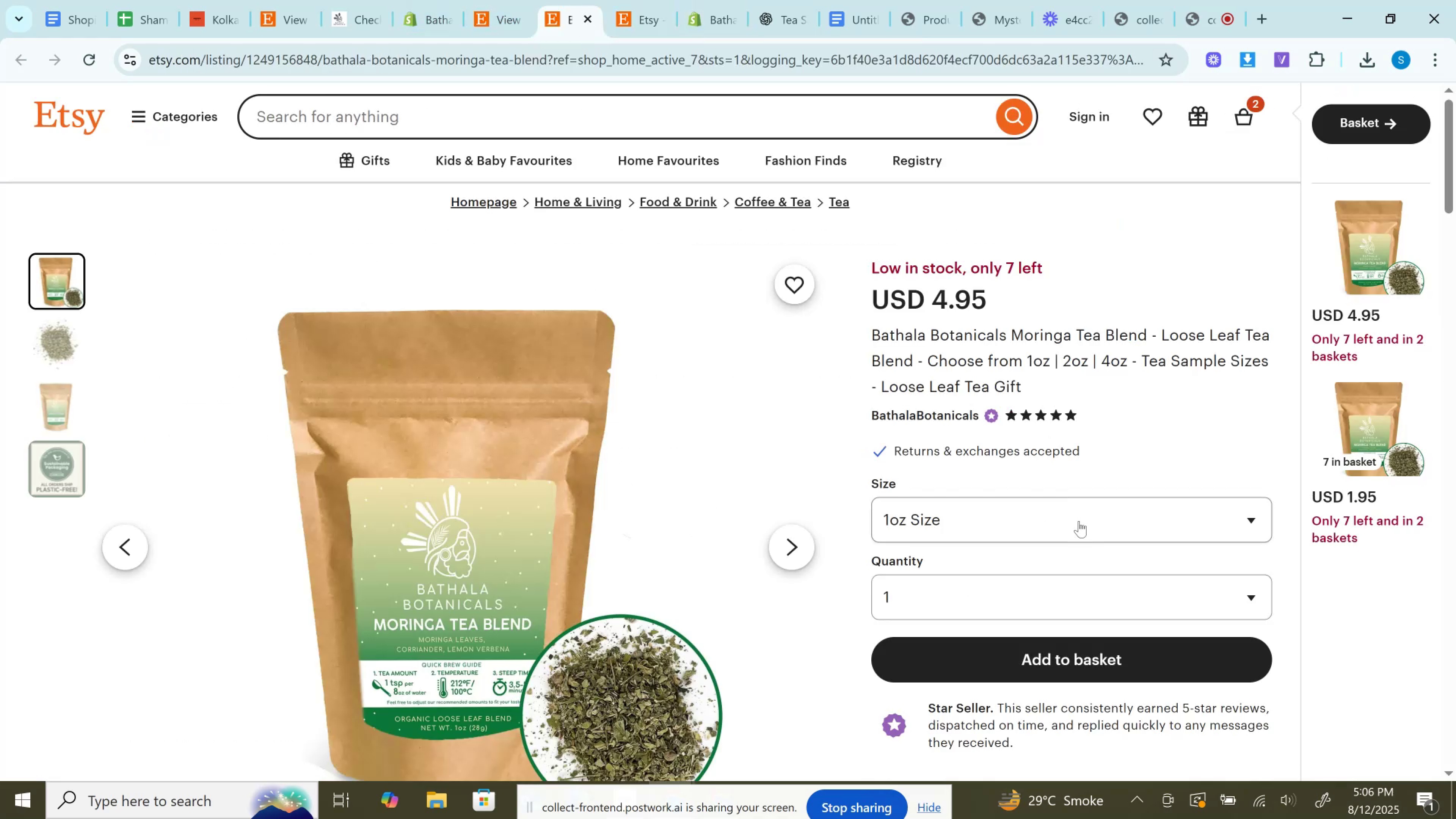 
left_click([1029, 505])
 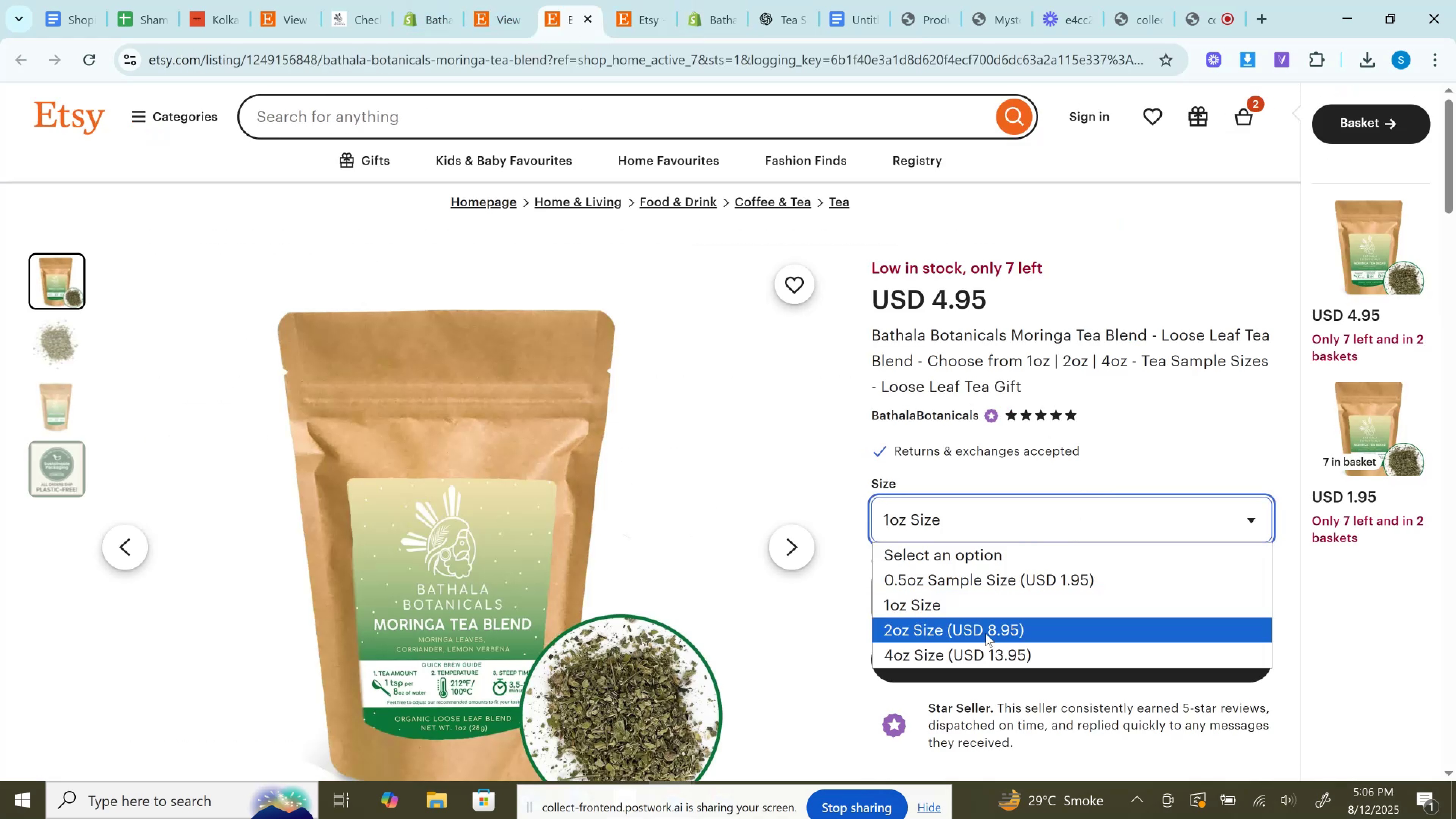 
left_click([984, 631])
 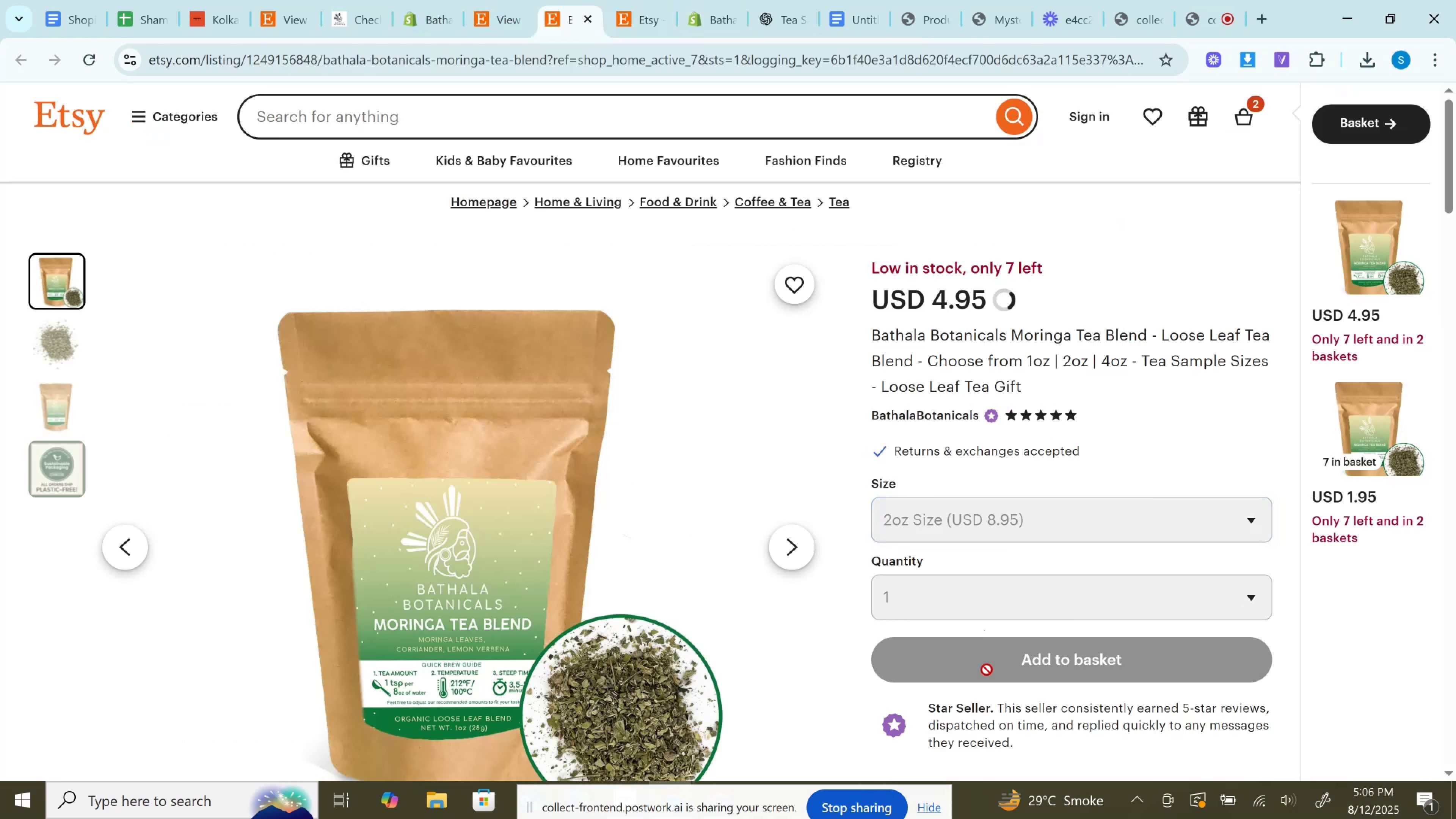 
left_click([987, 666])
 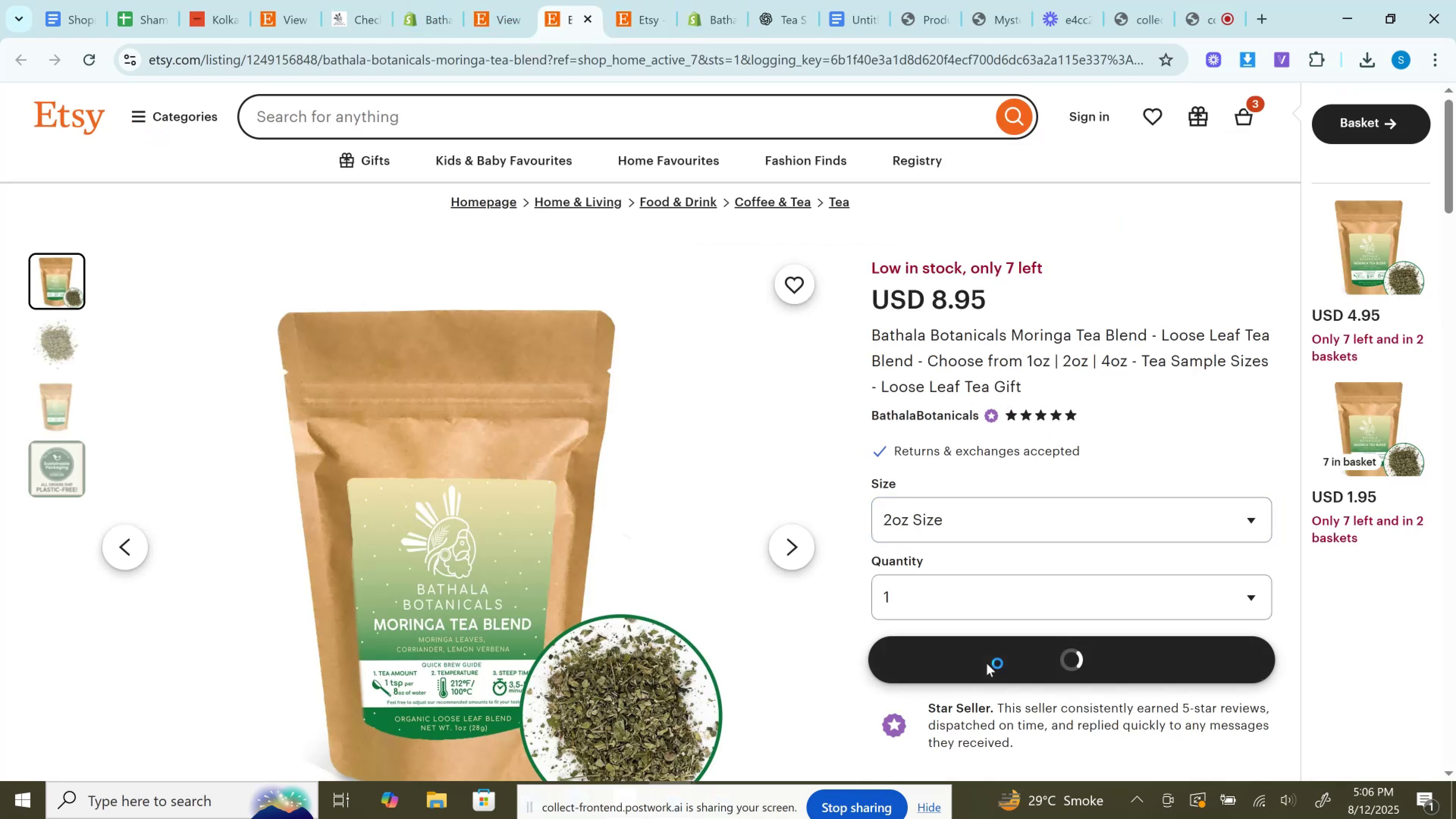 
left_click([987, 663])
 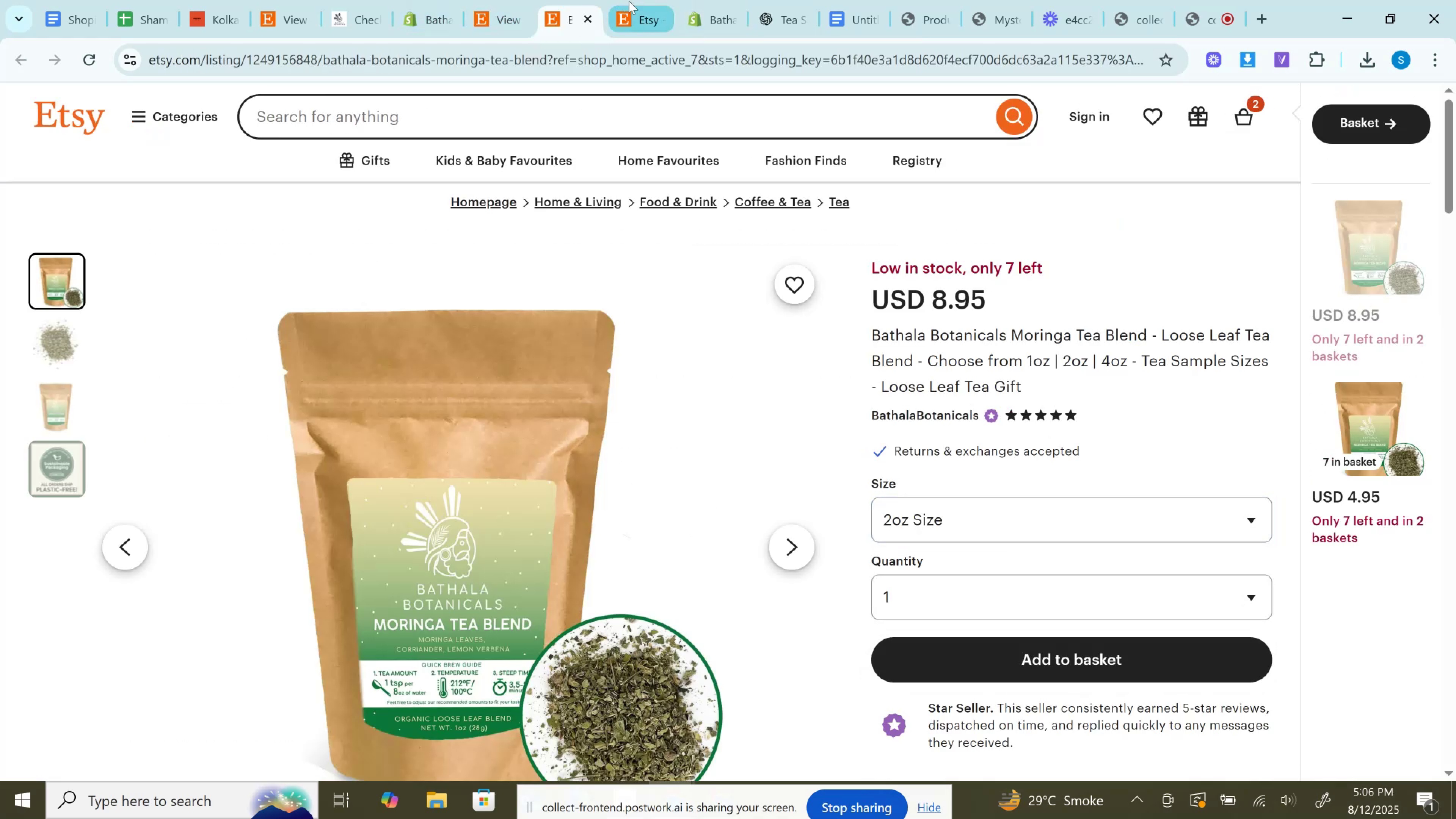 
left_click([629, 1])
 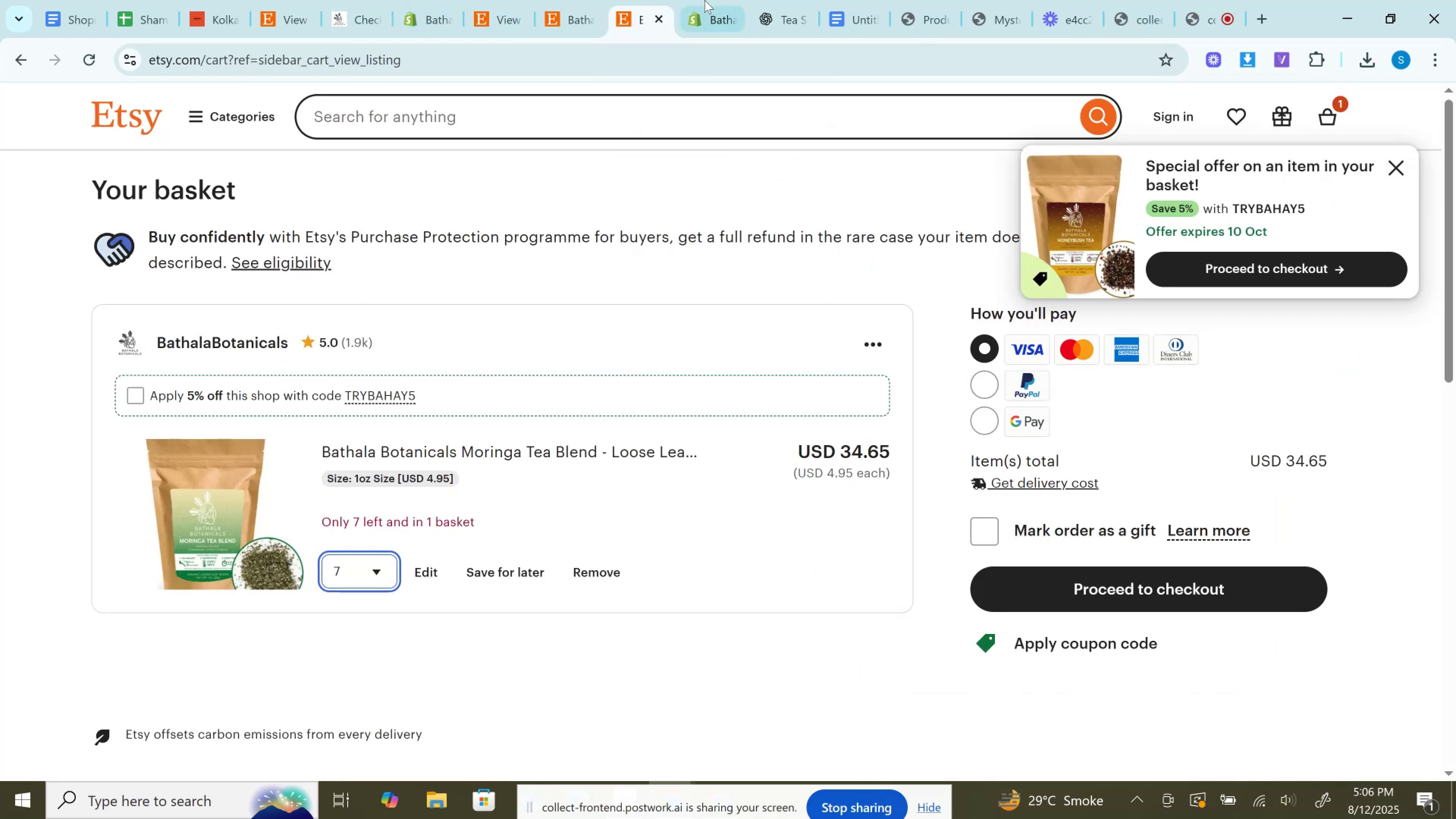 
left_click([709, 0])
 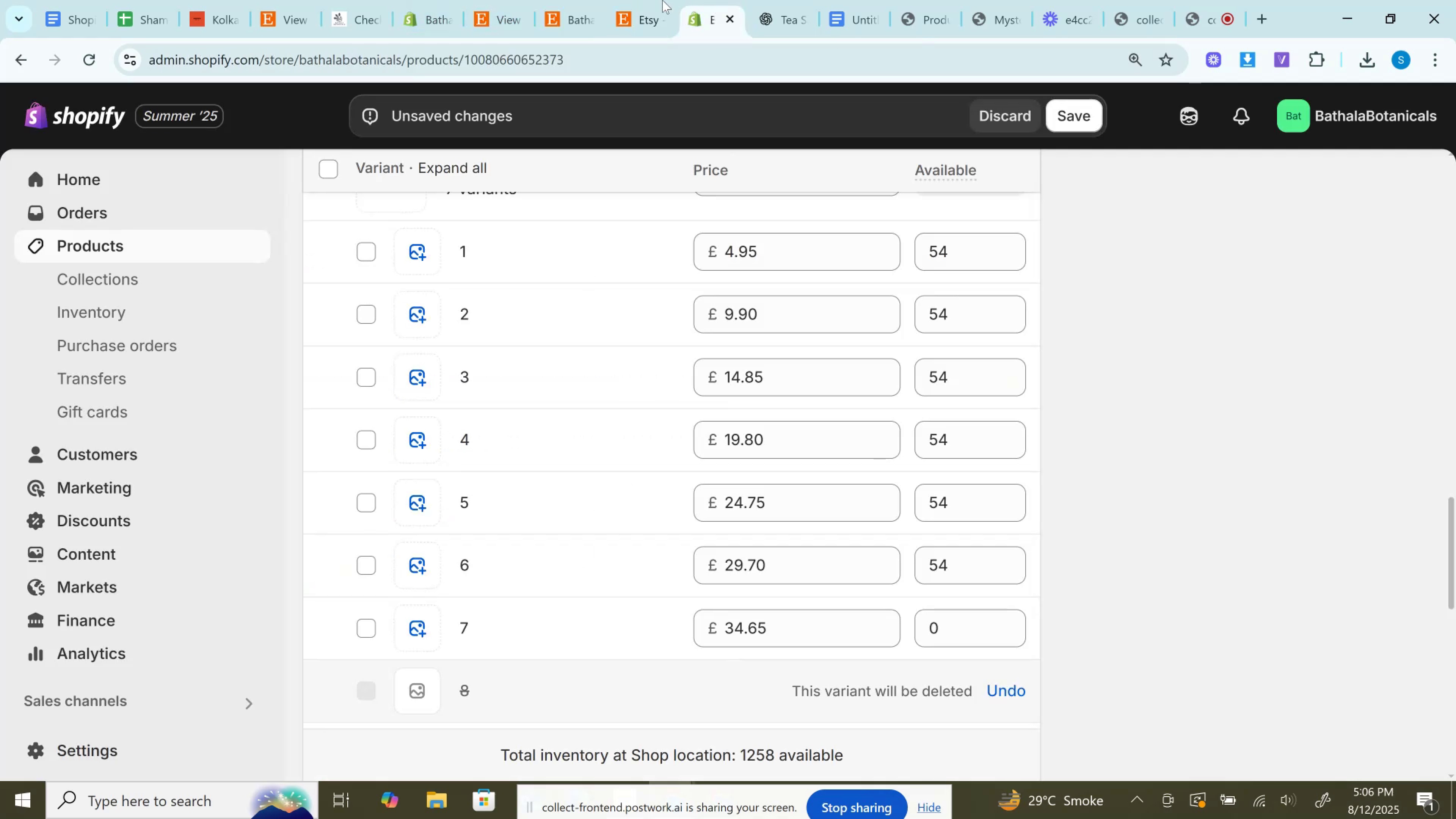 
left_click([662, 0])
 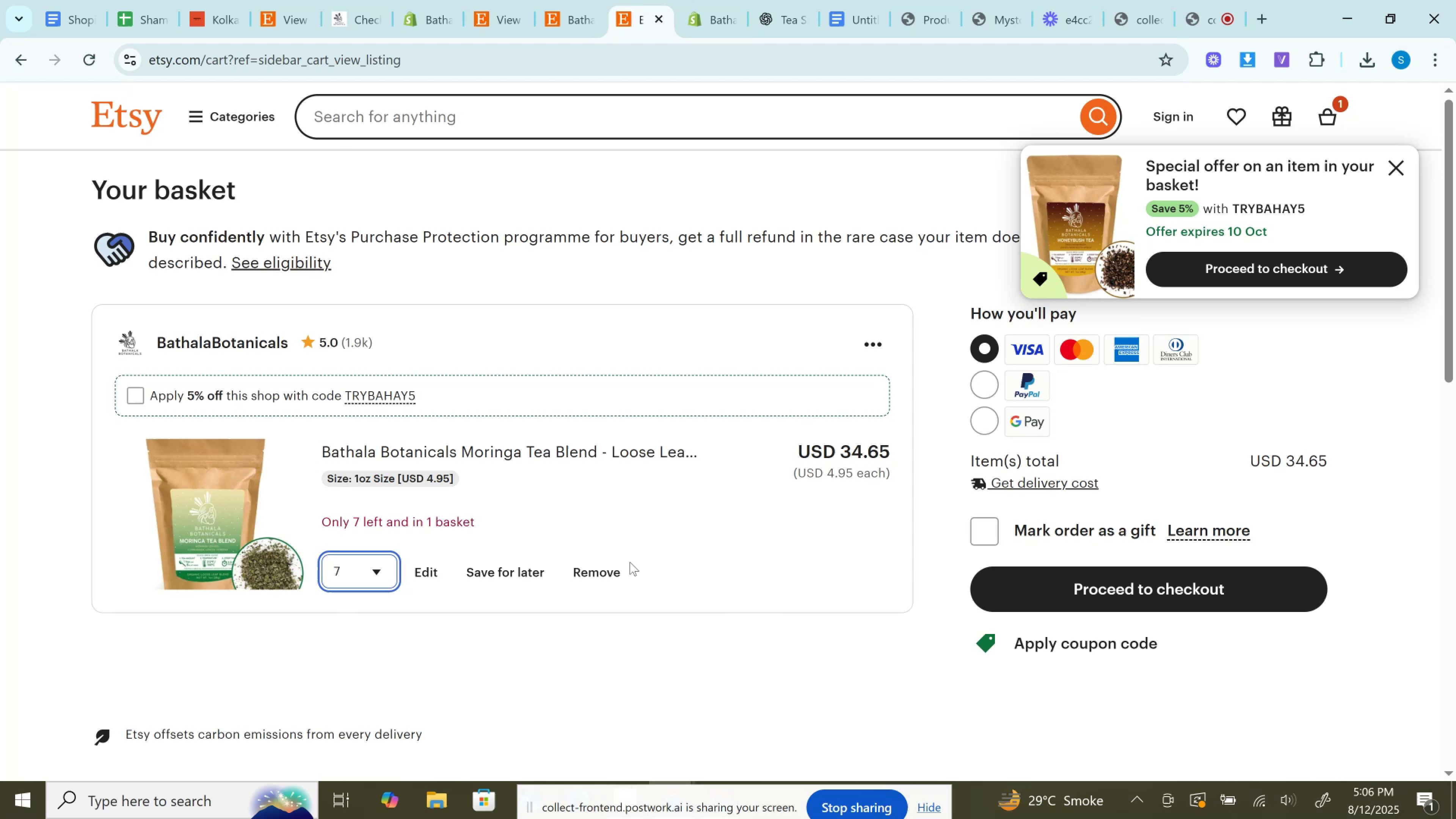 
left_click([599, 578])
 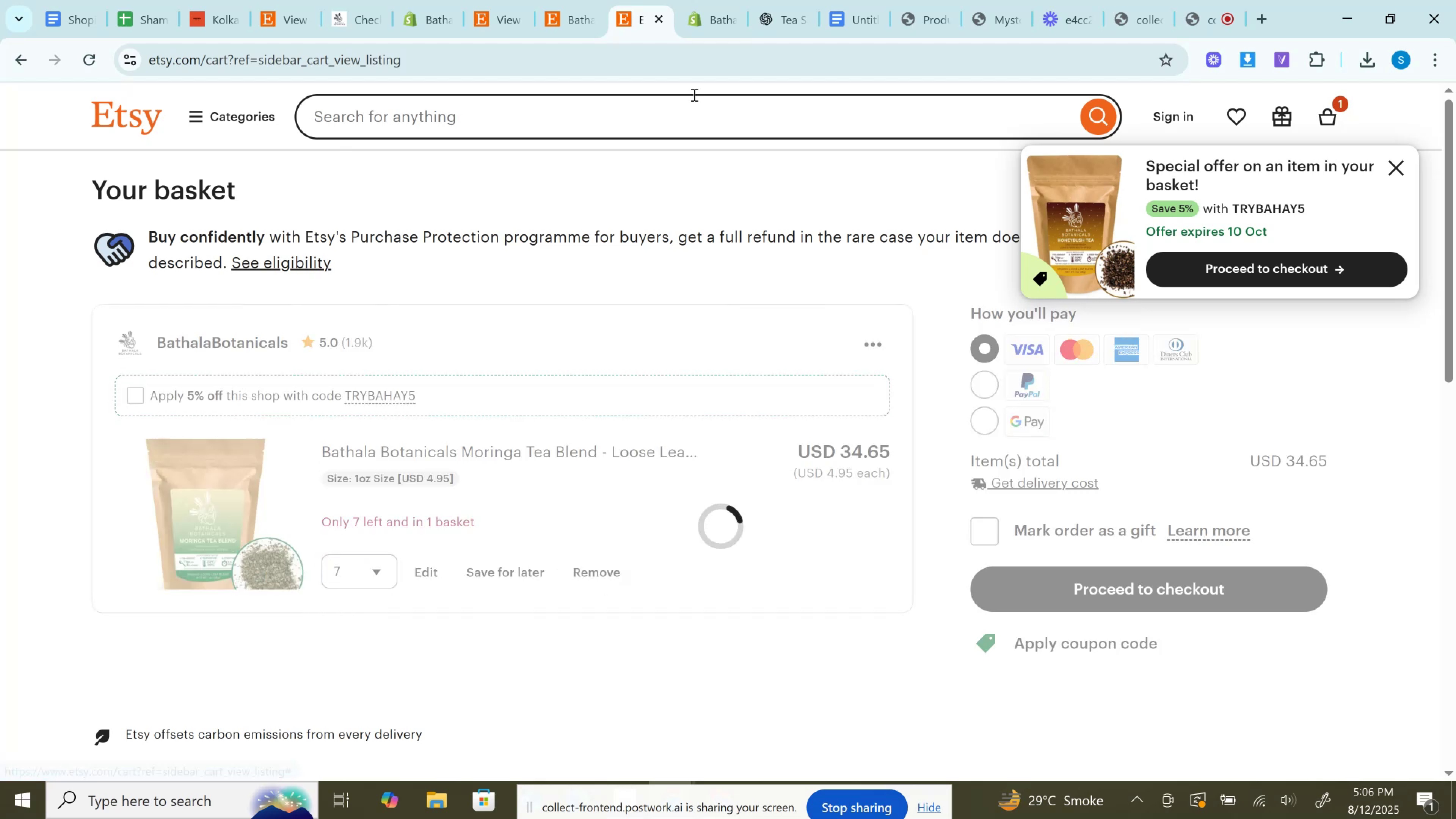 
mouse_move([687, -7])
 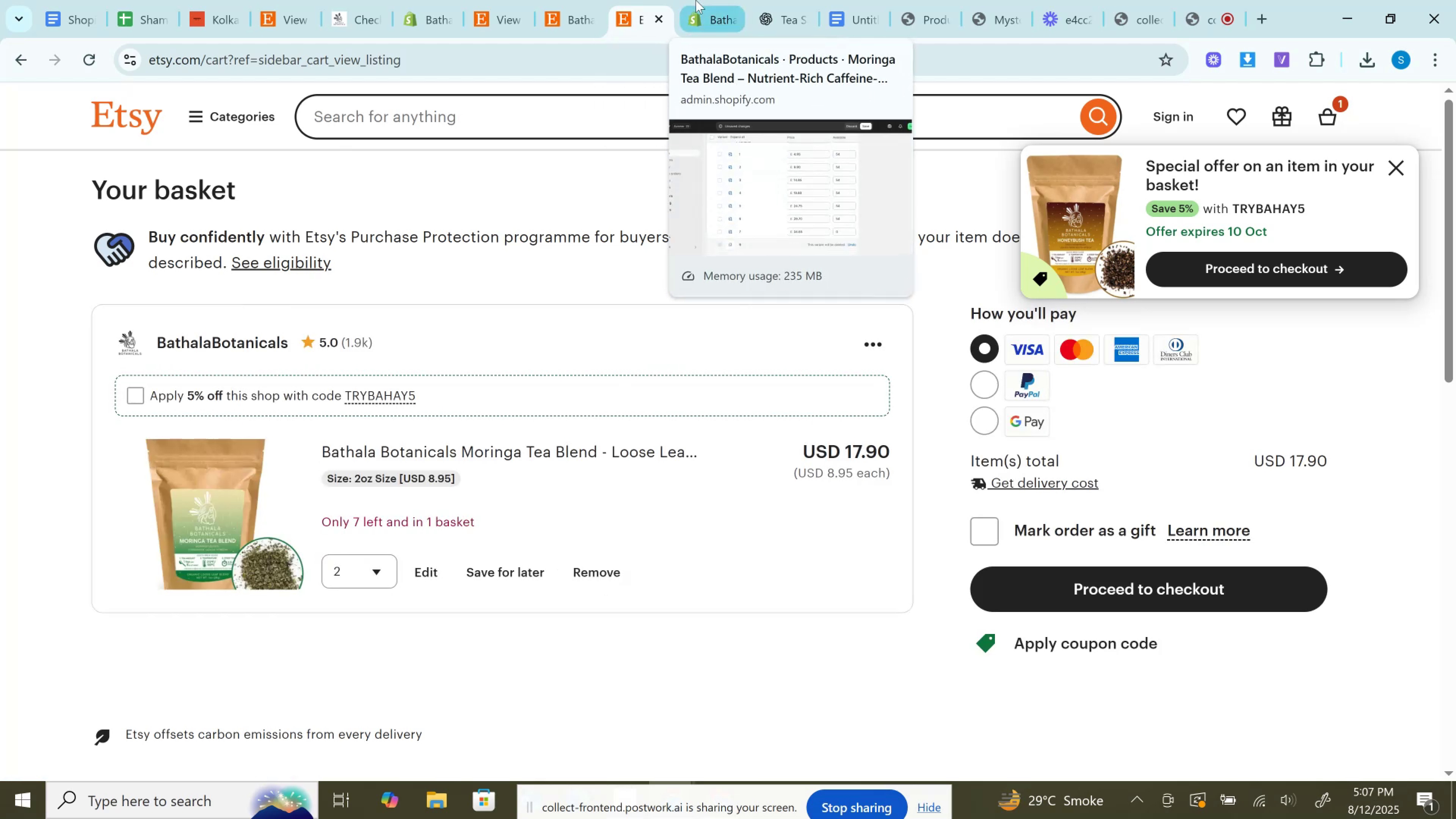 
left_click([696, 0])
 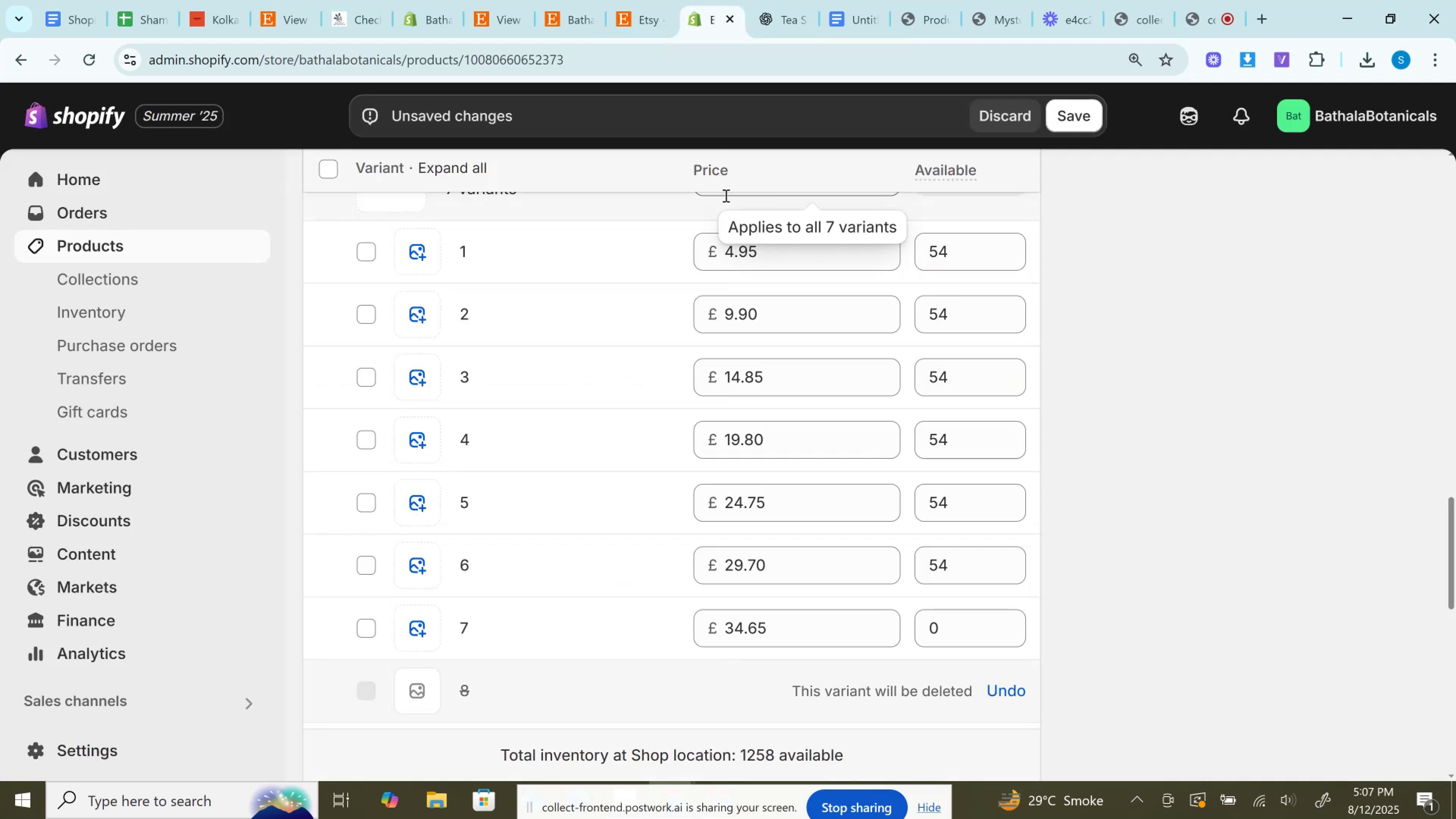 
scroll: coordinate [702, 374], scroll_direction: down, amount: 3.0
 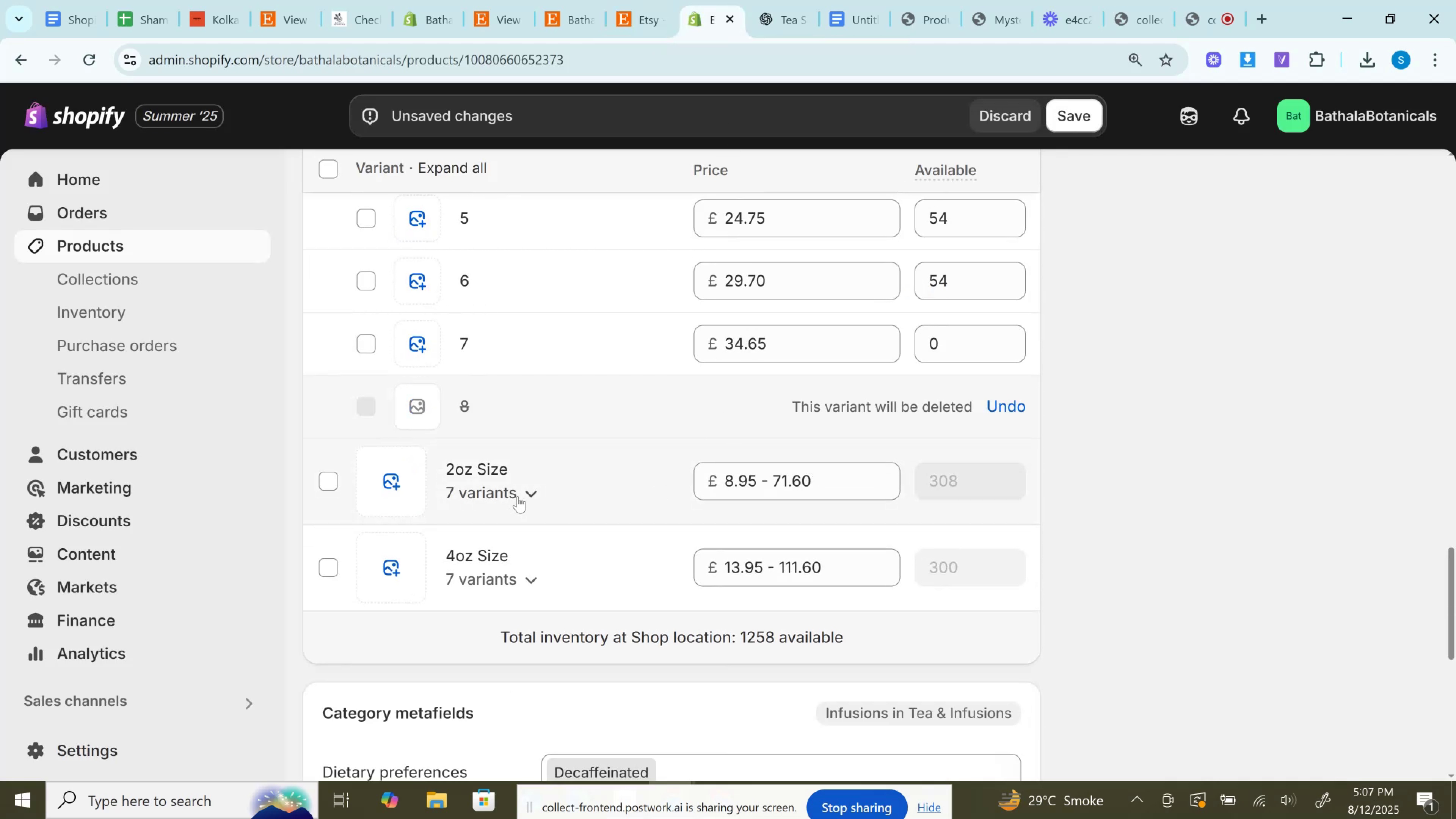 
left_click([526, 496])
 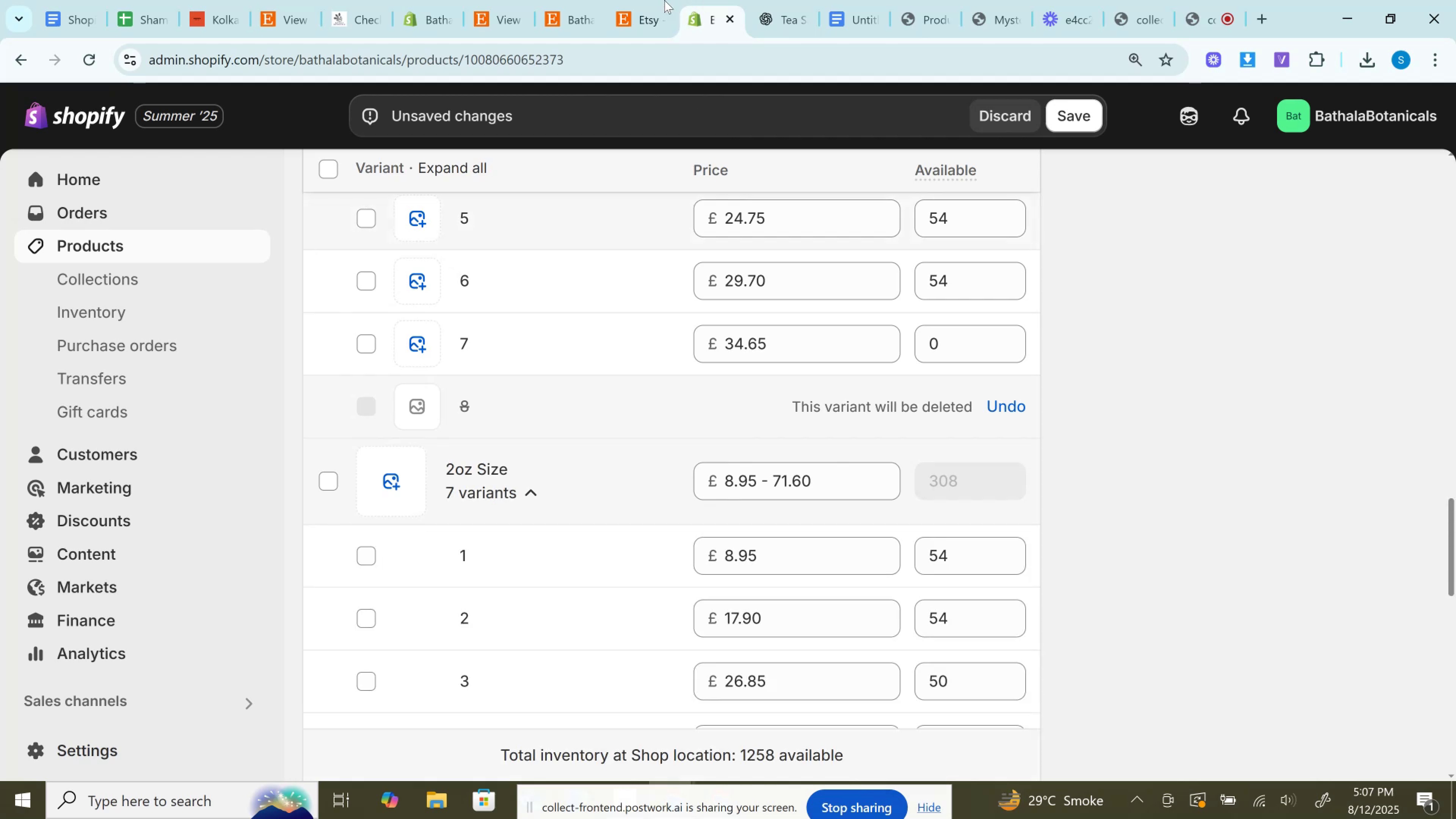 
left_click([652, 0])
 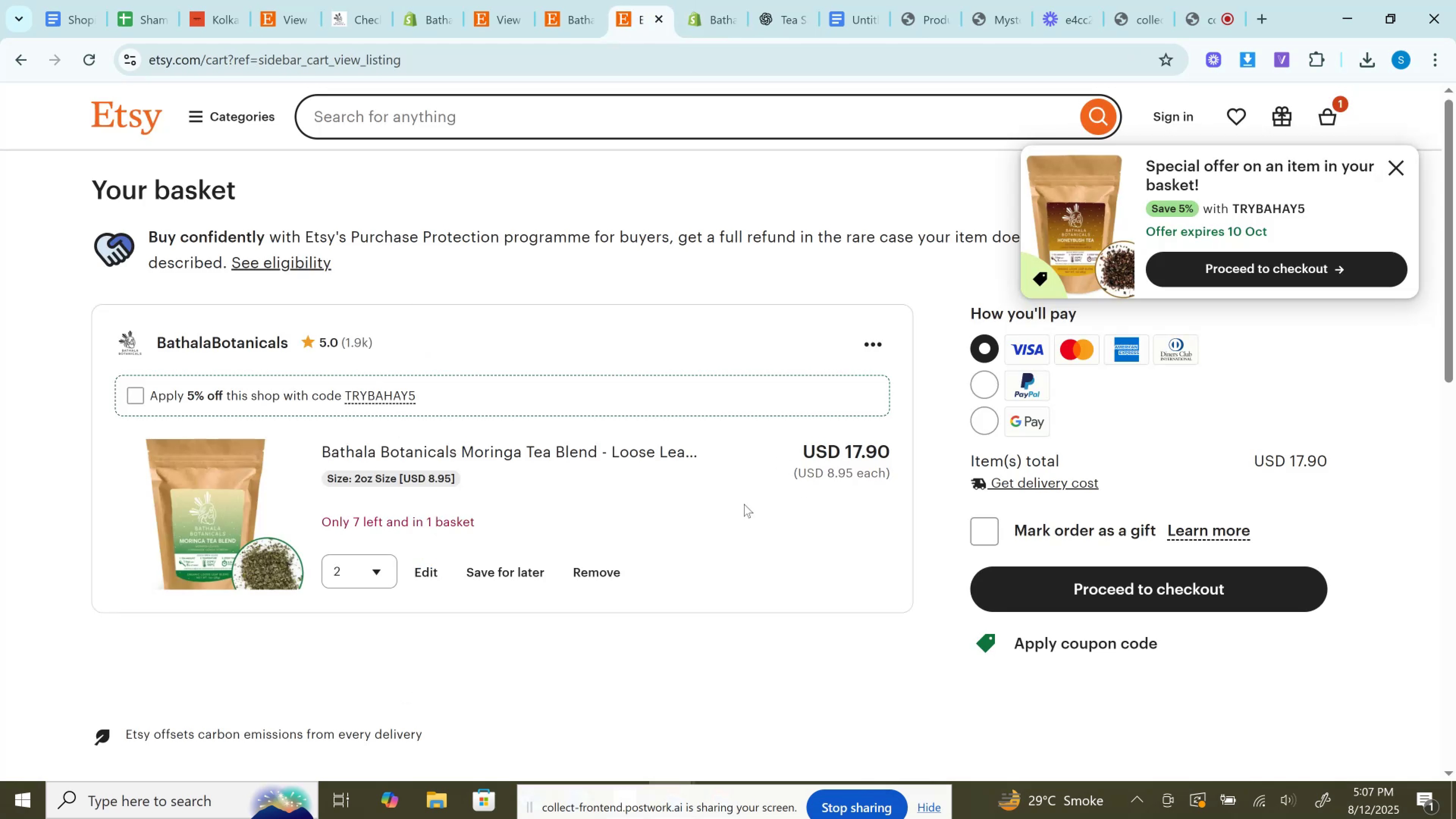 
double_click([345, 599])
 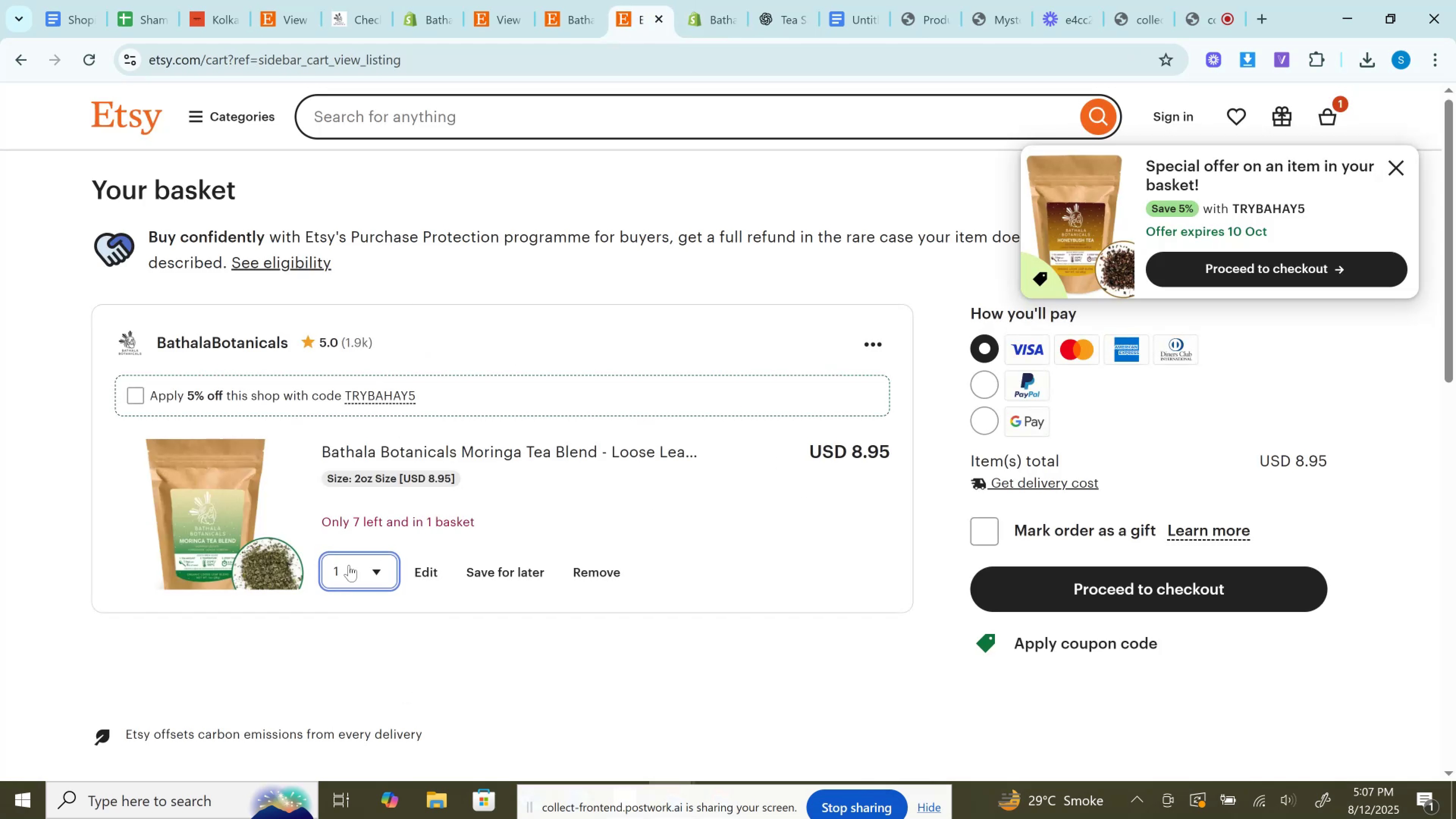 
left_click([349, 565])
 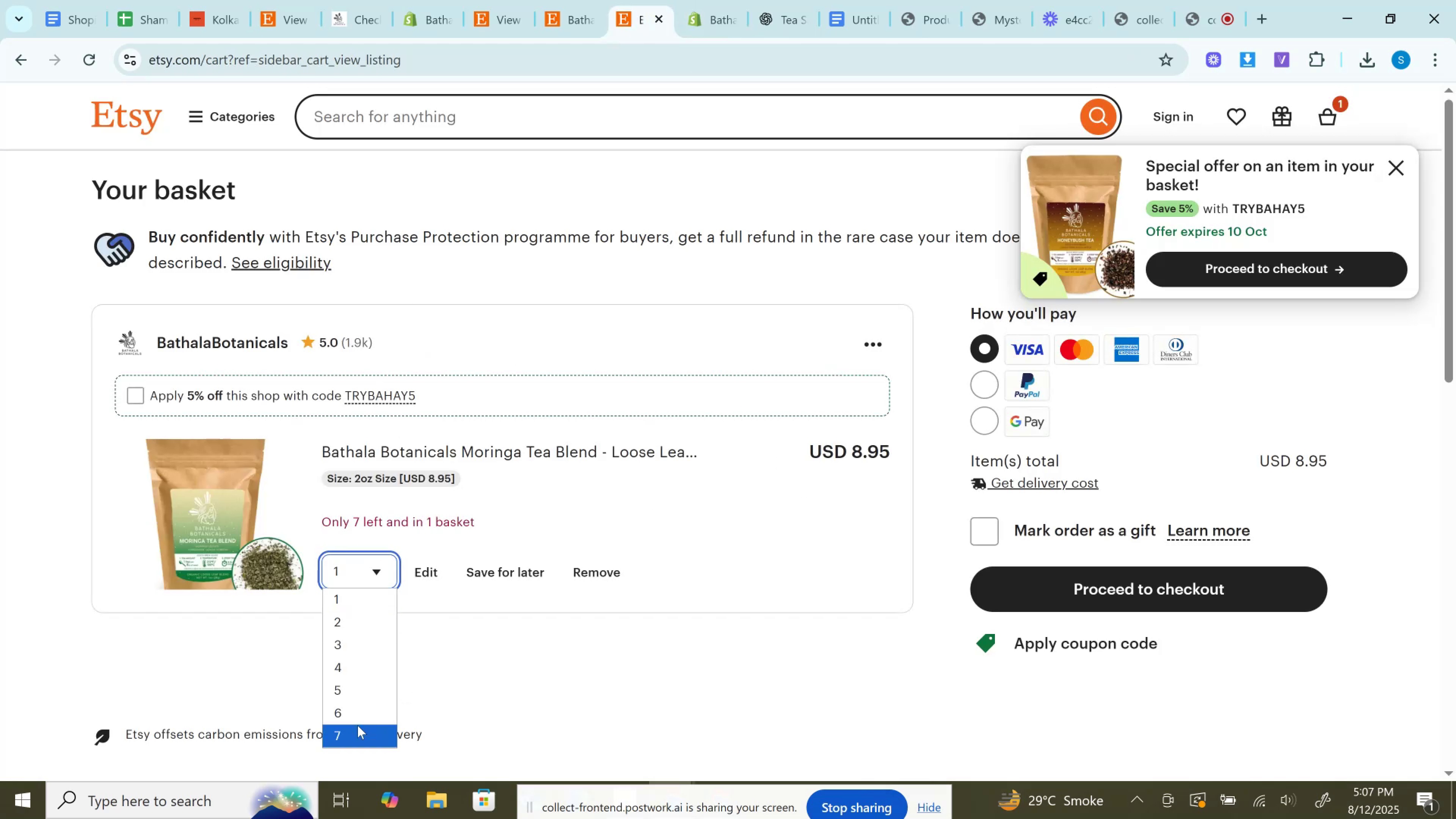 
left_click([358, 725])
 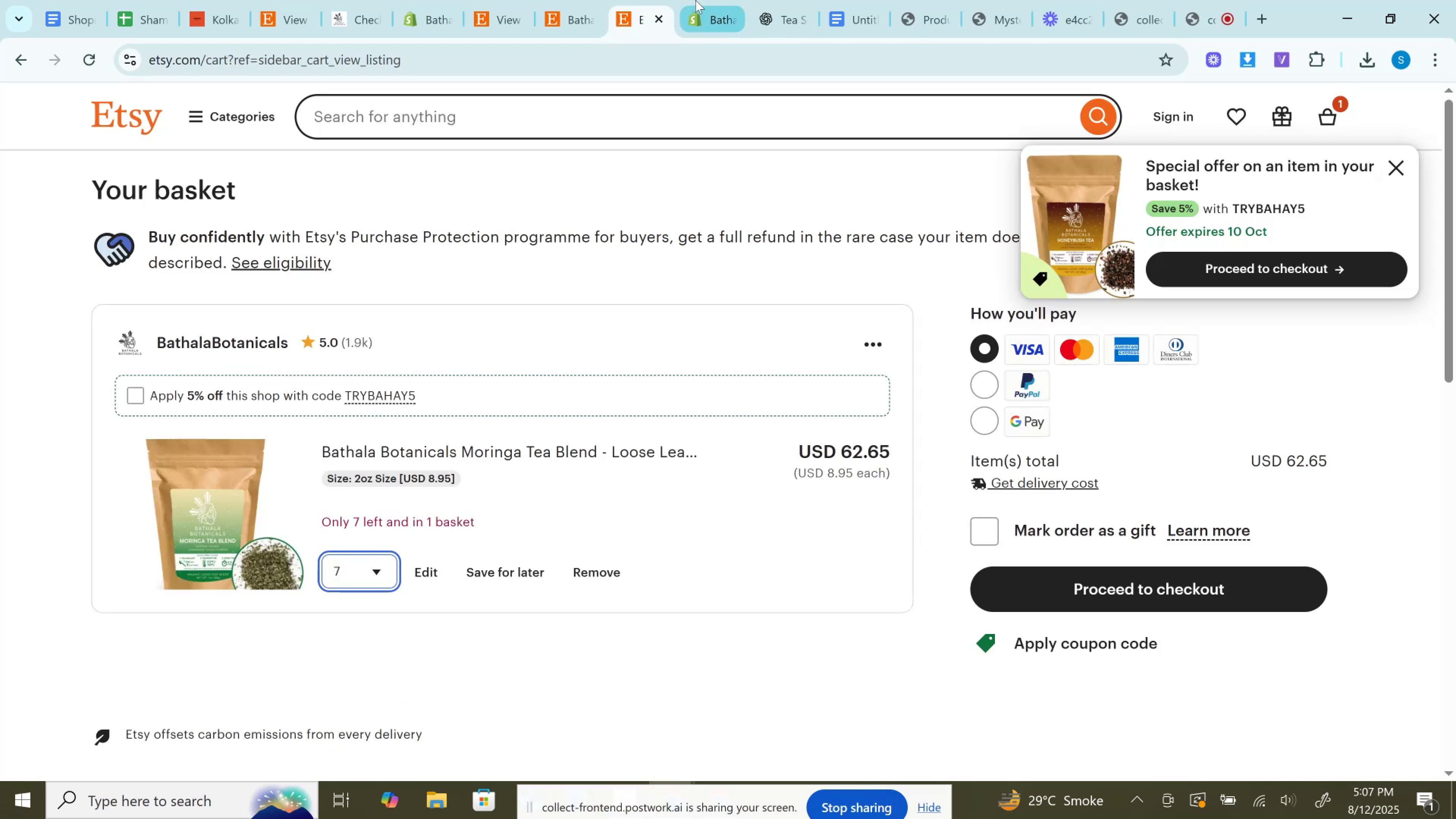 
left_click([698, 0])
 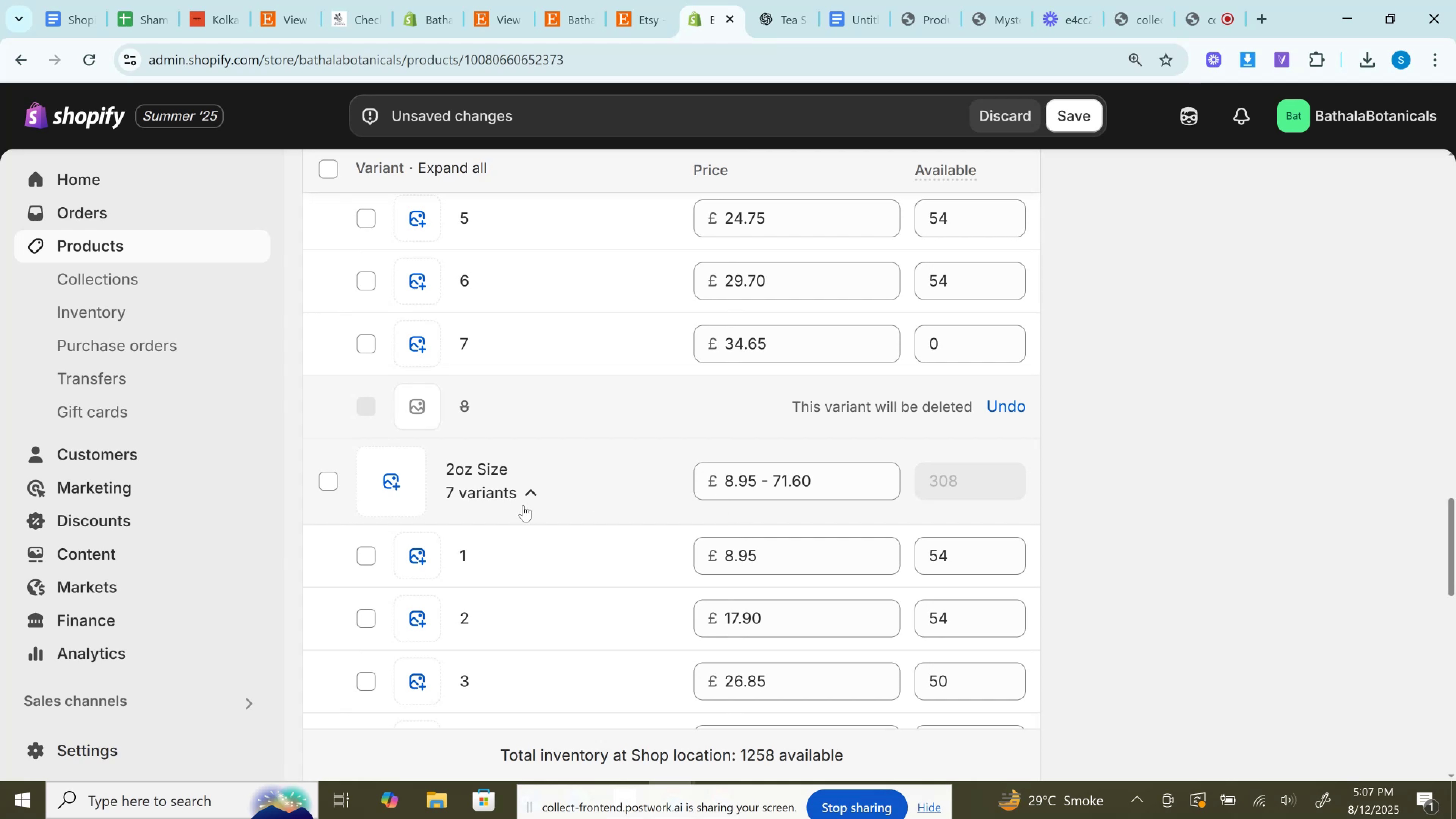 
scroll: coordinate [698, 555], scroll_direction: down, amount: 6.0
 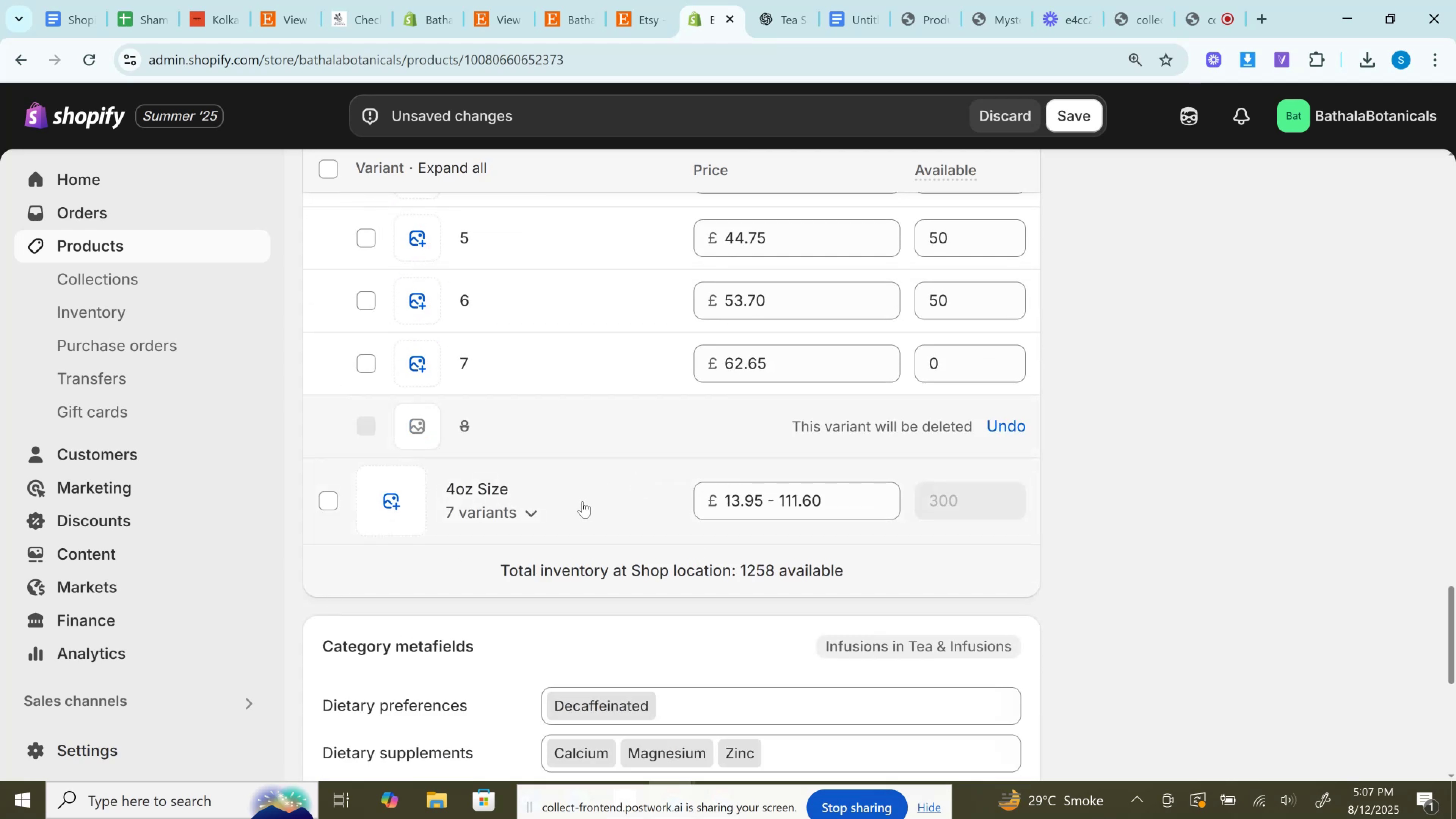 
left_click([540, 526])
 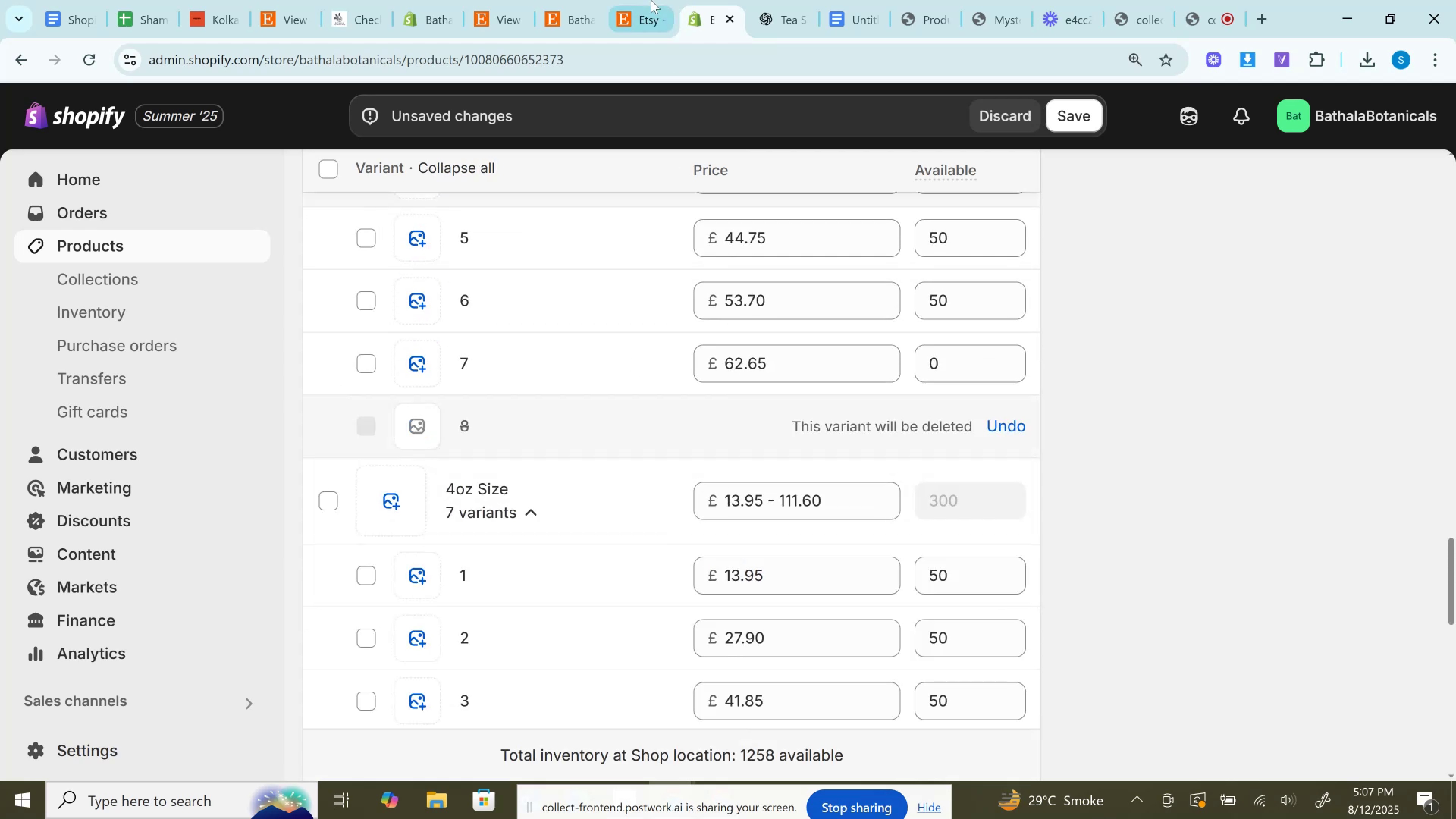 
left_click([649, 0])
 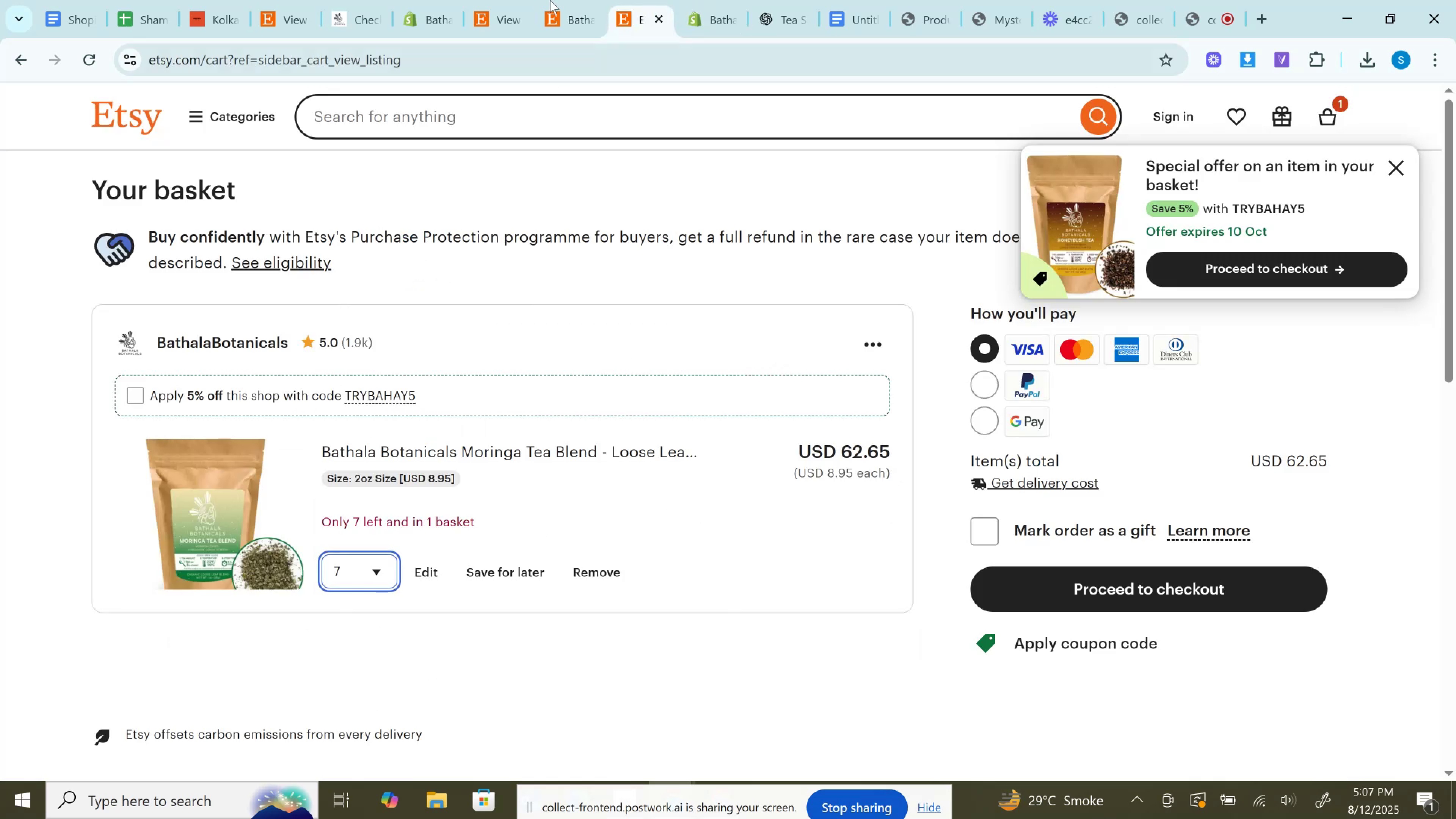 
left_click([578, 0])
 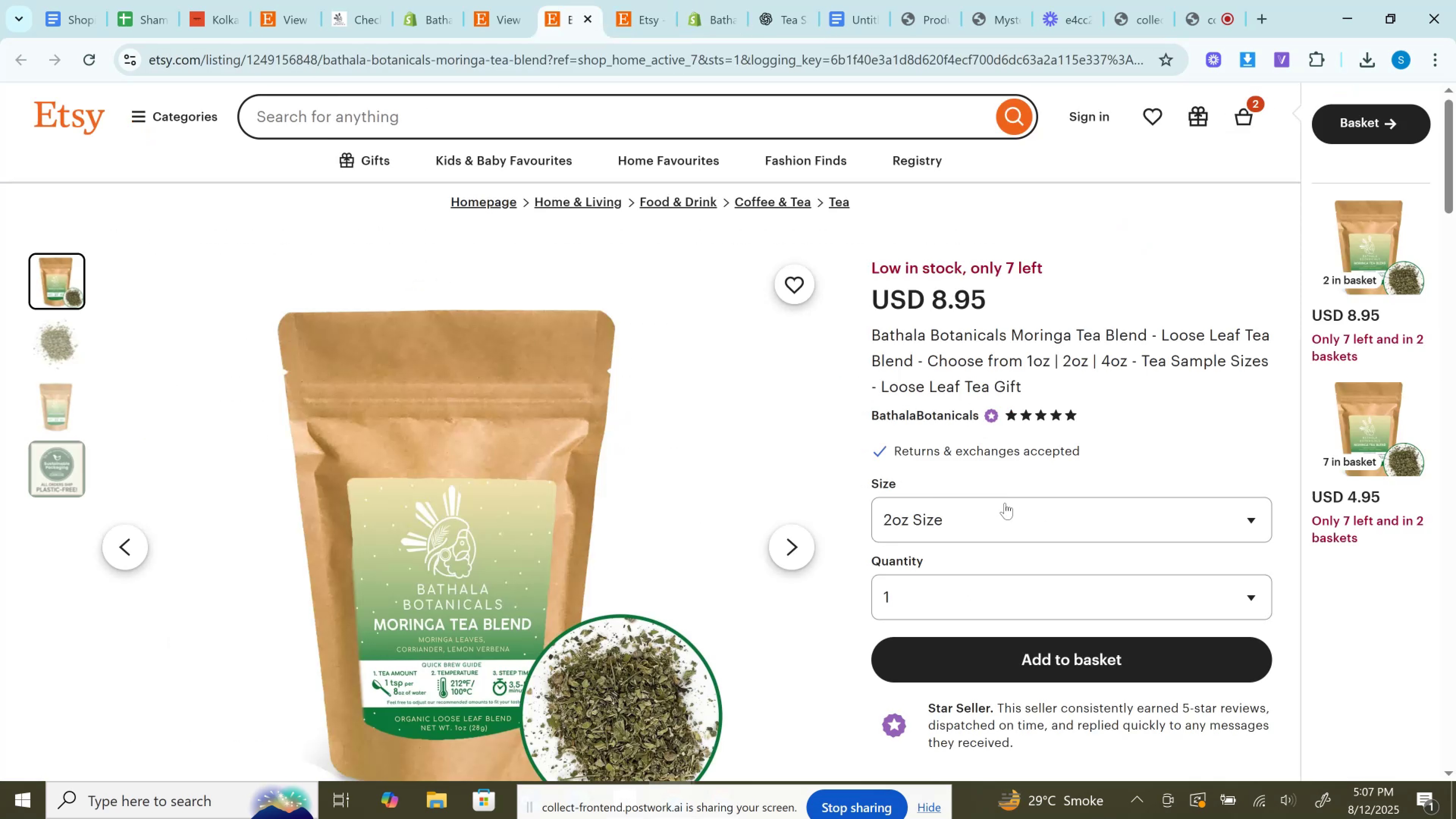 
left_click([995, 518])
 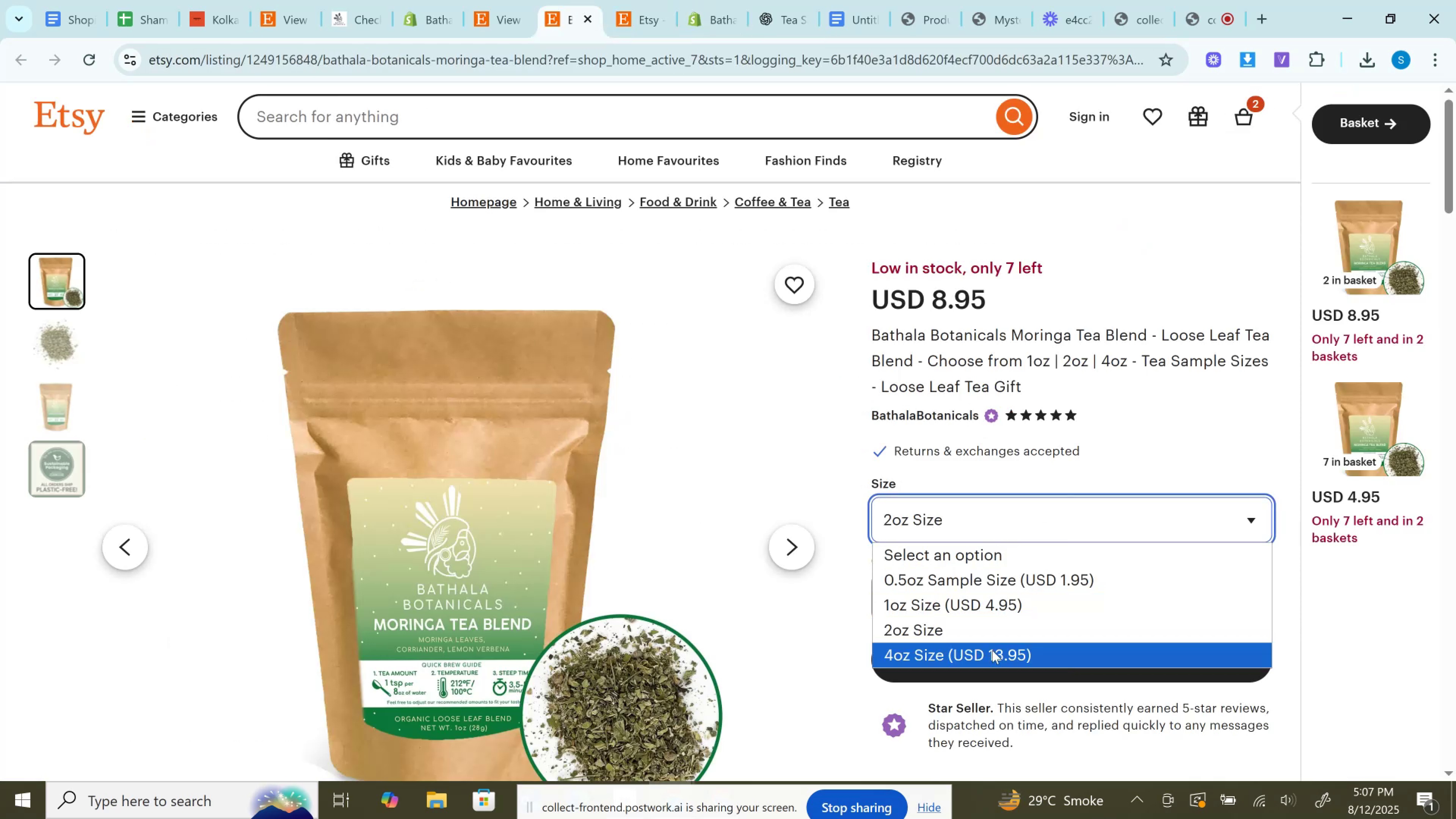 
left_click([992, 650])
 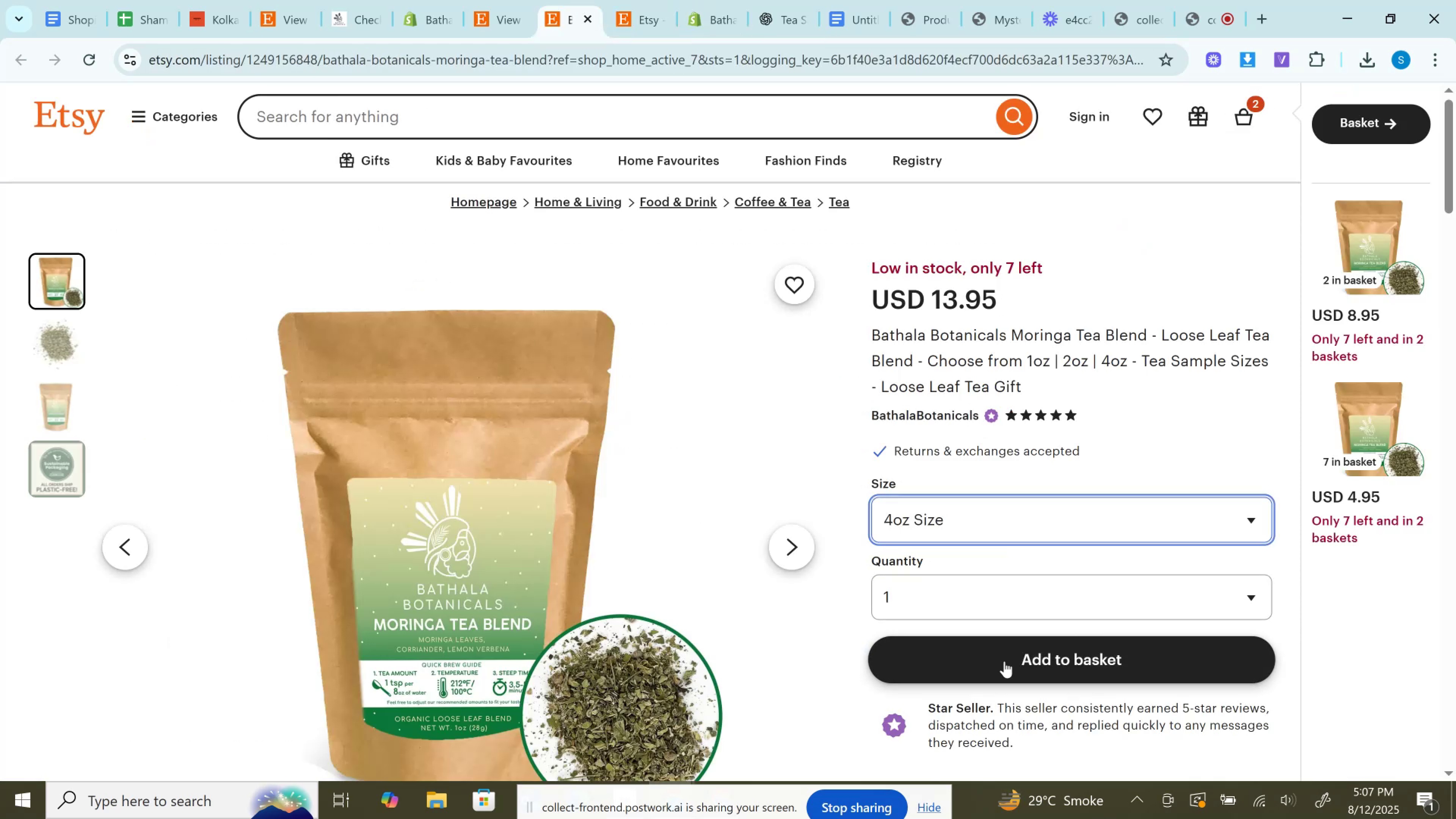 
left_click([1004, 661])
 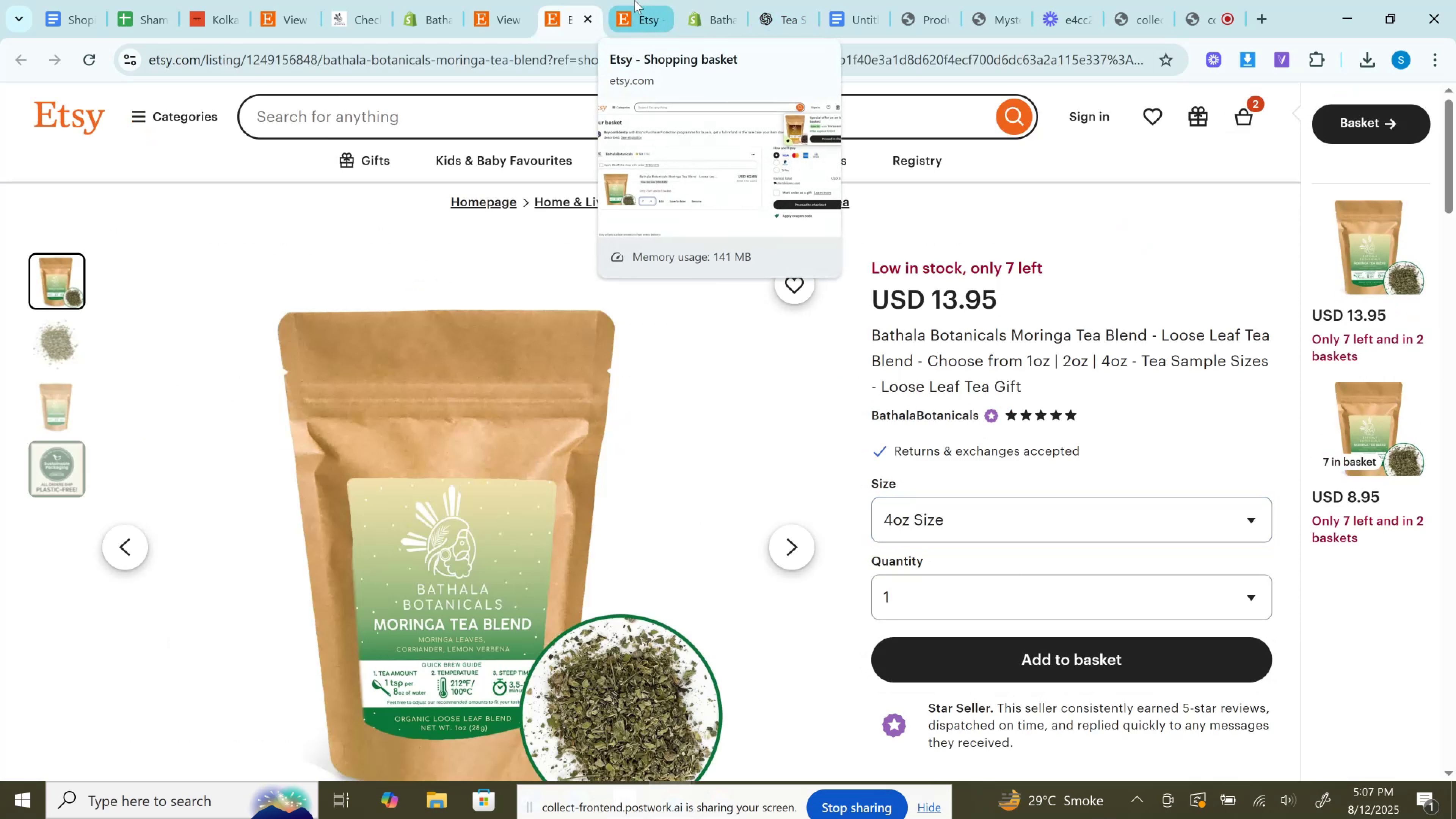 
left_click([634, 0])
 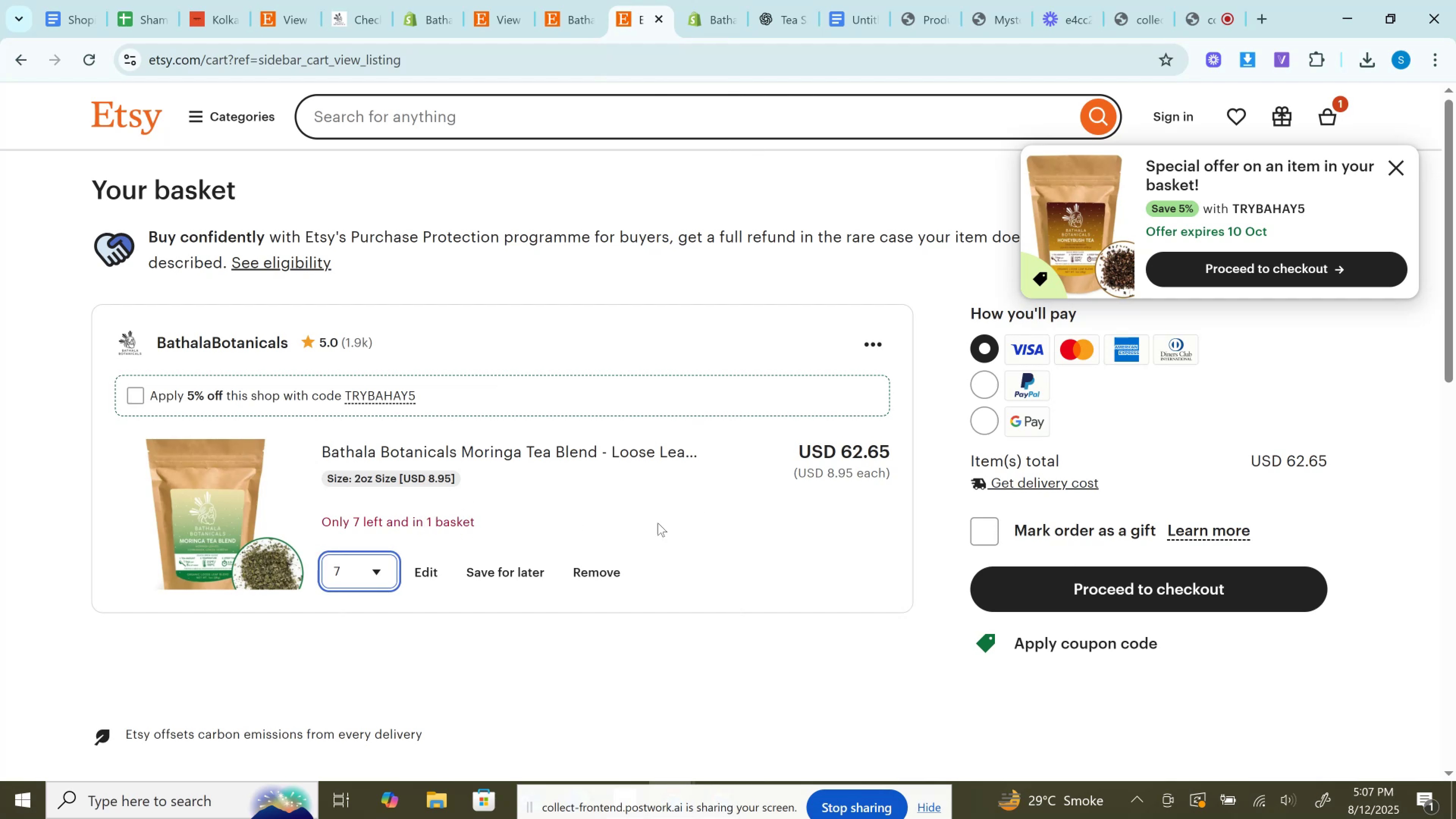 
left_click([586, 568])
 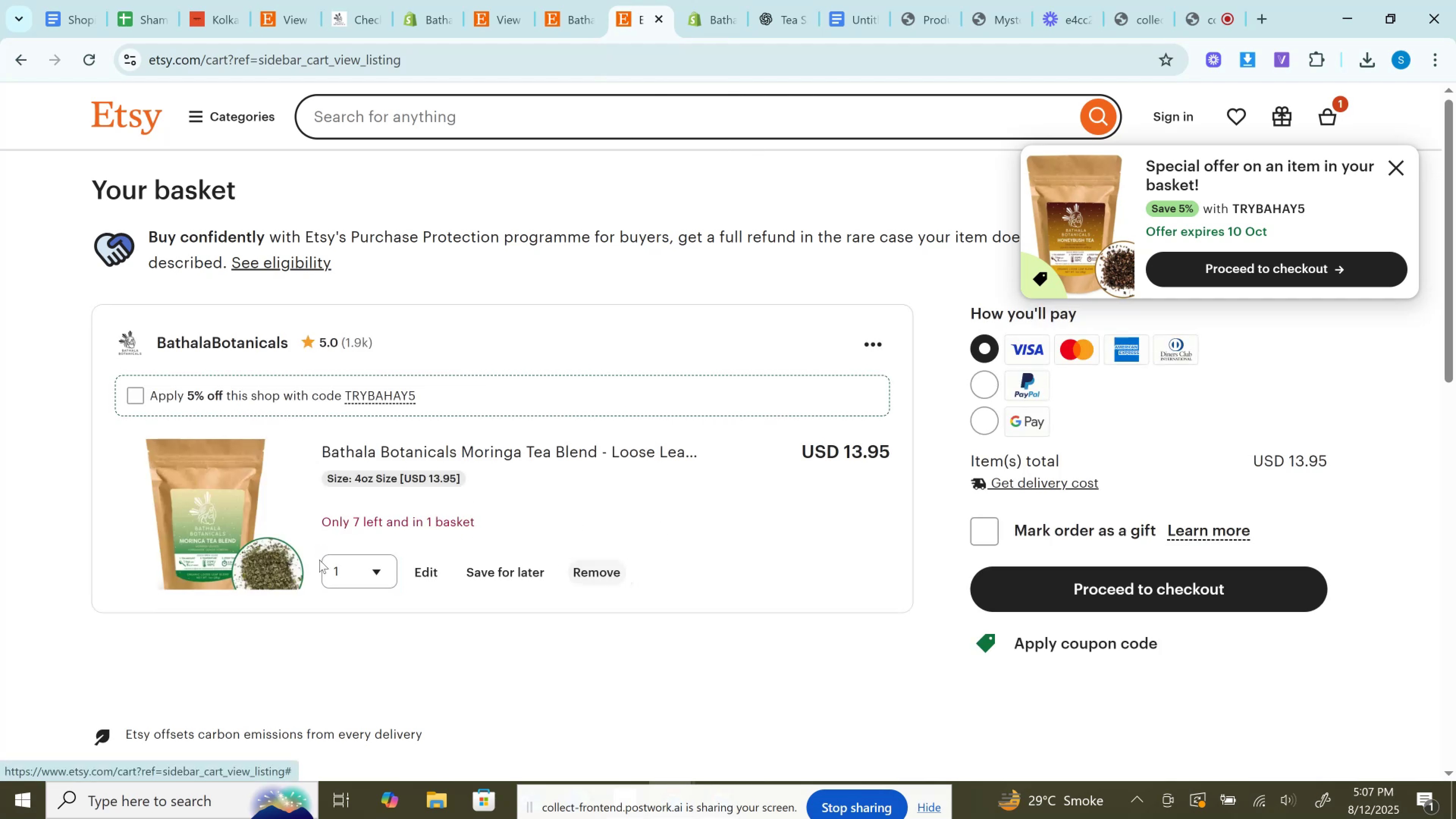 
left_click([368, 586])
 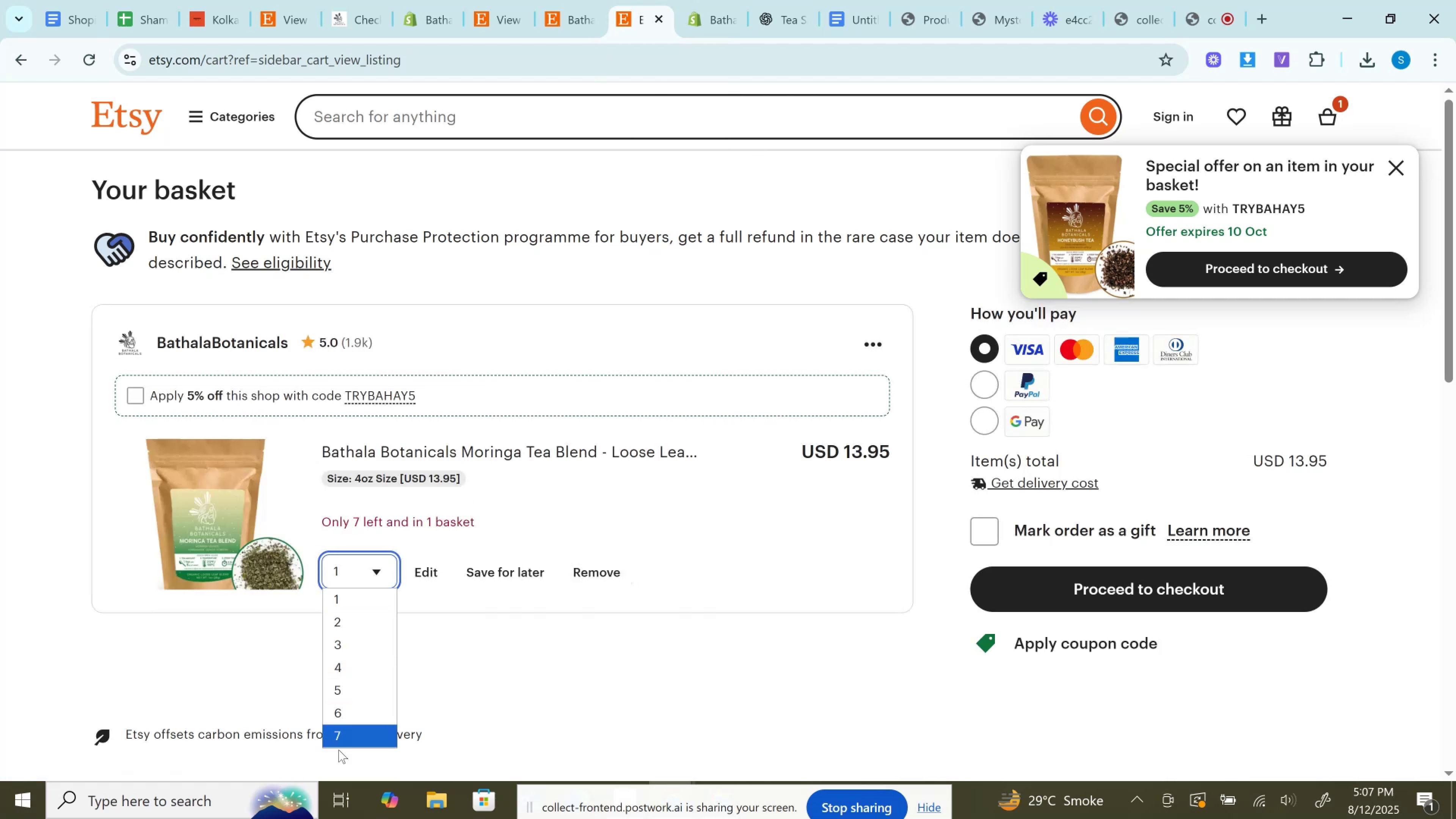 
left_click([339, 743])
 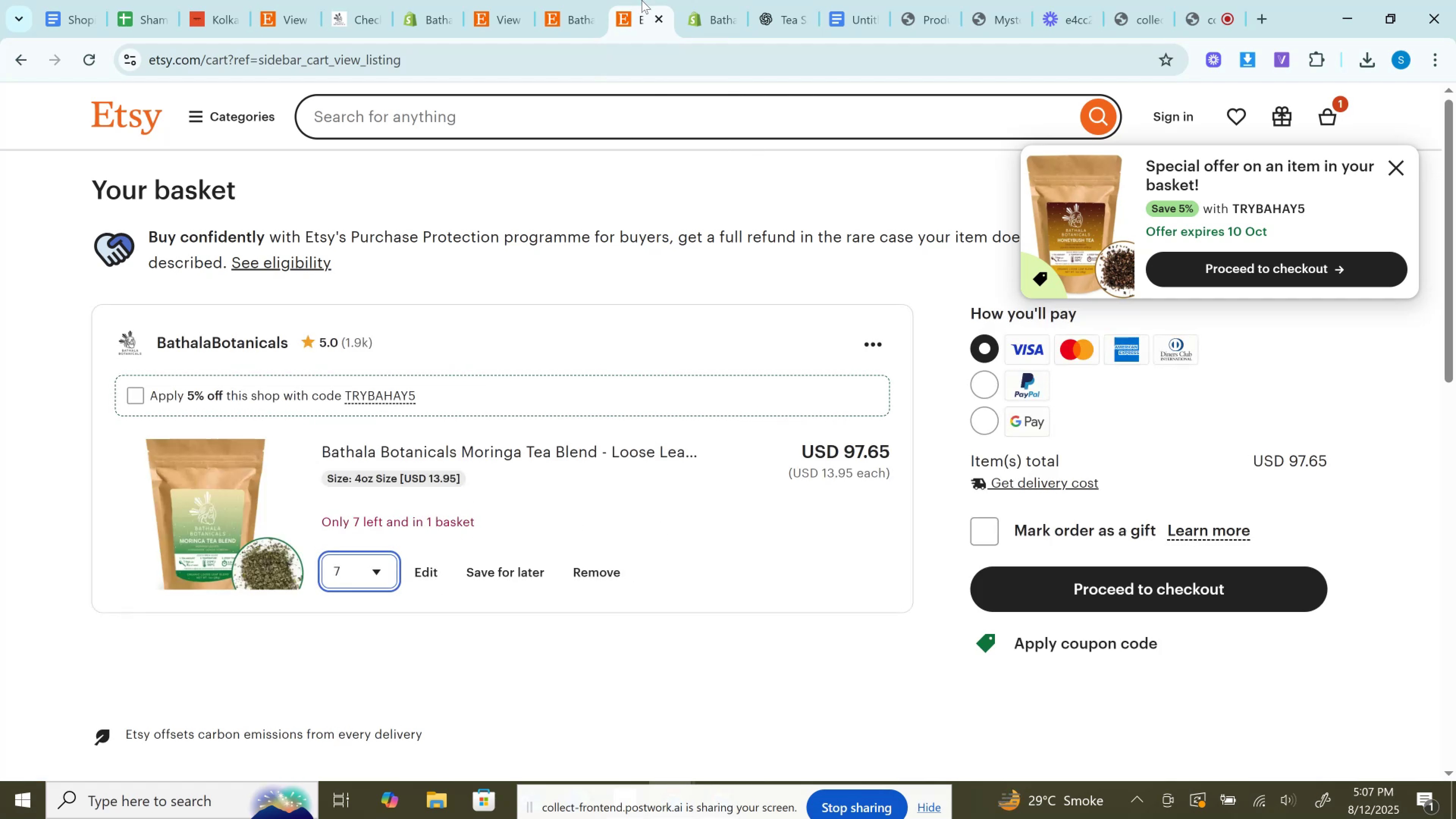 
left_click([710, 0])
 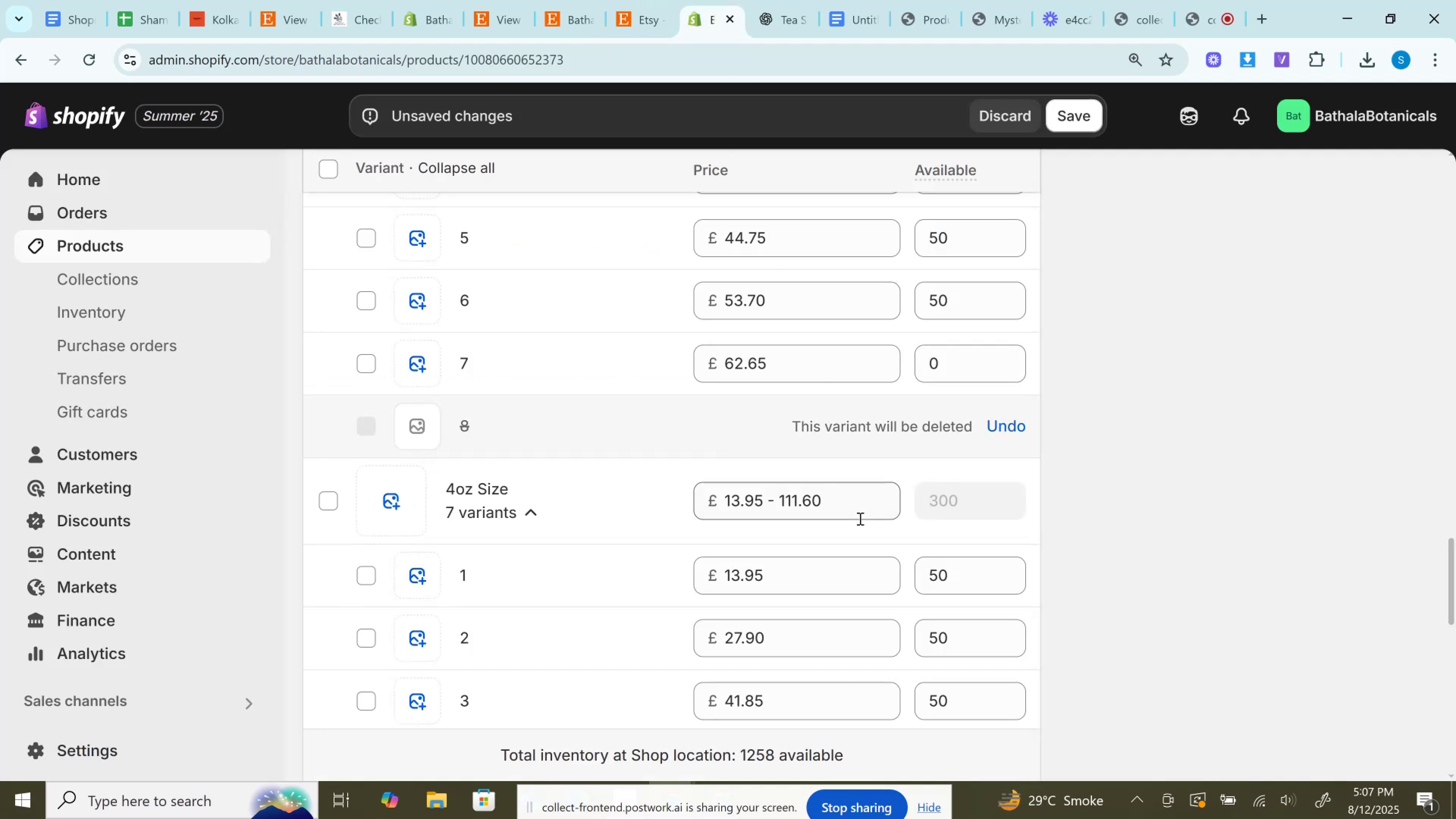 
scroll: coordinate [859, 518], scroll_direction: down, amount: 10.0
 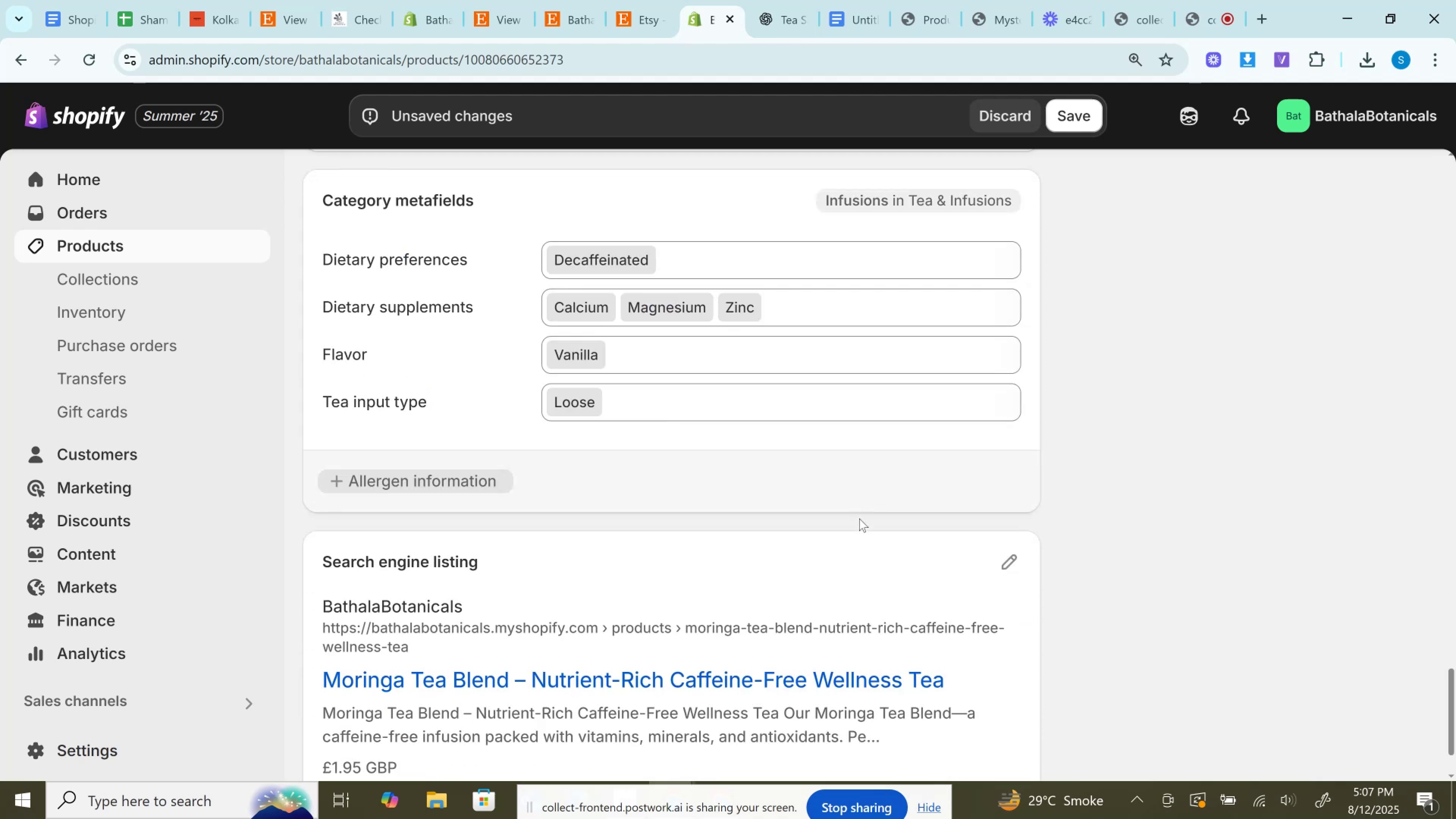 
scroll: coordinate [859, 518], scroll_direction: up, amount: 36.0
 